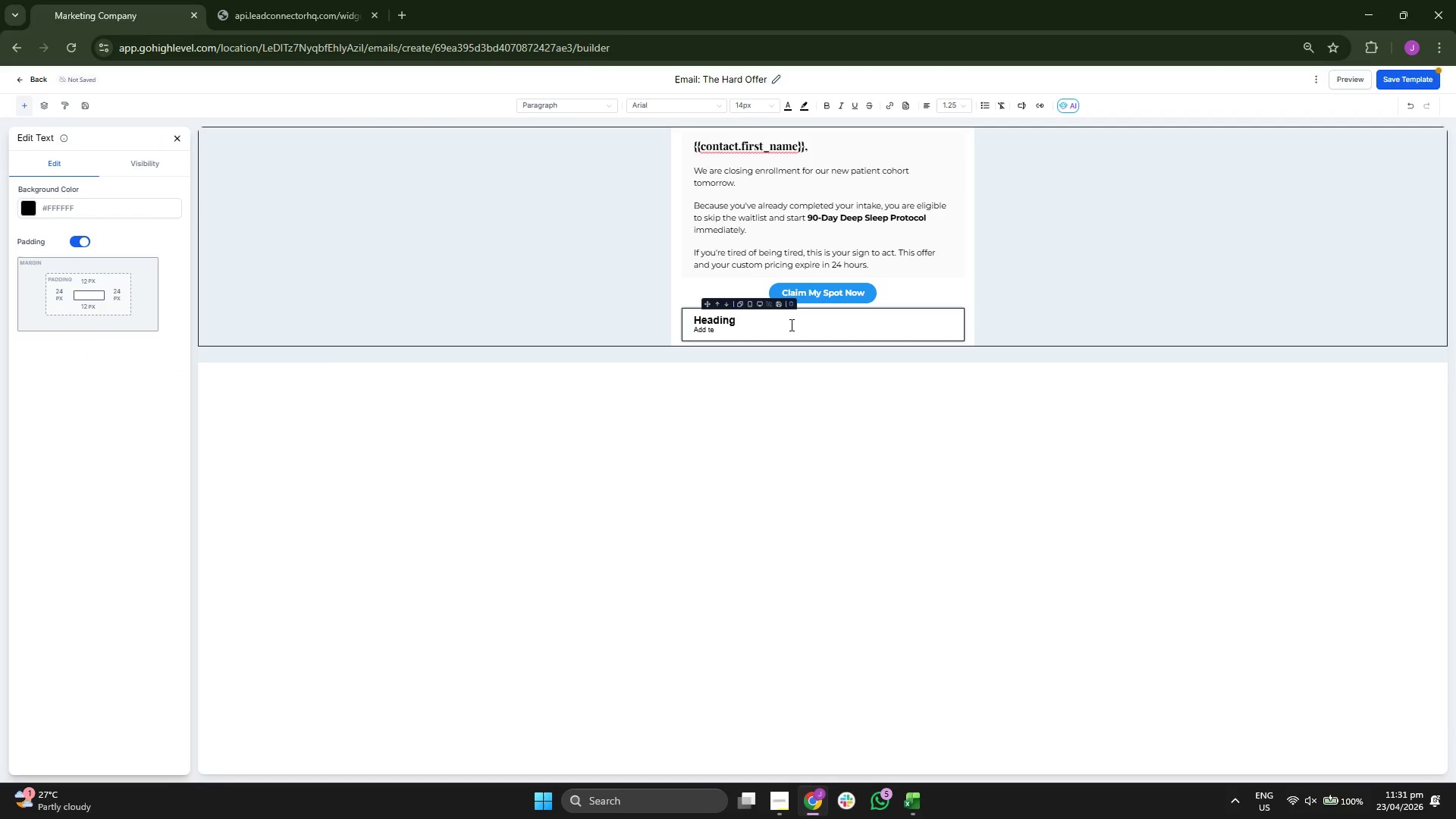 
key(Backspace)
 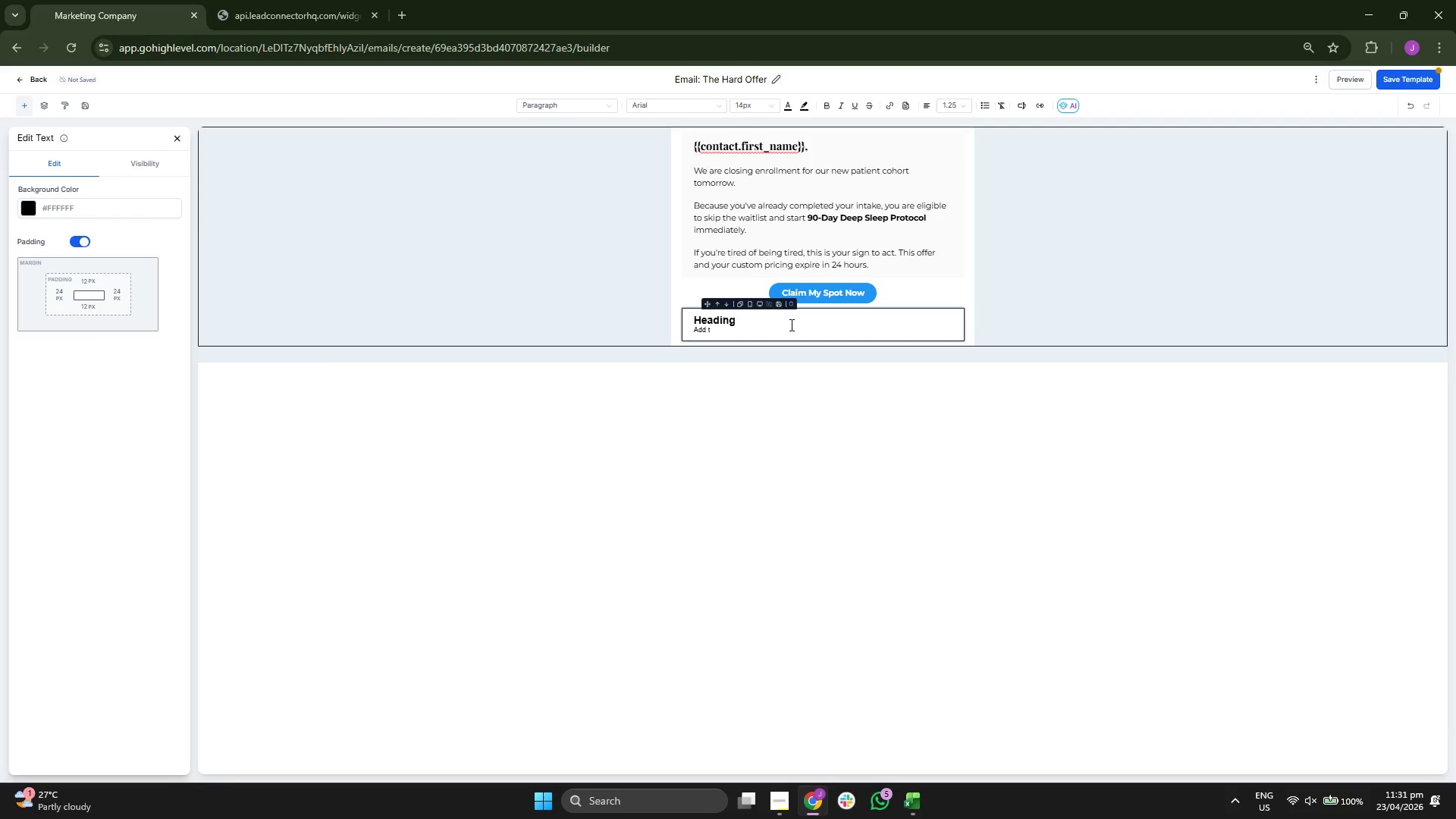 
key(Backspace)
 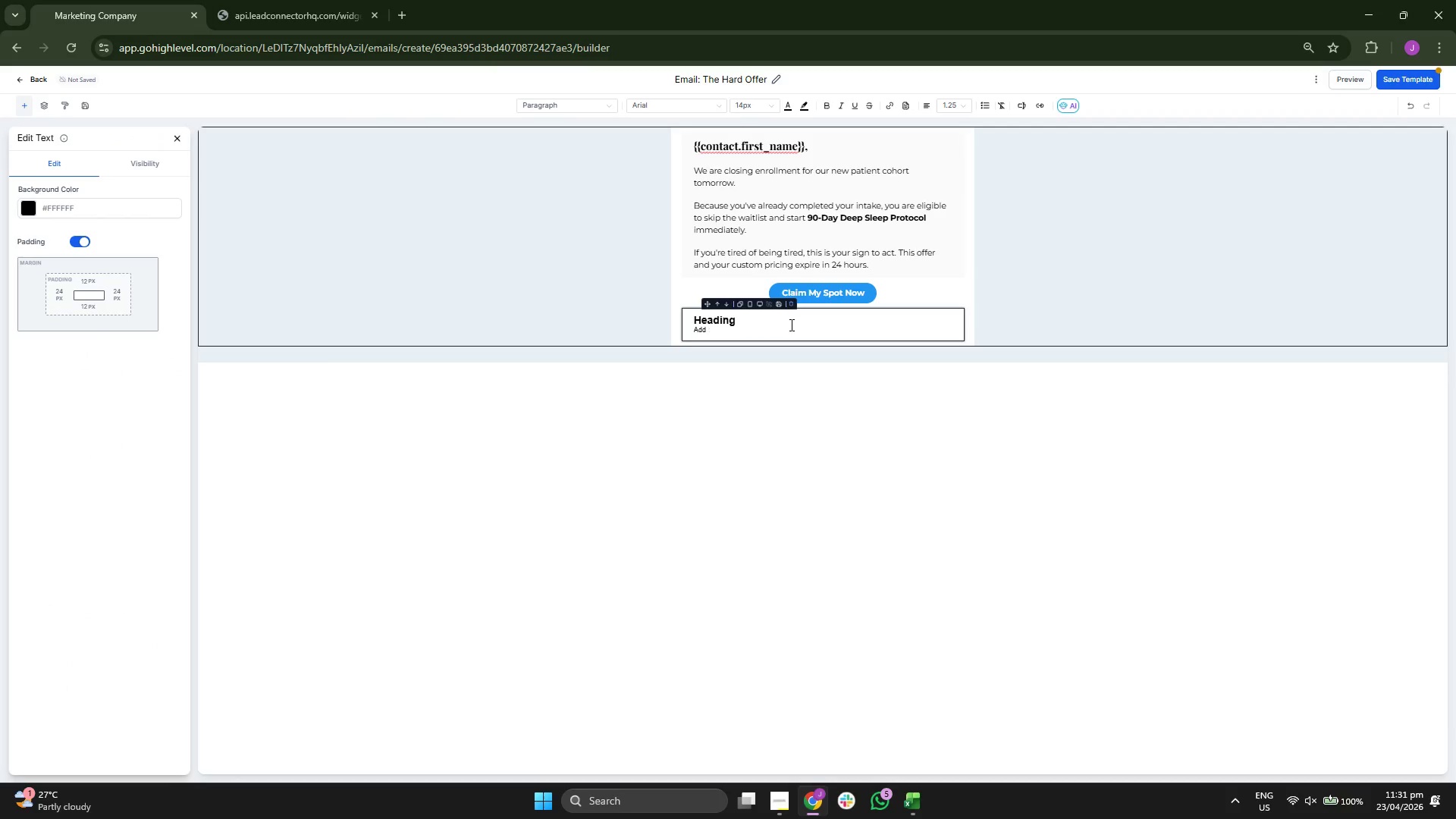 
key(Backspace)
 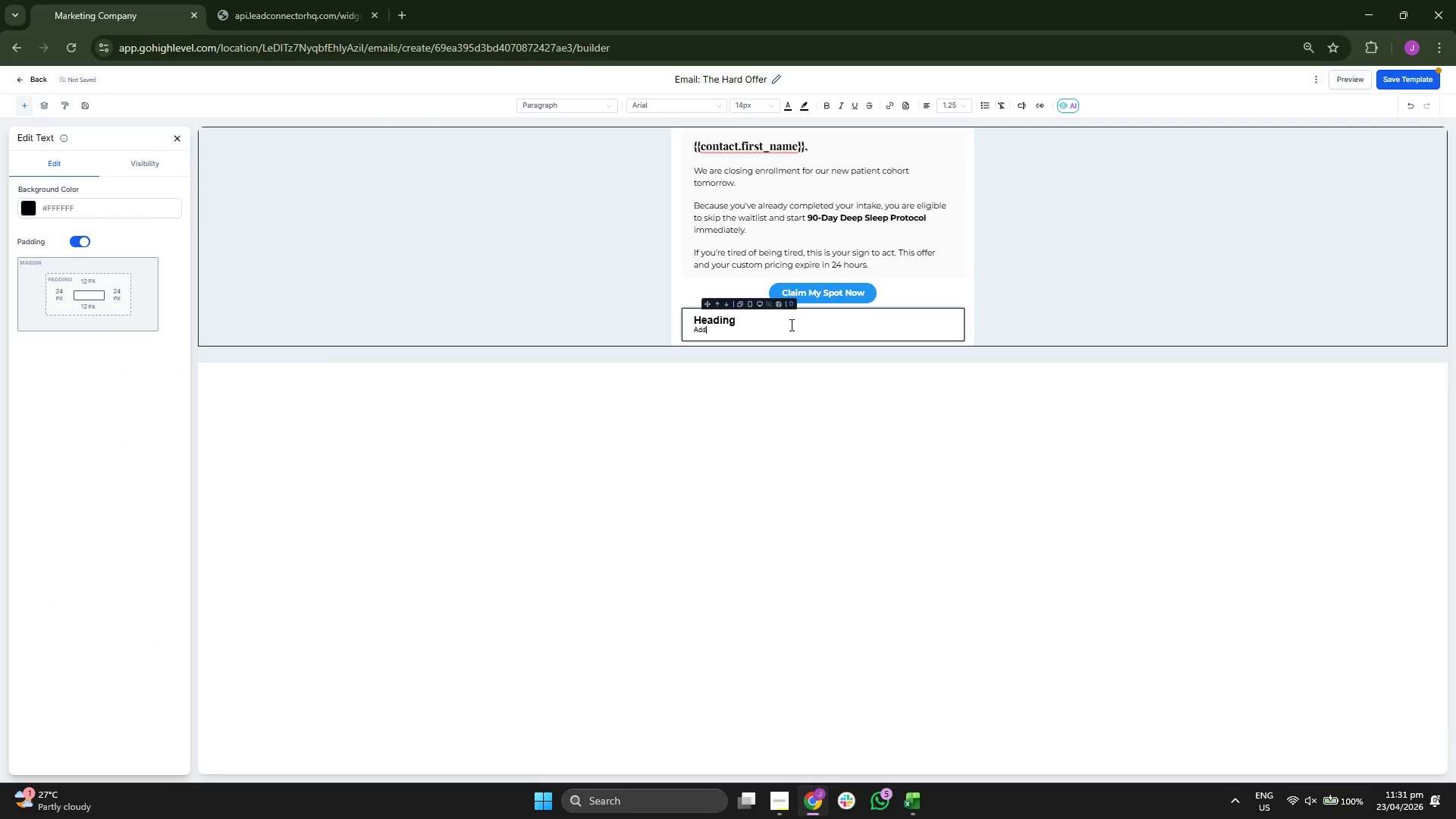 
key(Backspace)
 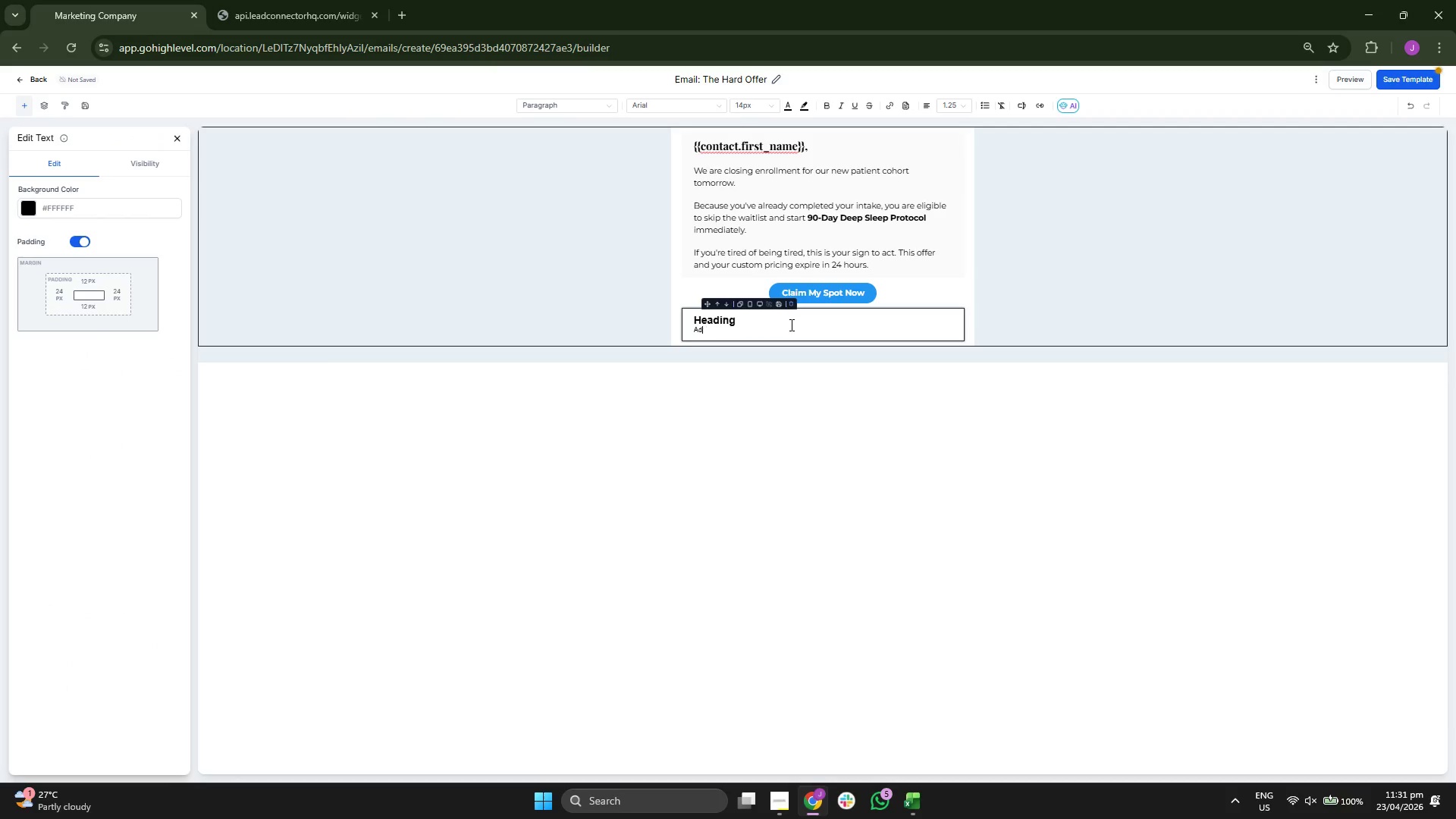 
key(Backspace)
 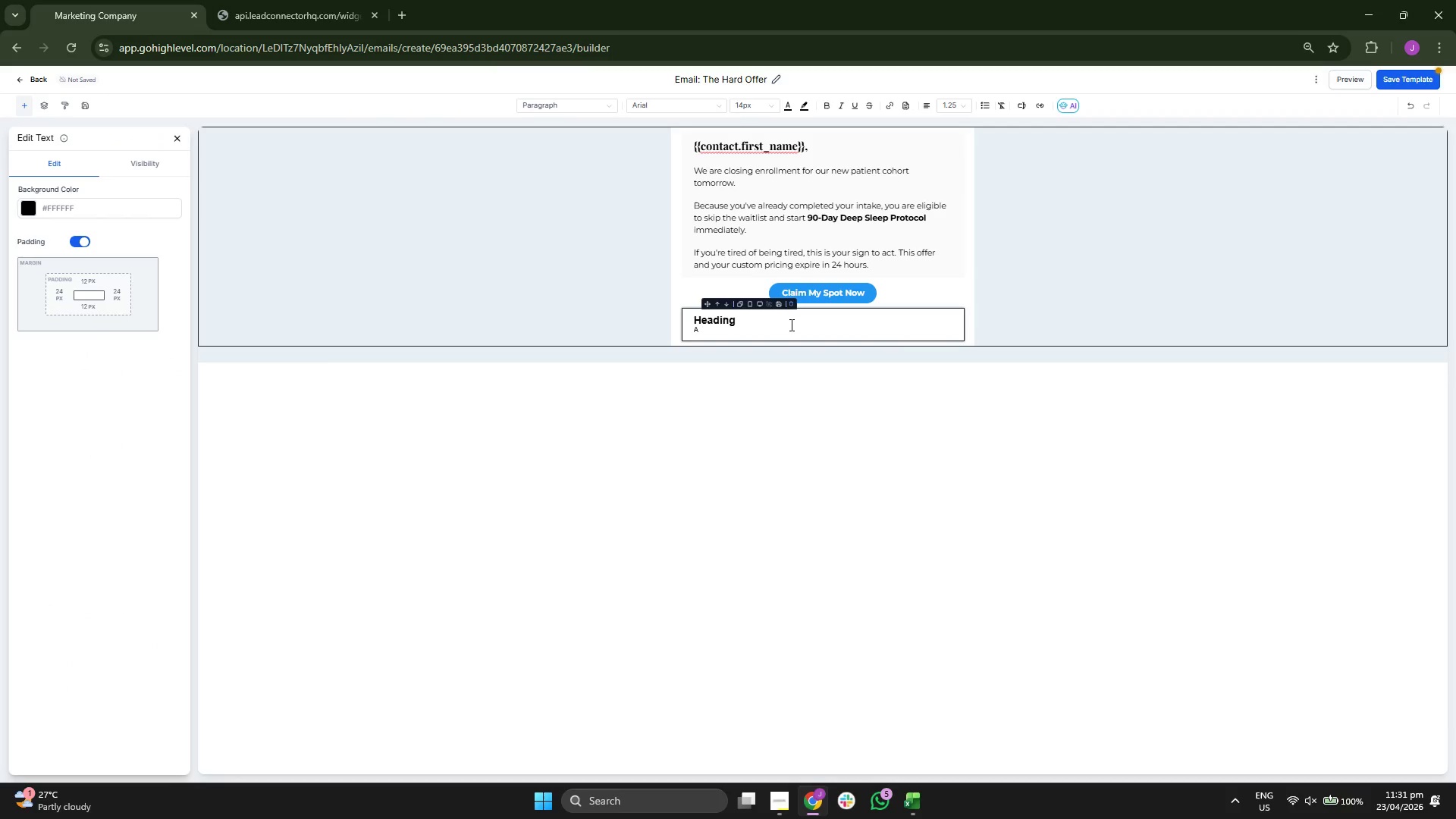 
key(Backspace)
 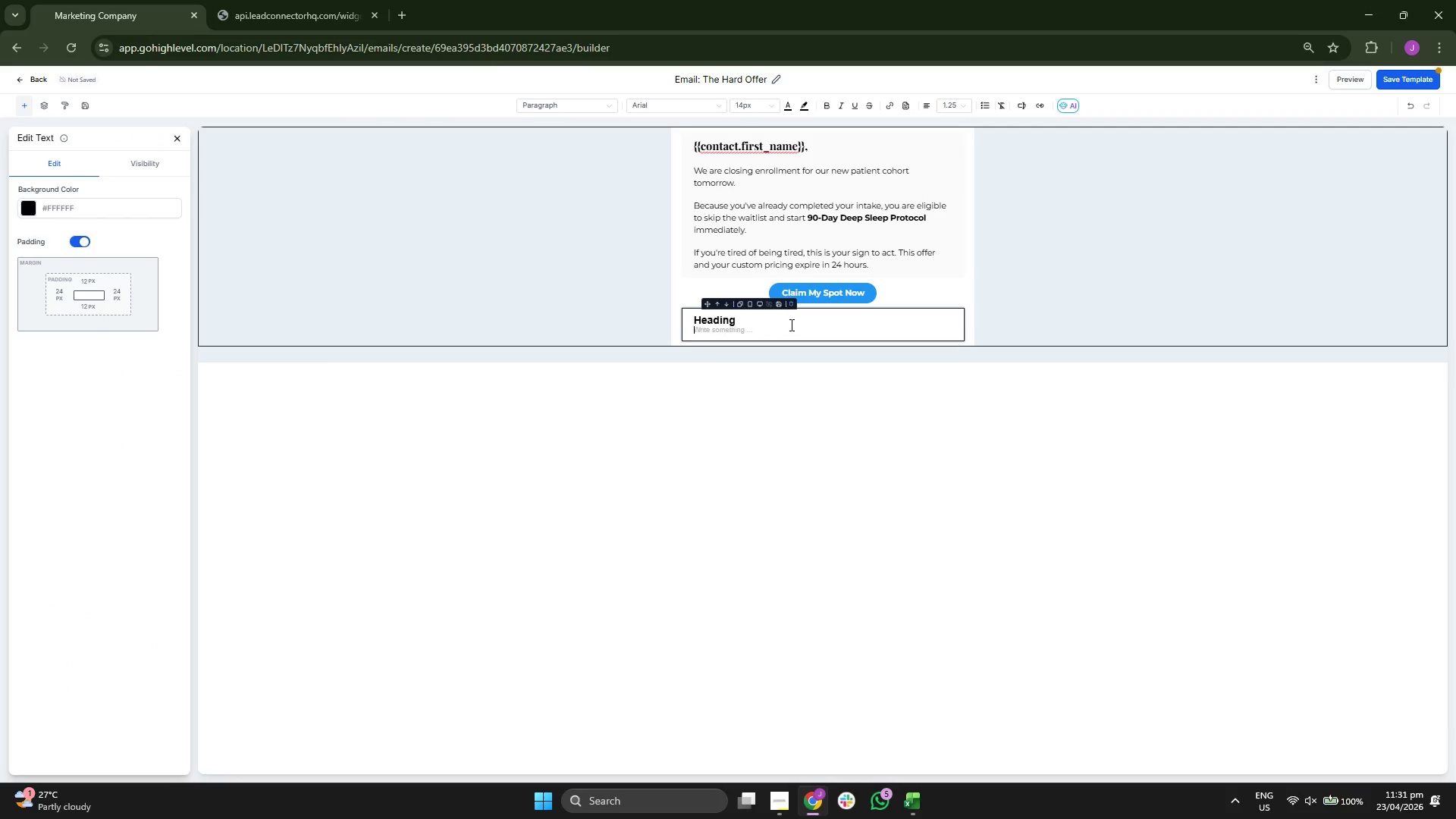 
key(Backspace)
 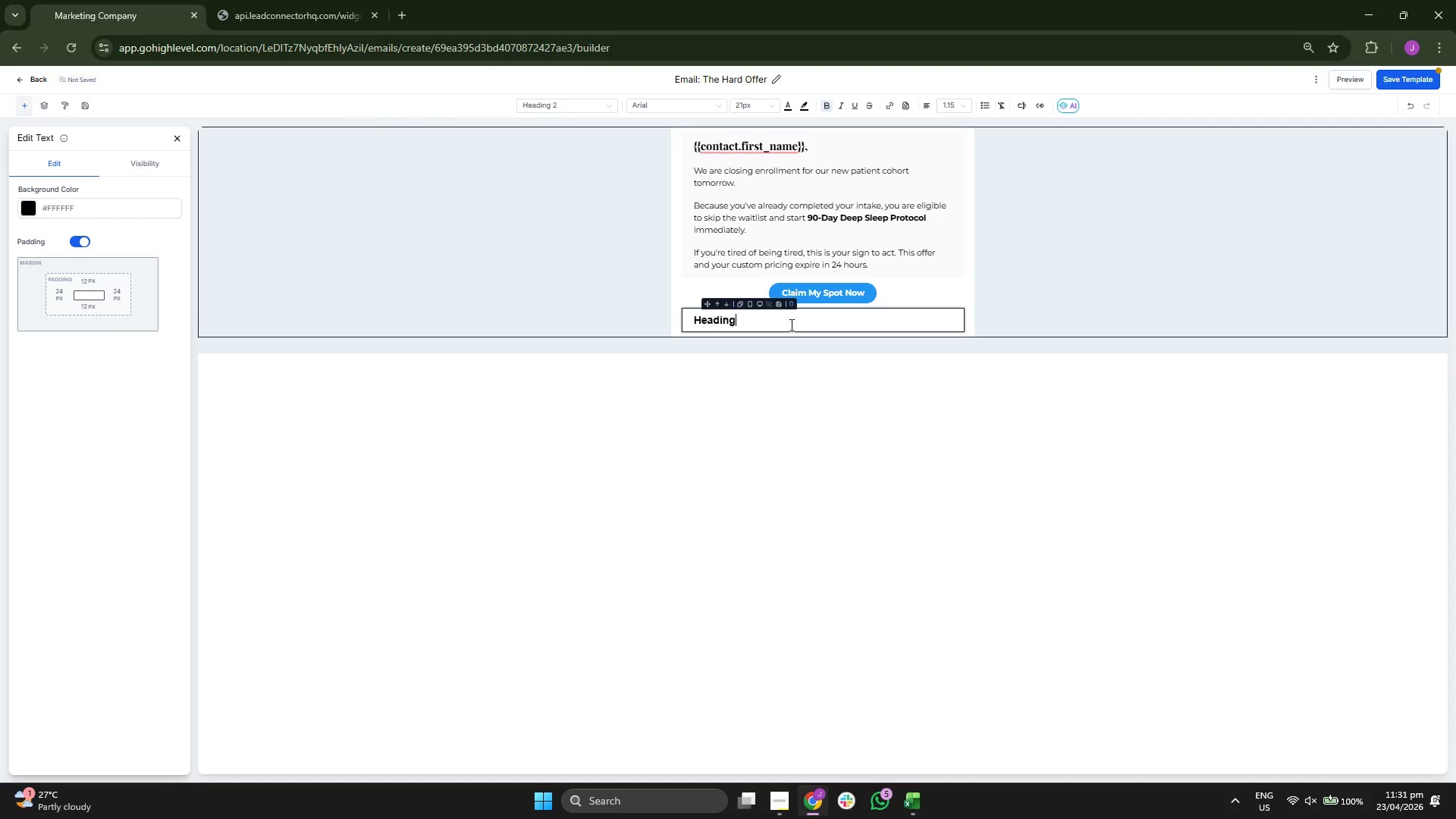 
key(Backspace)
 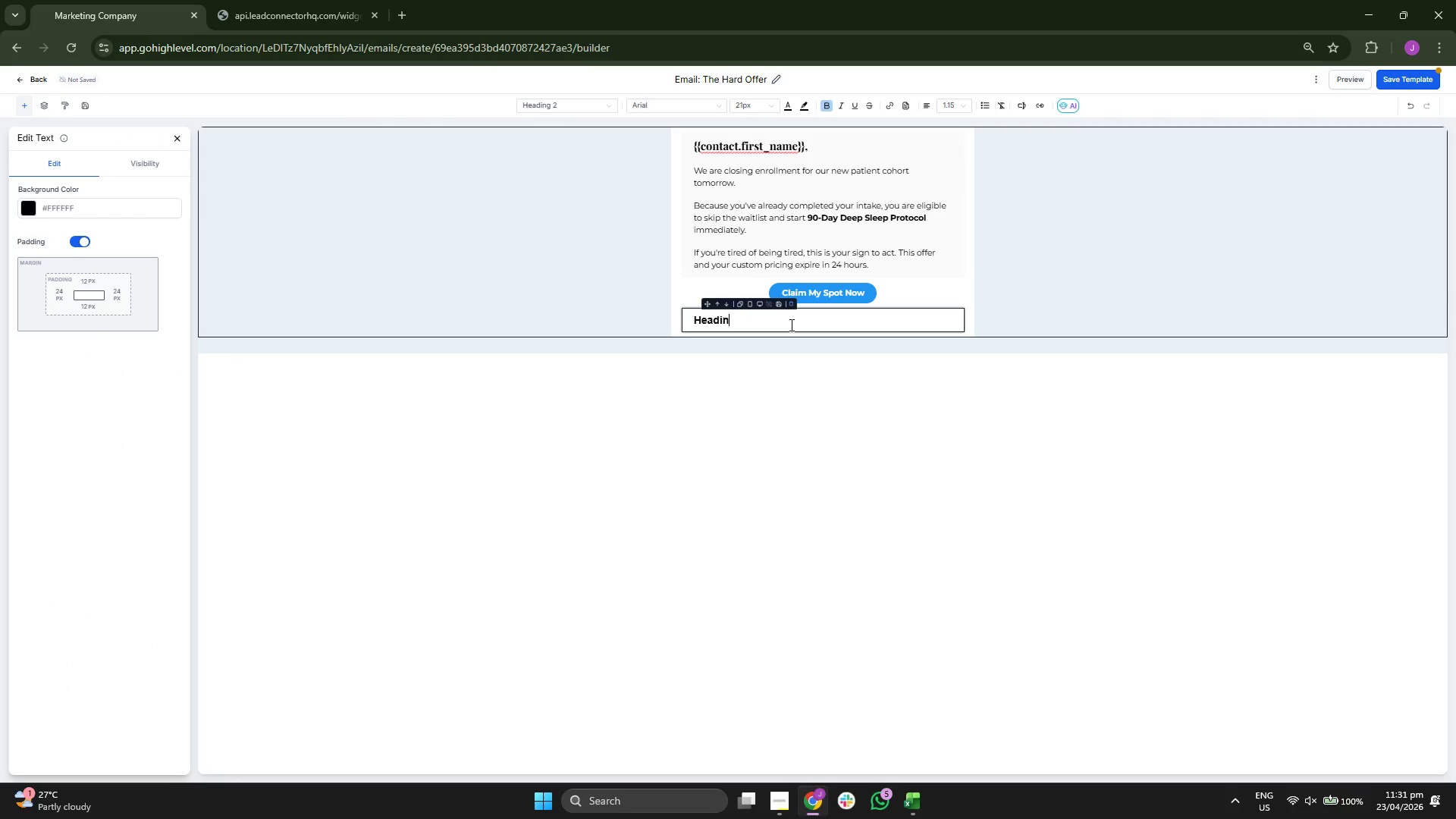 
key(Backspace)
 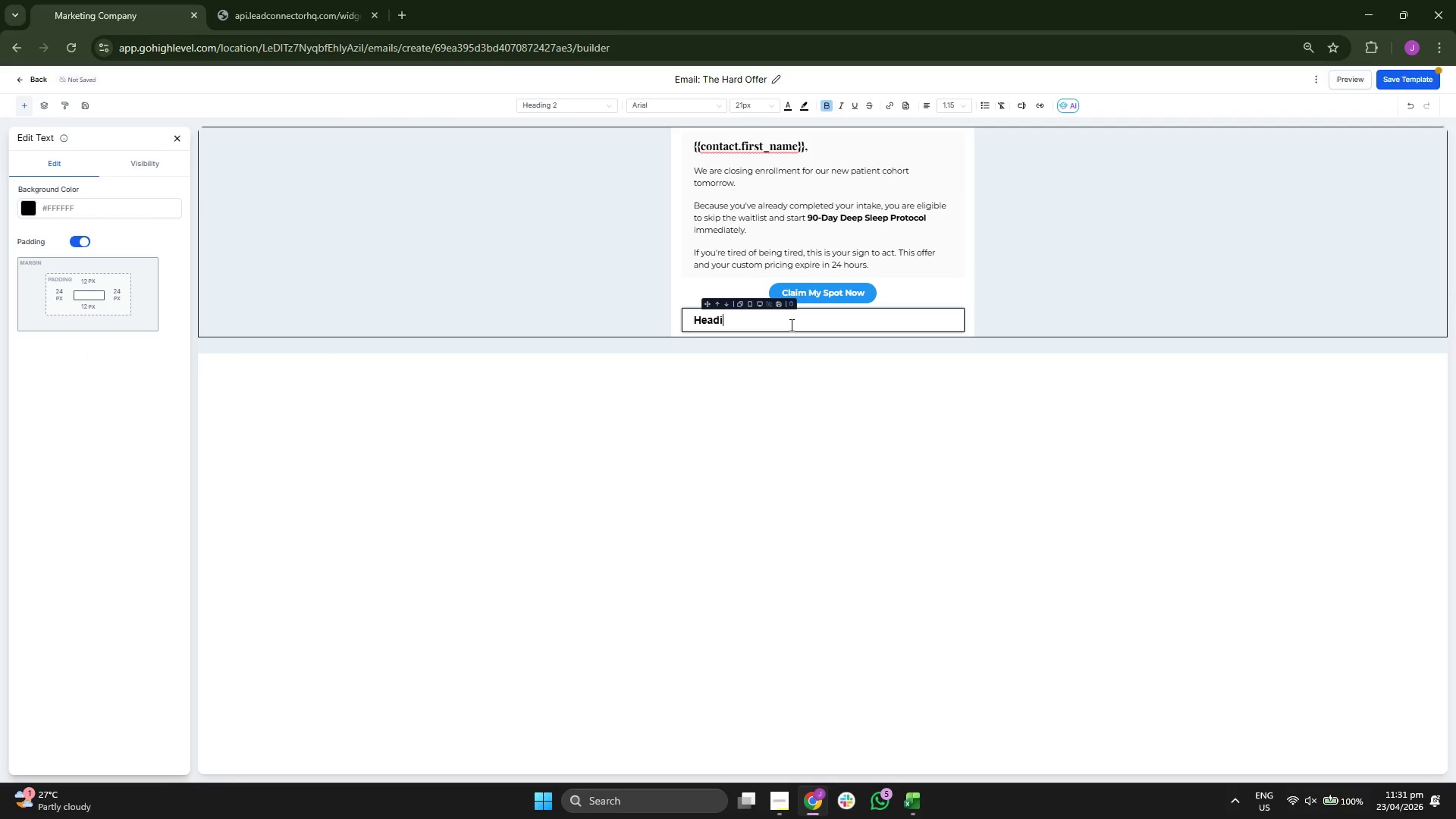 
key(Backspace)
 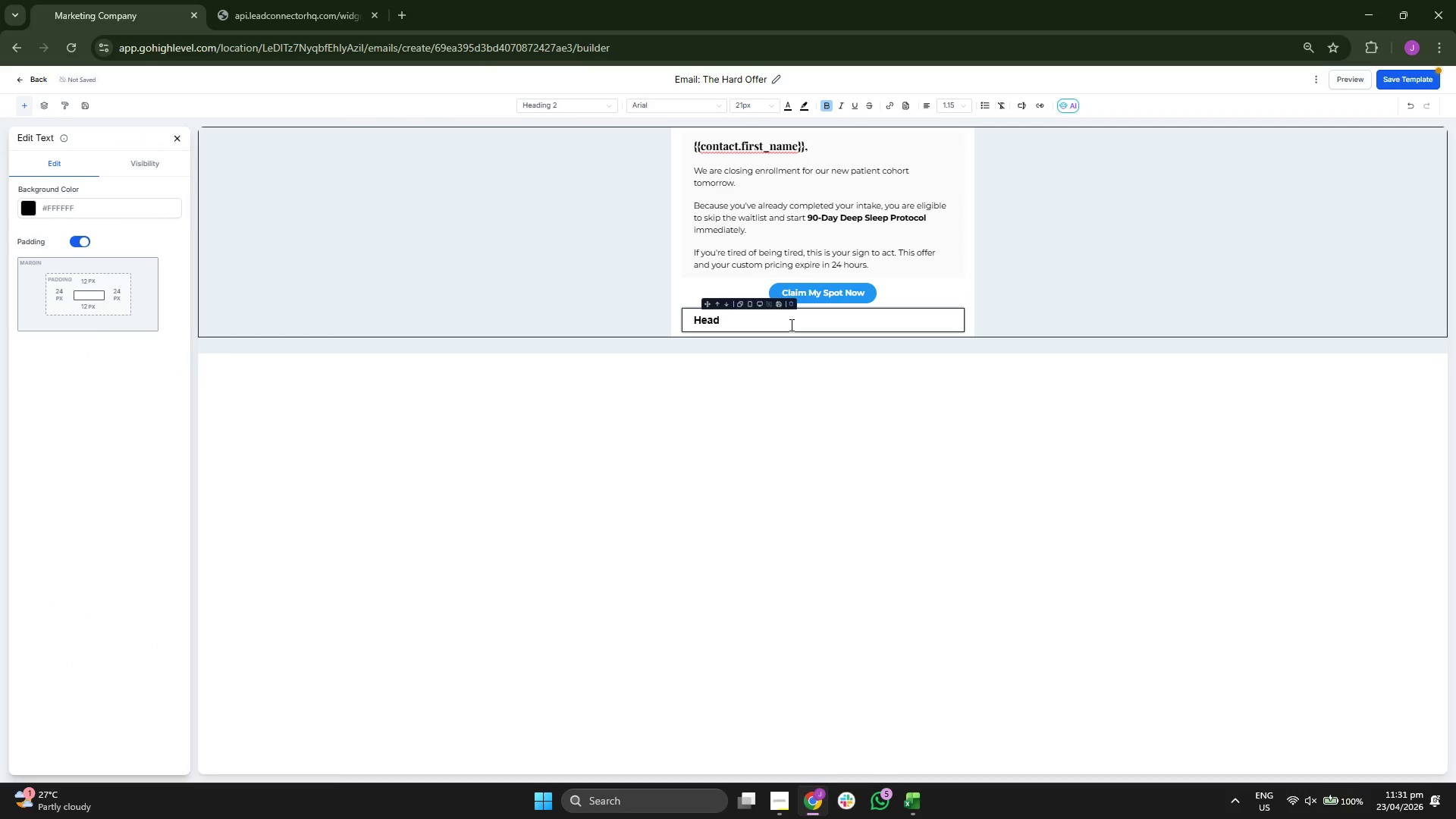 
key(Backspace)
 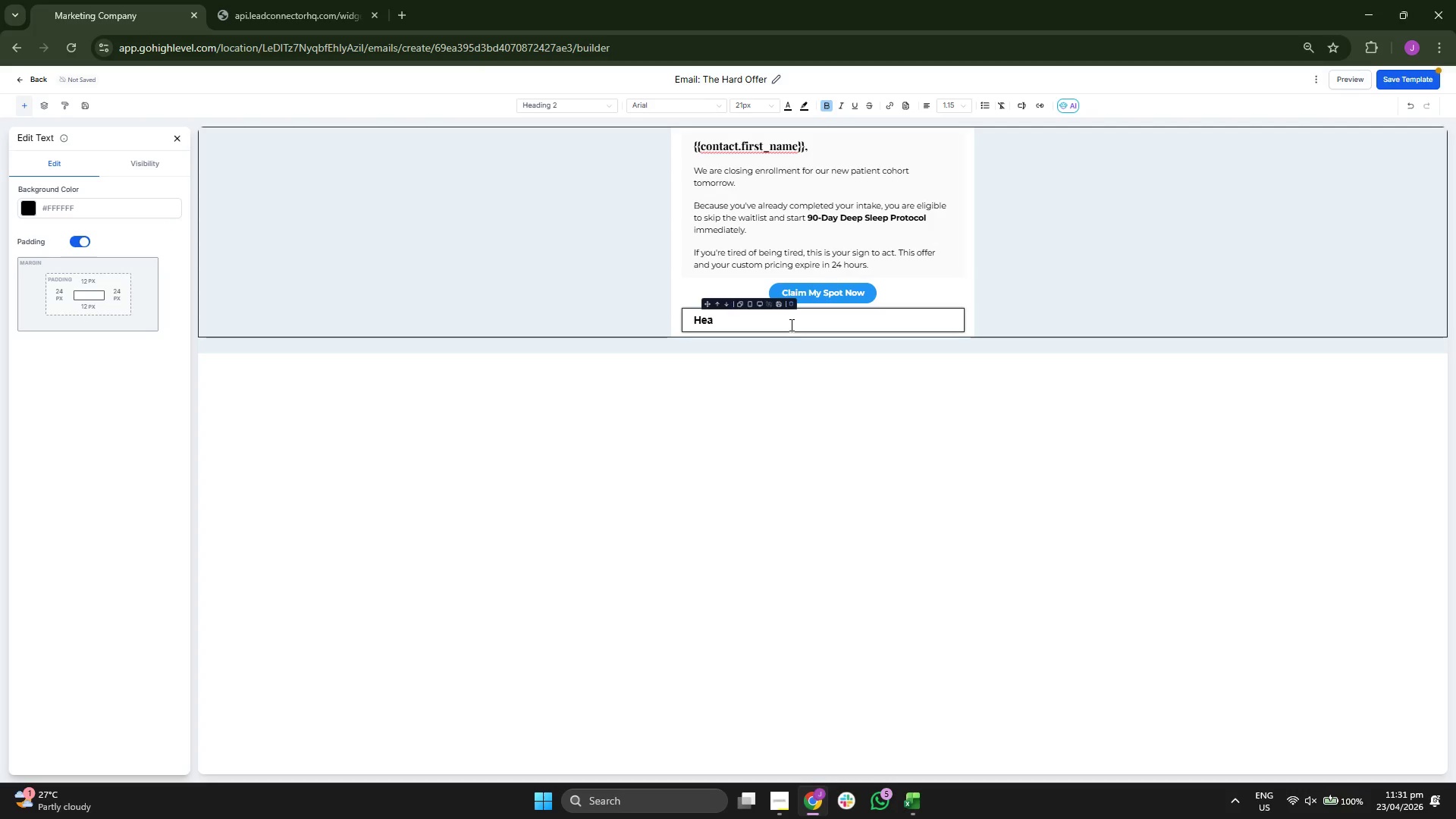 
key(Backspace)
 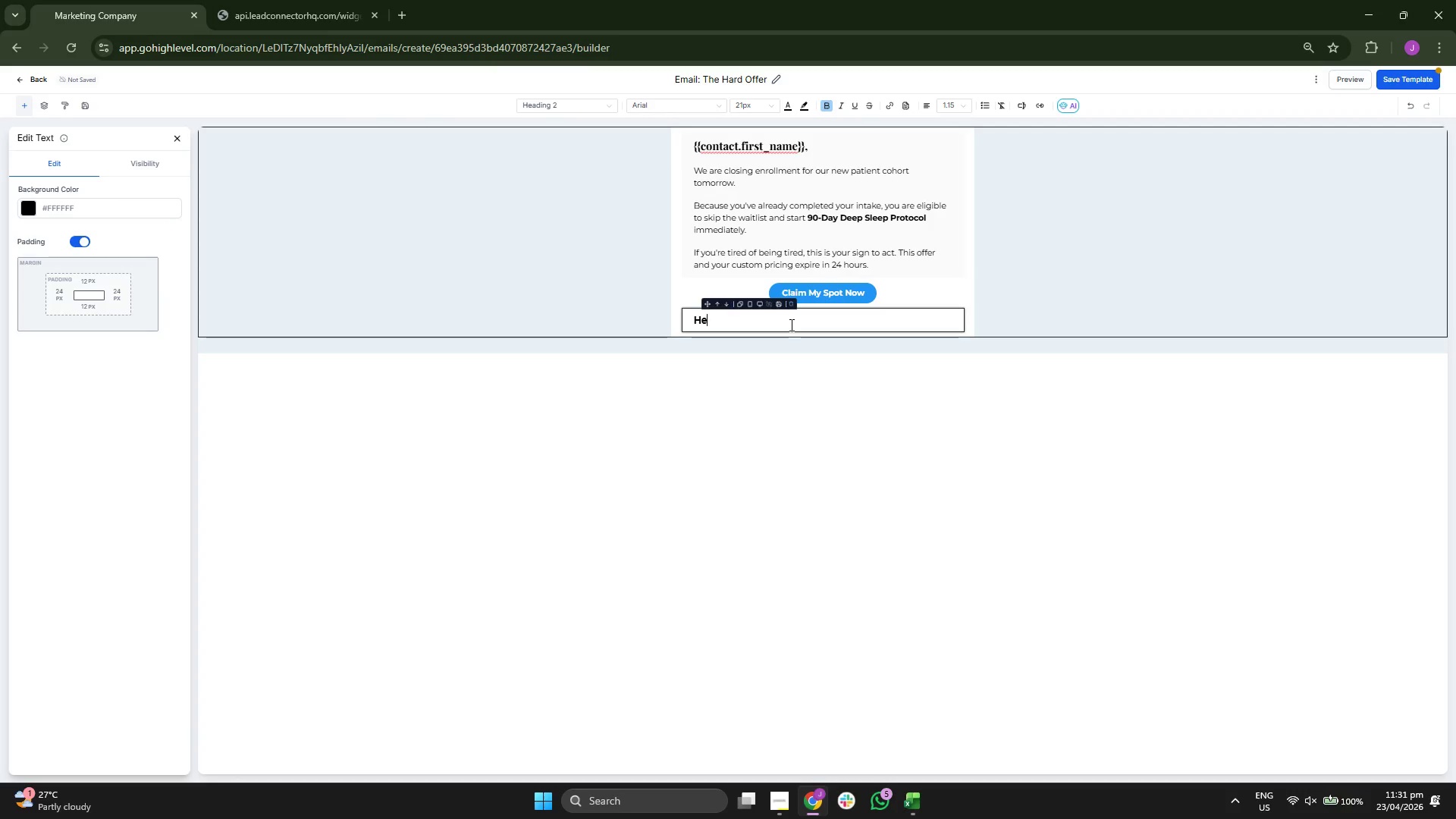 
key(Backspace)
 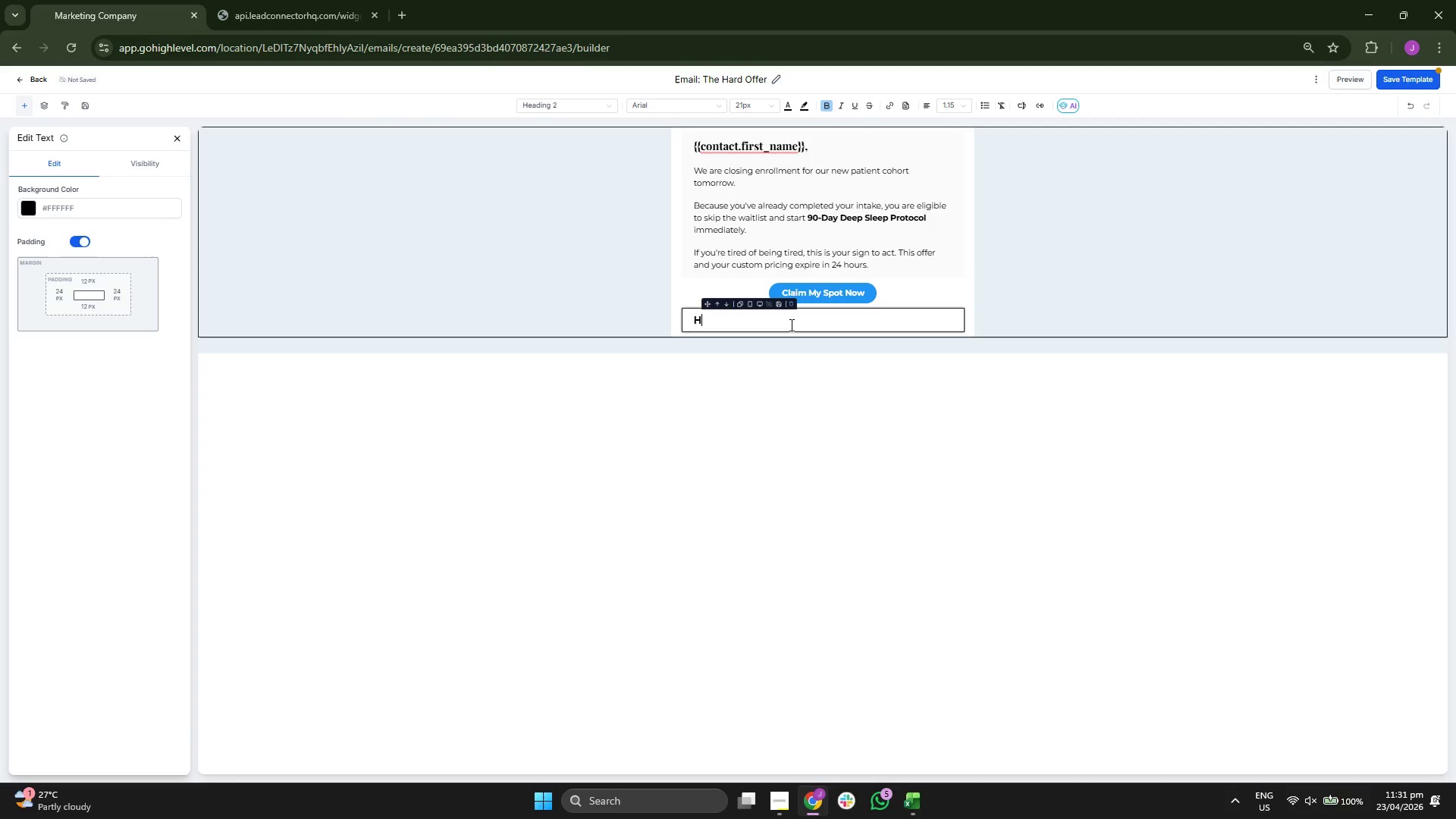 
key(Backspace)
 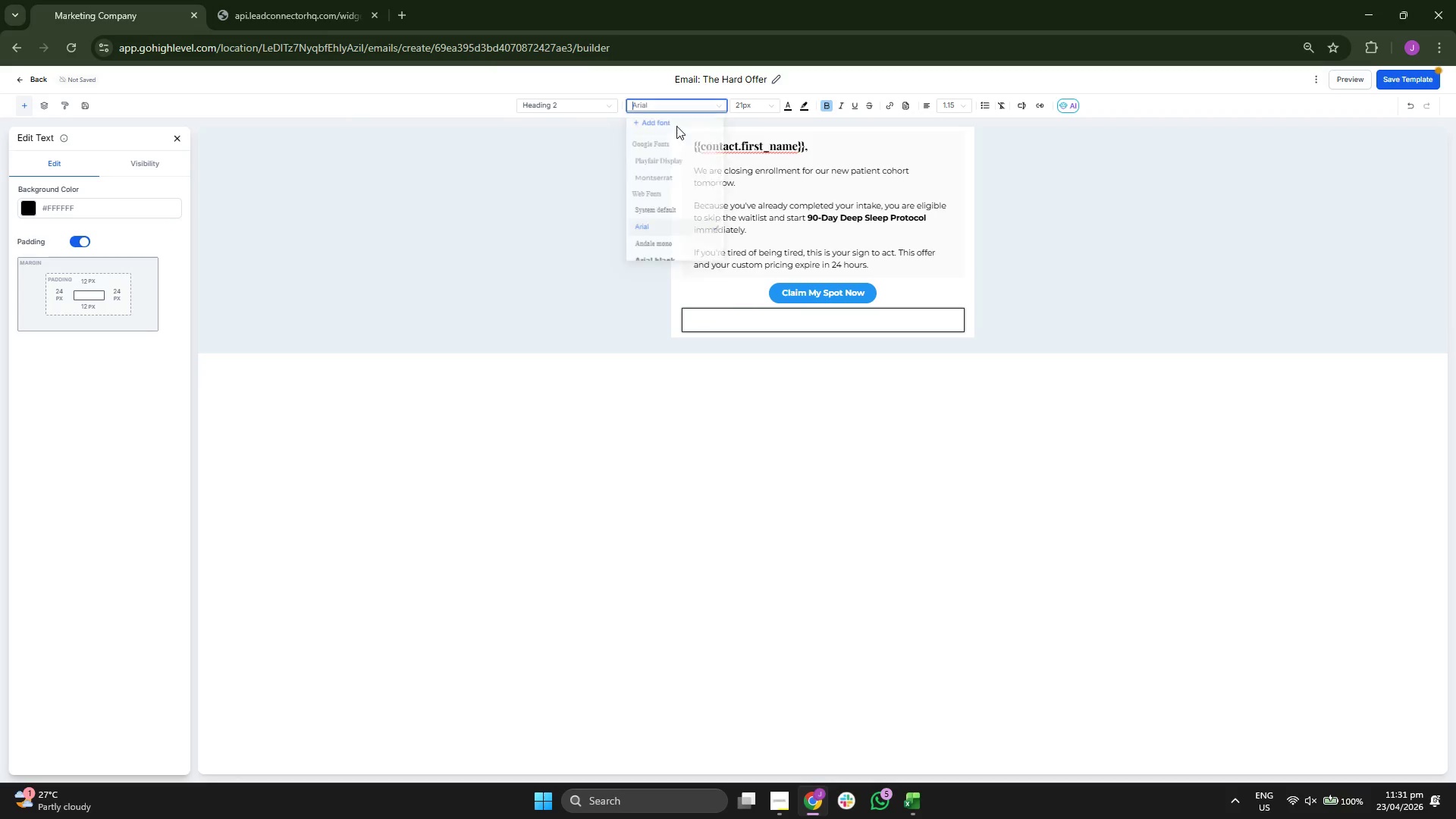 
left_click([673, 179])
 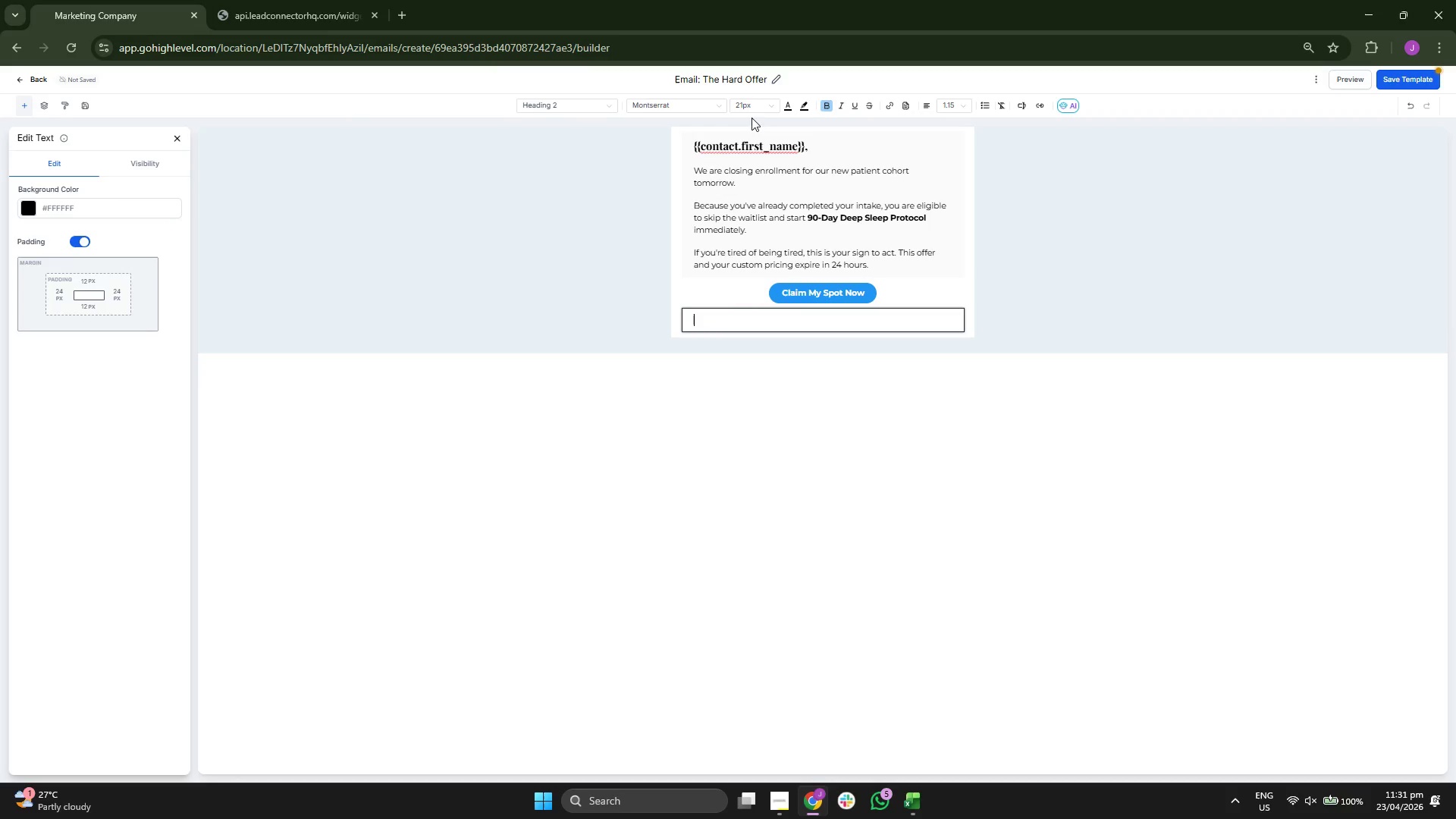 
left_click([752, 103])
 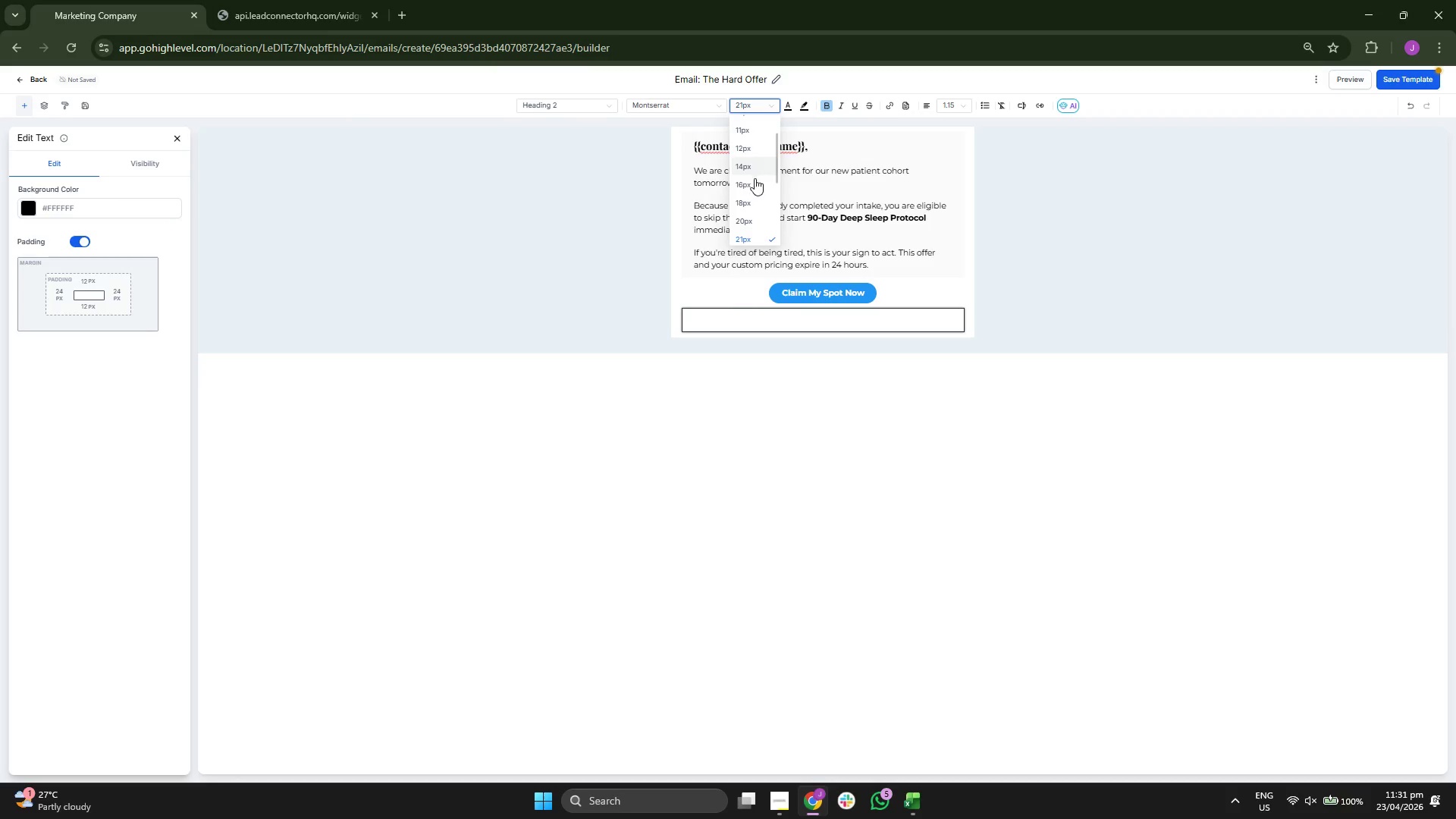 
left_click([755, 190])
 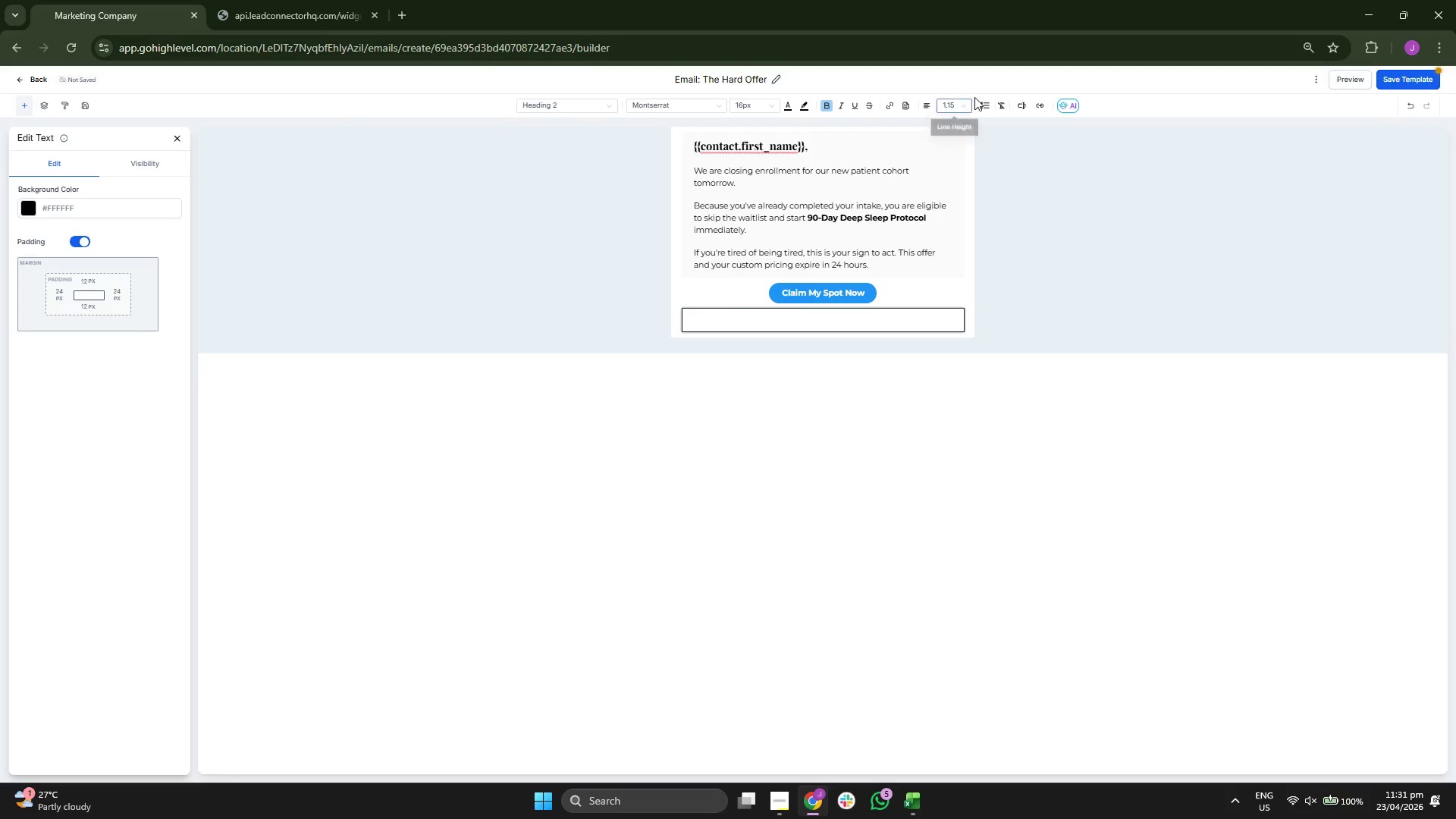 
left_click([955, 100])
 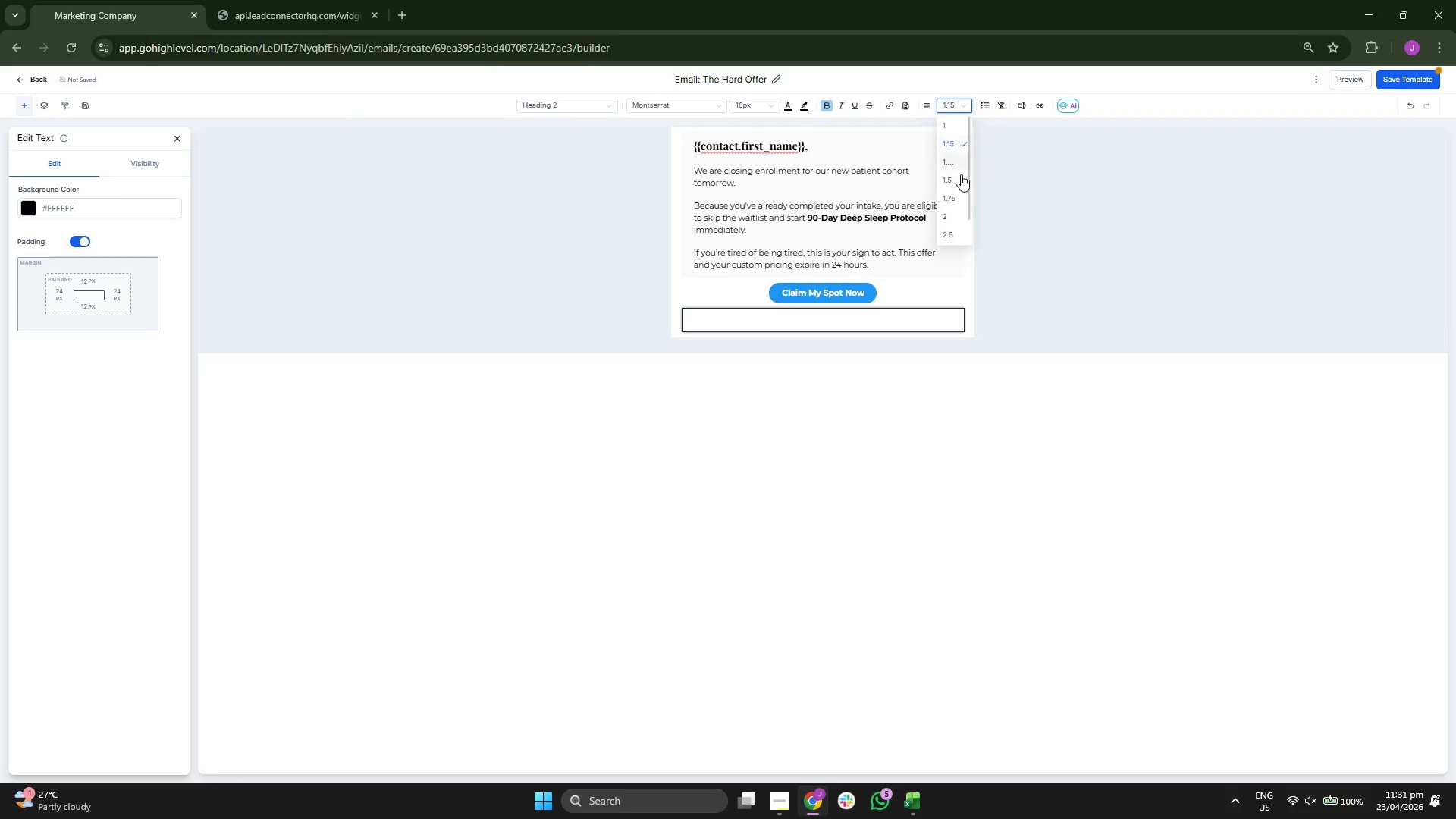 
left_click([959, 175])
 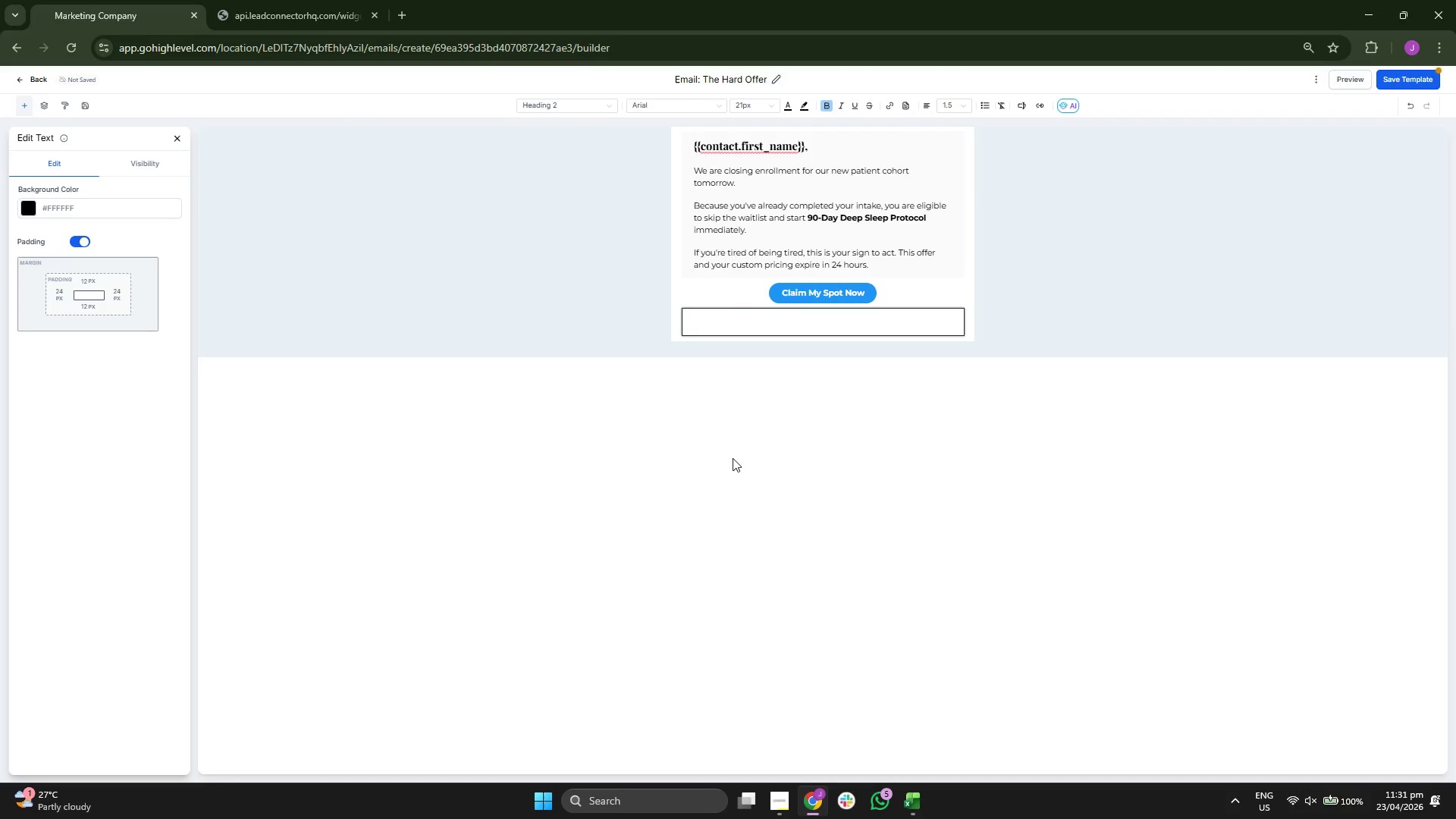 
key(CapsLock)
 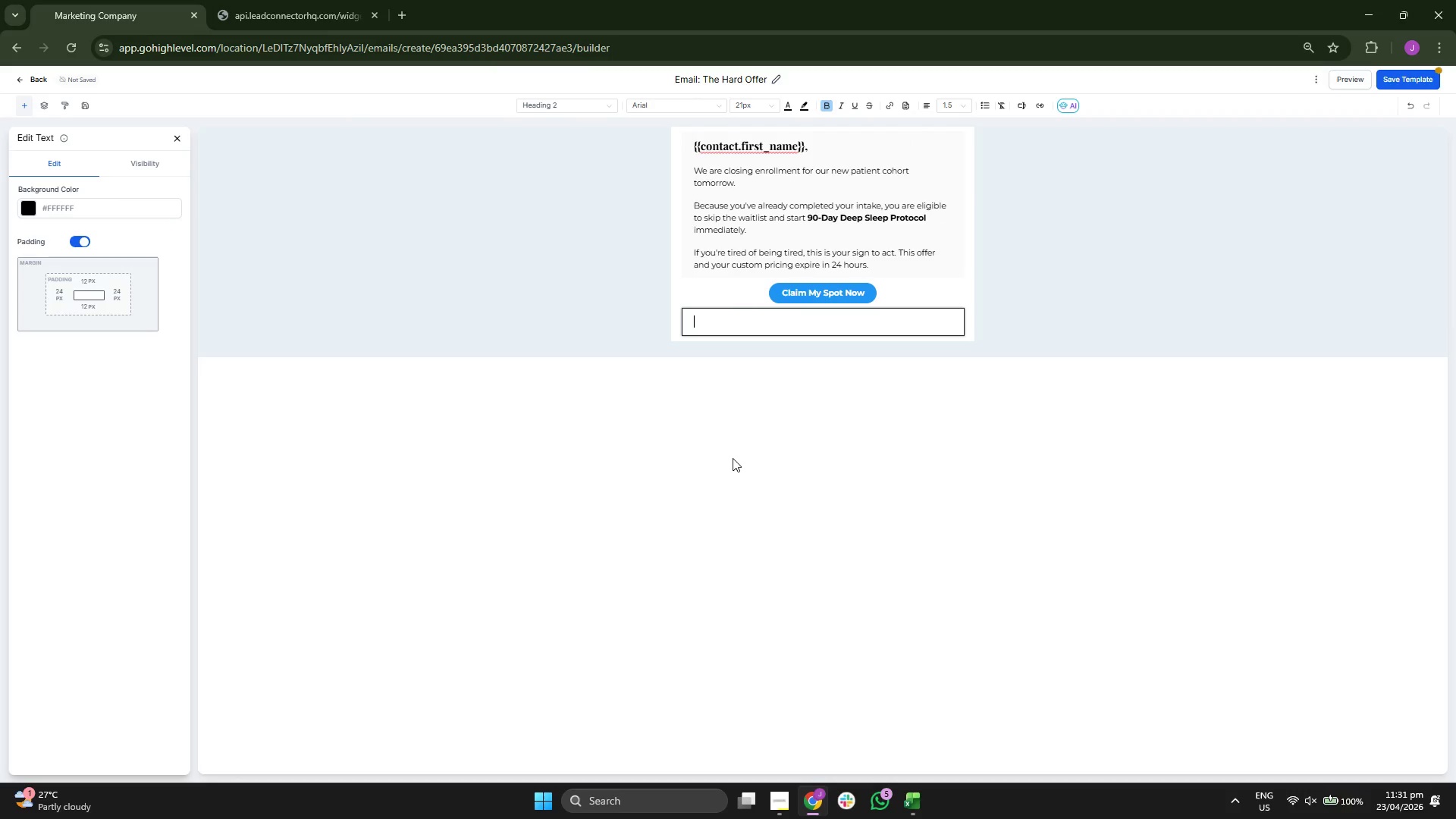 
key(S)
 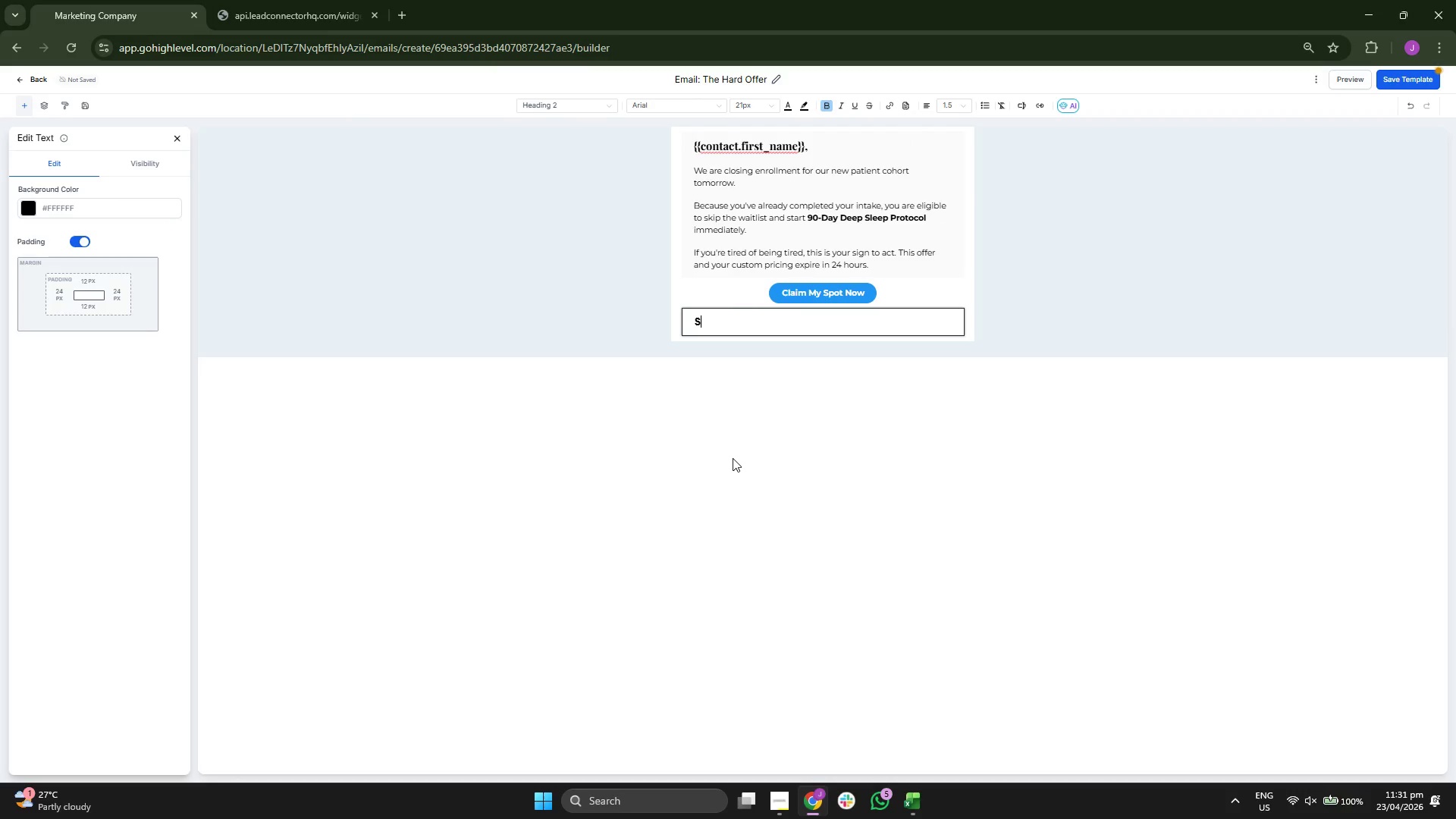 
key(CapsLock)
 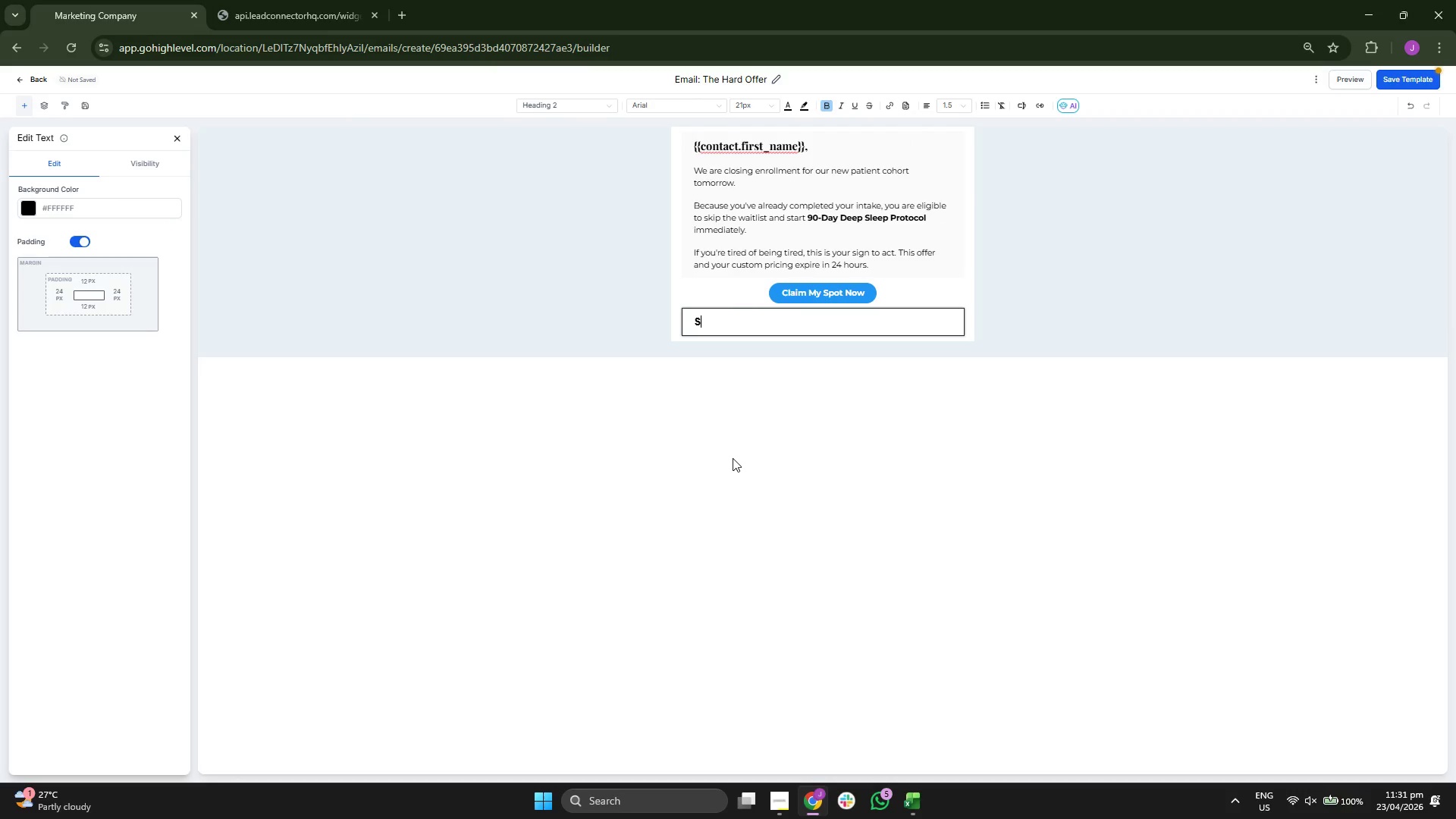 
key(T)
 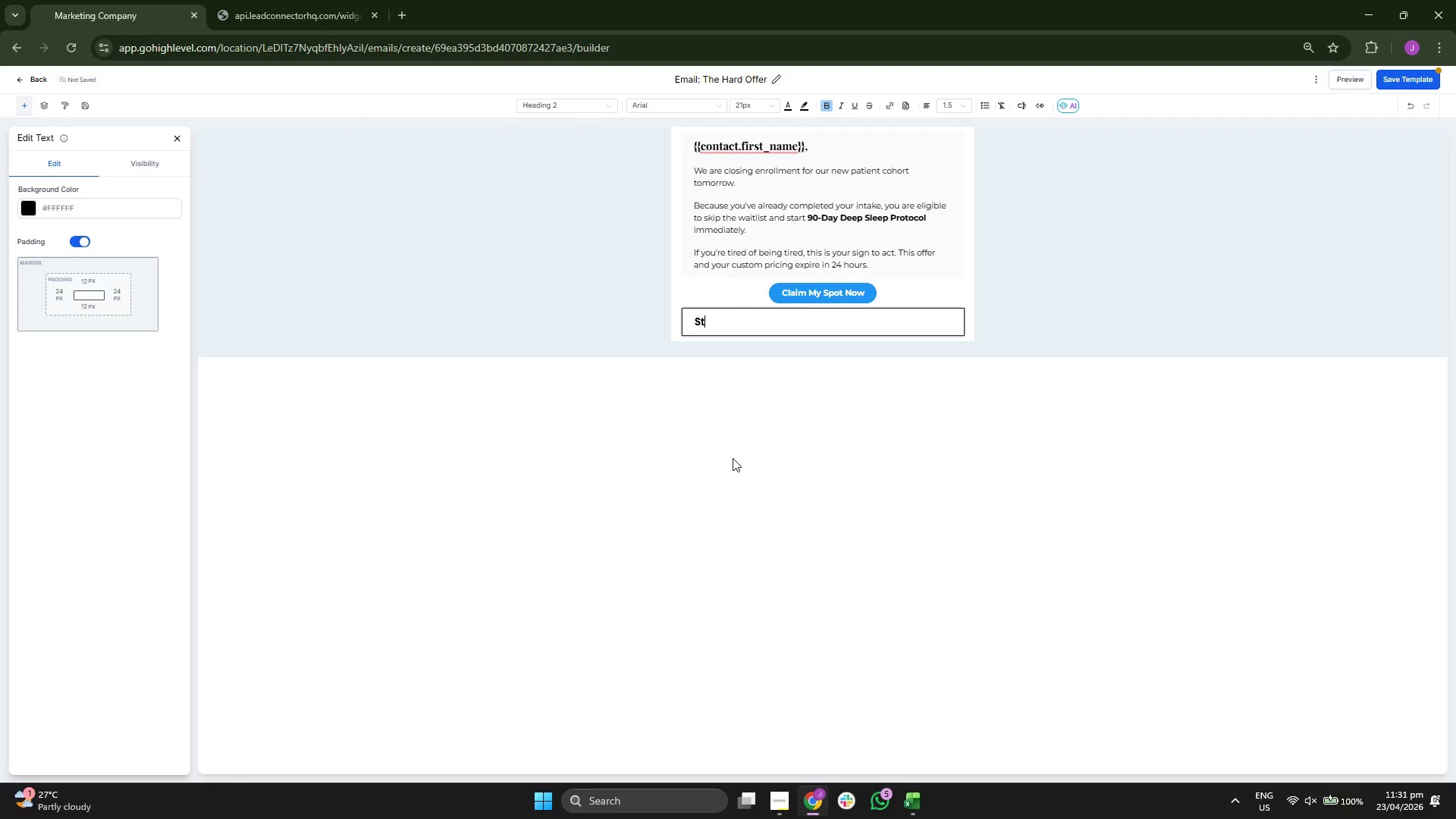 
key(Backspace)
 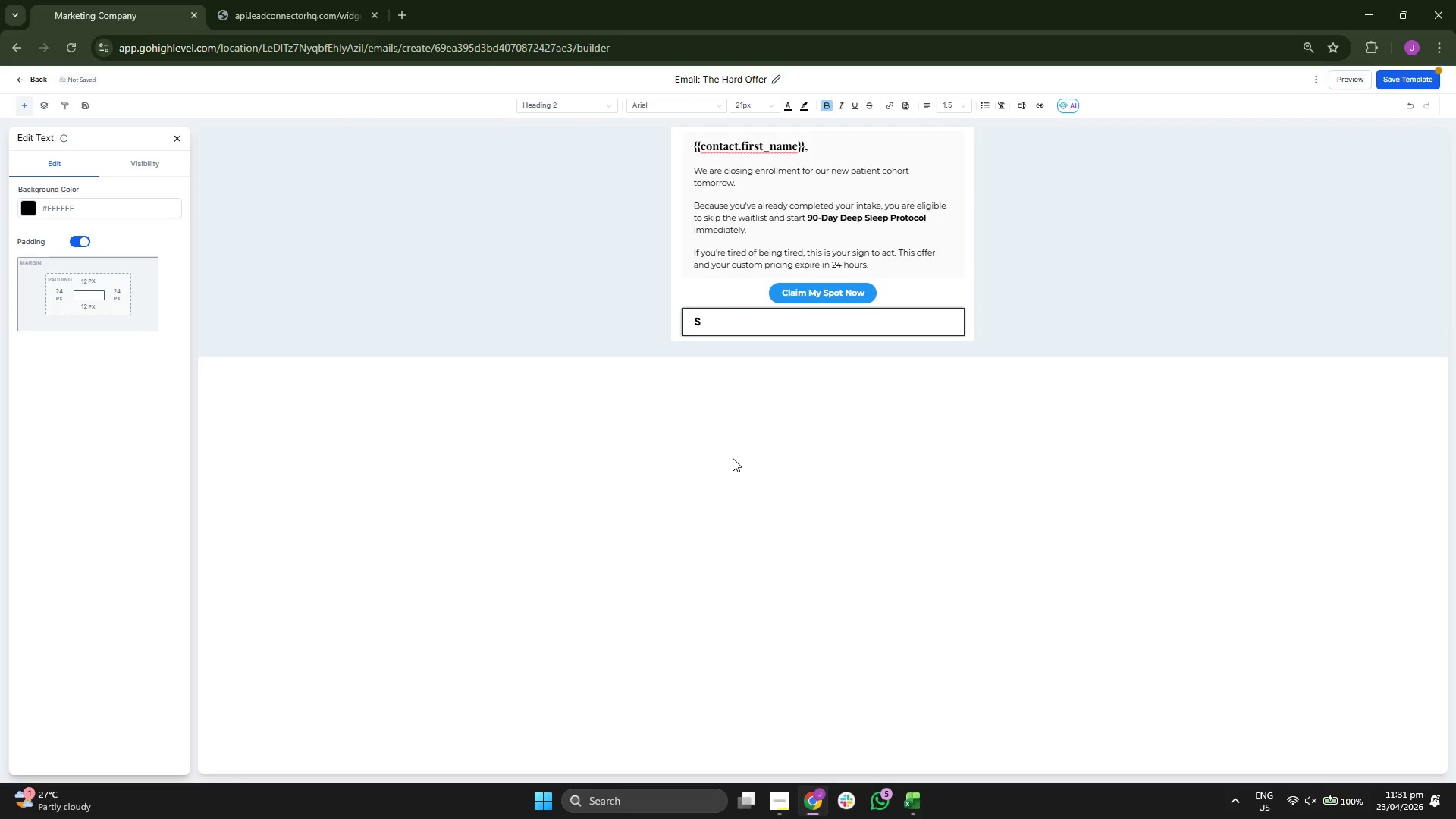 
key(Backspace)
 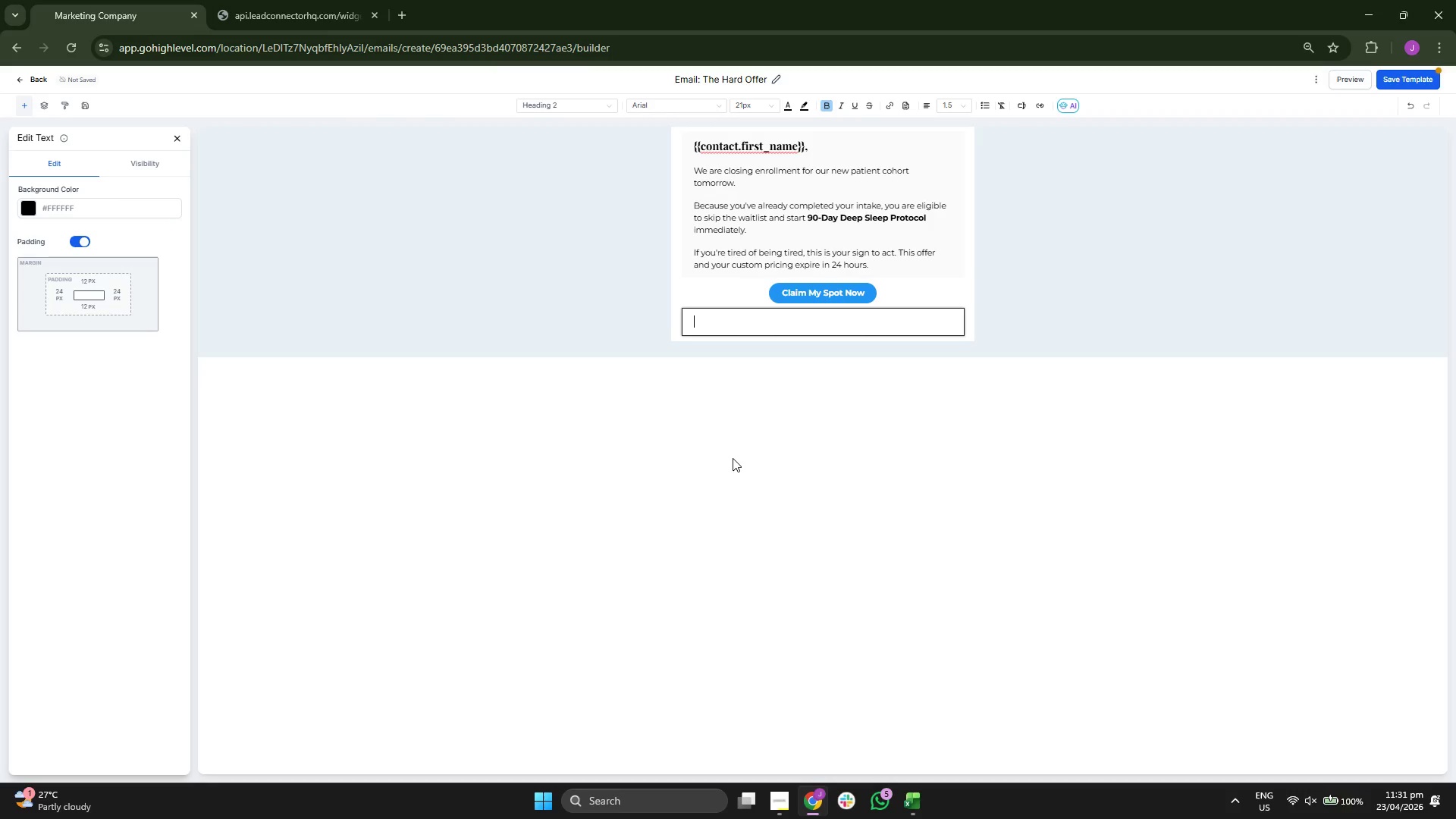 
key(S)
 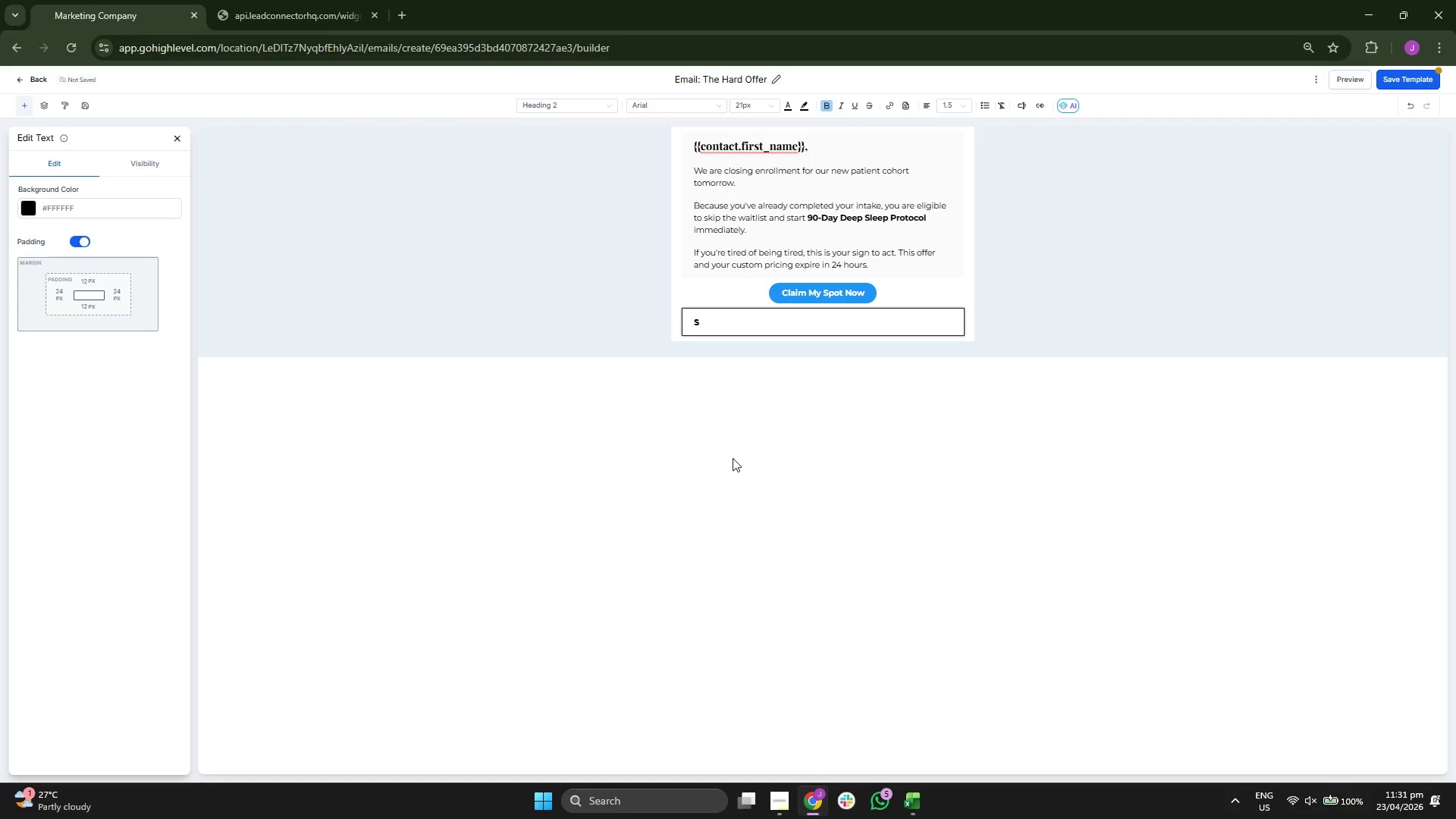 
key(CapsLock)
 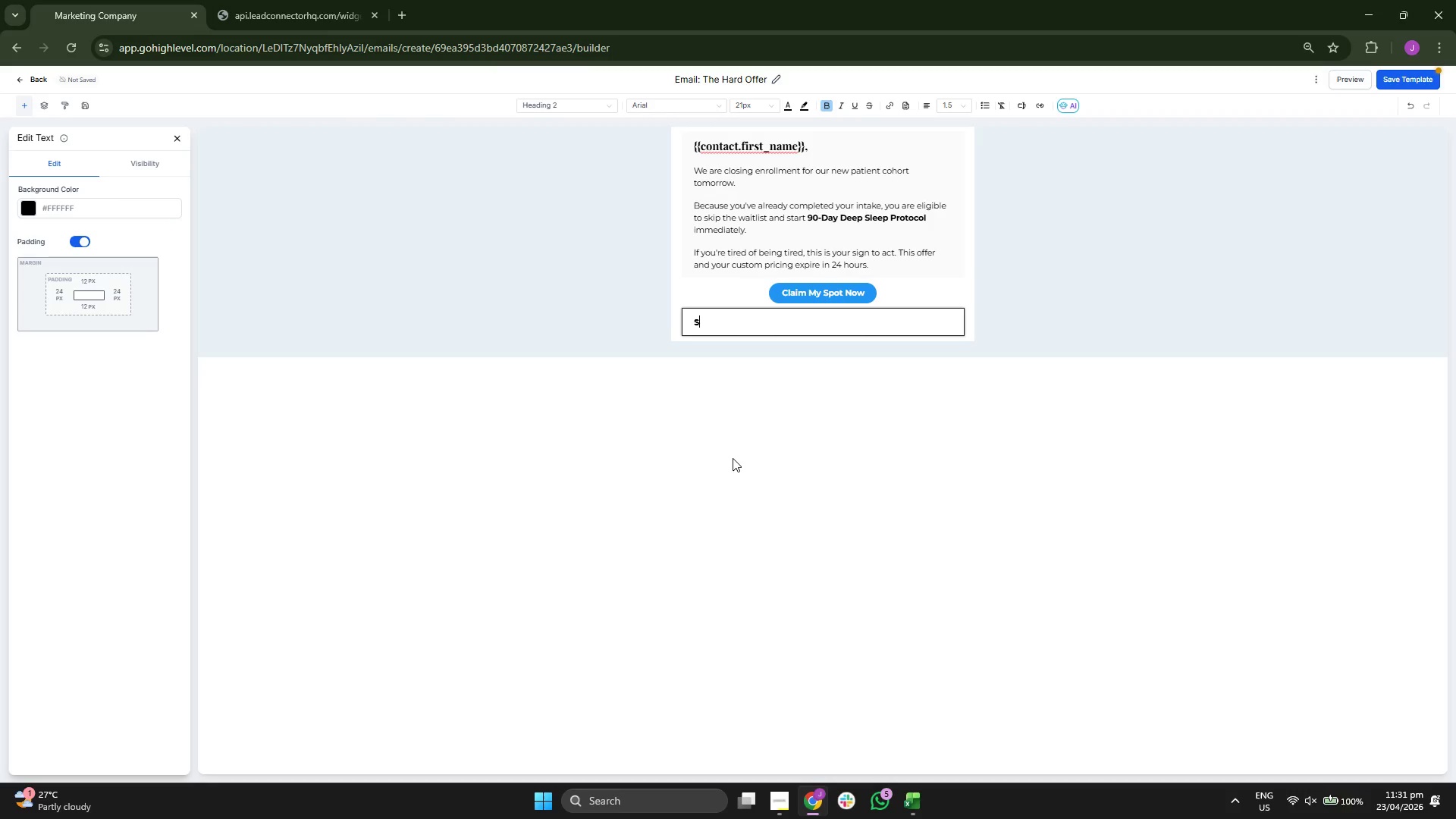 
key(Backspace)
 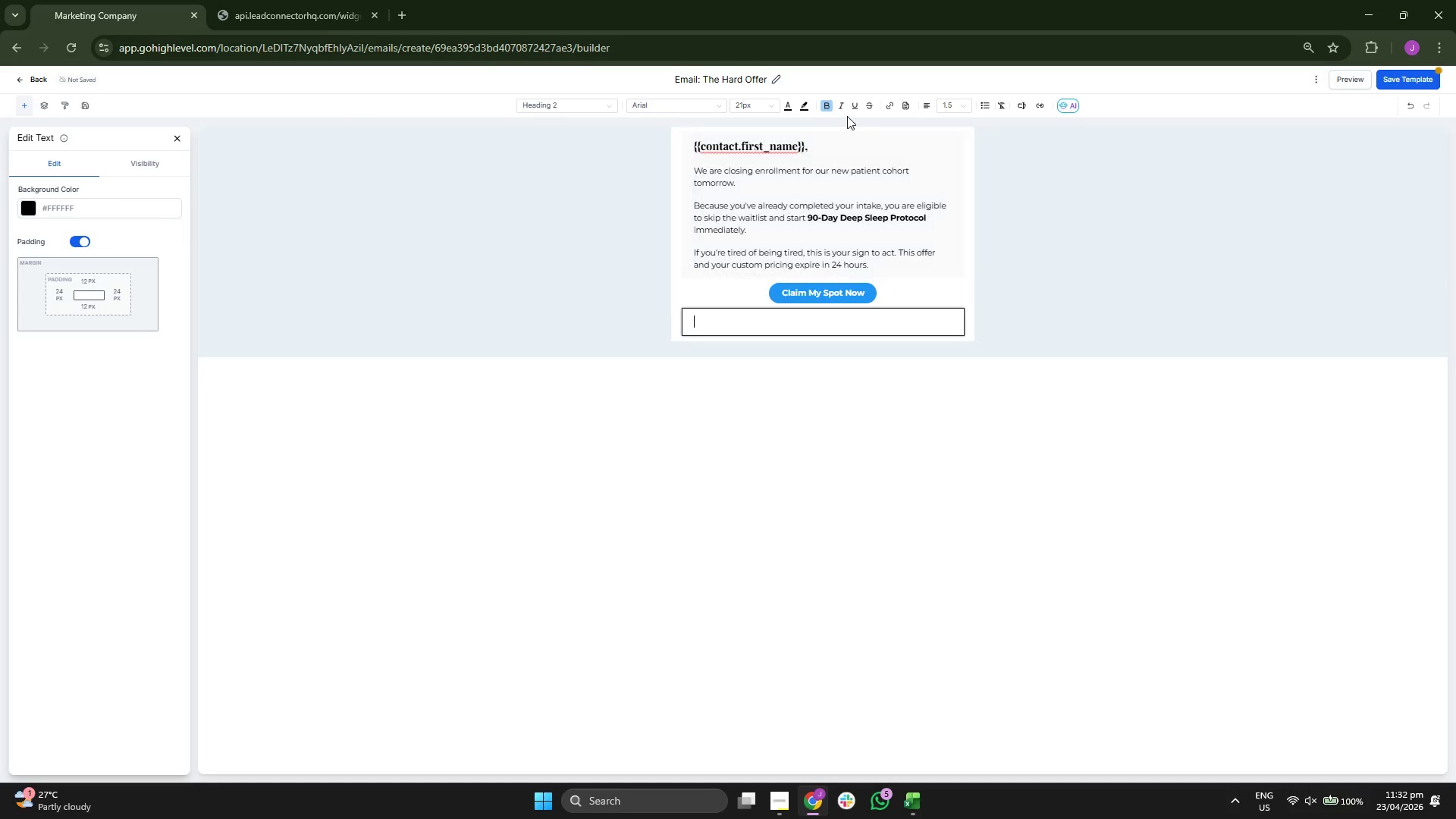 
left_click([827, 105])
 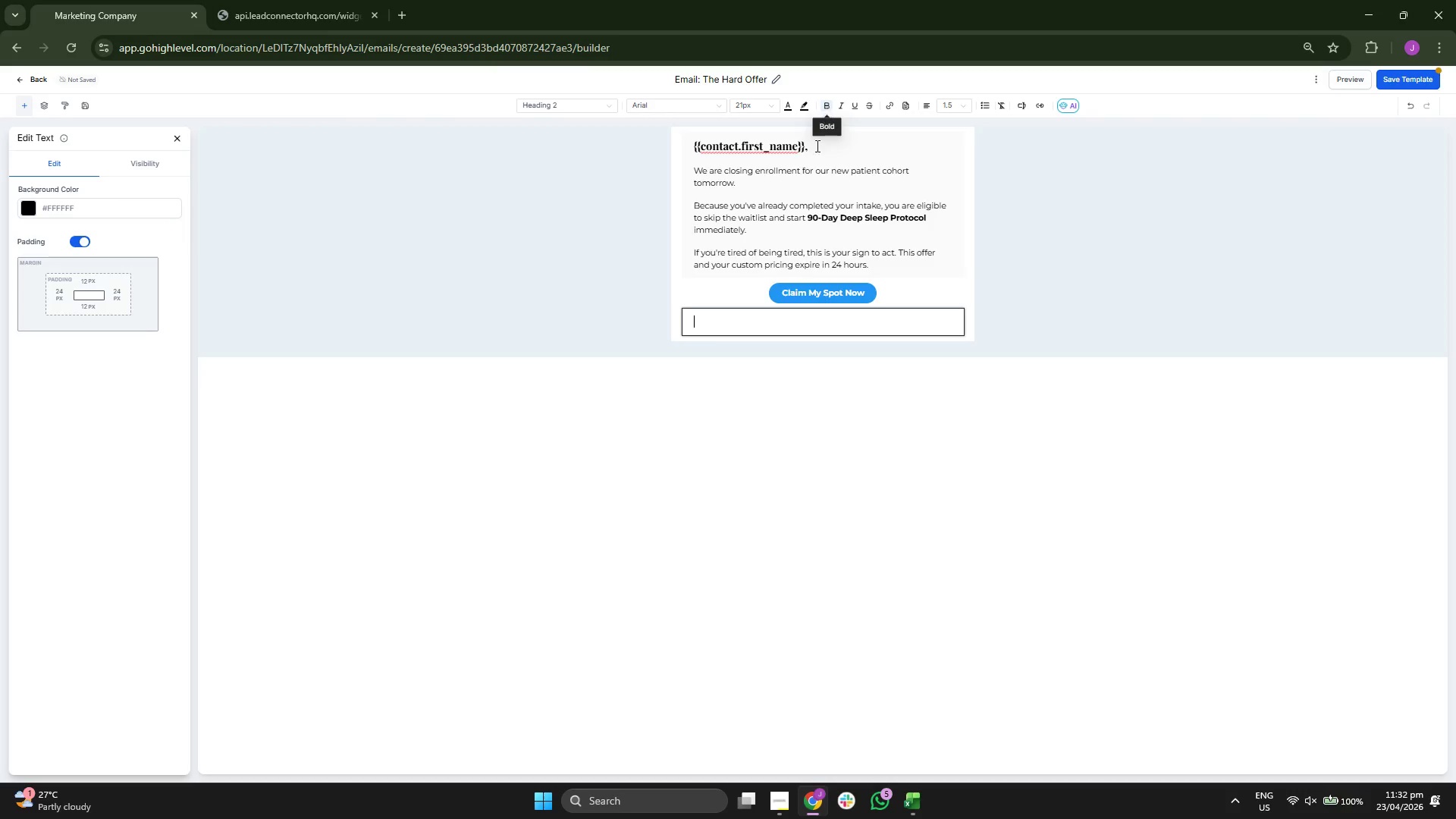 
key(S)
 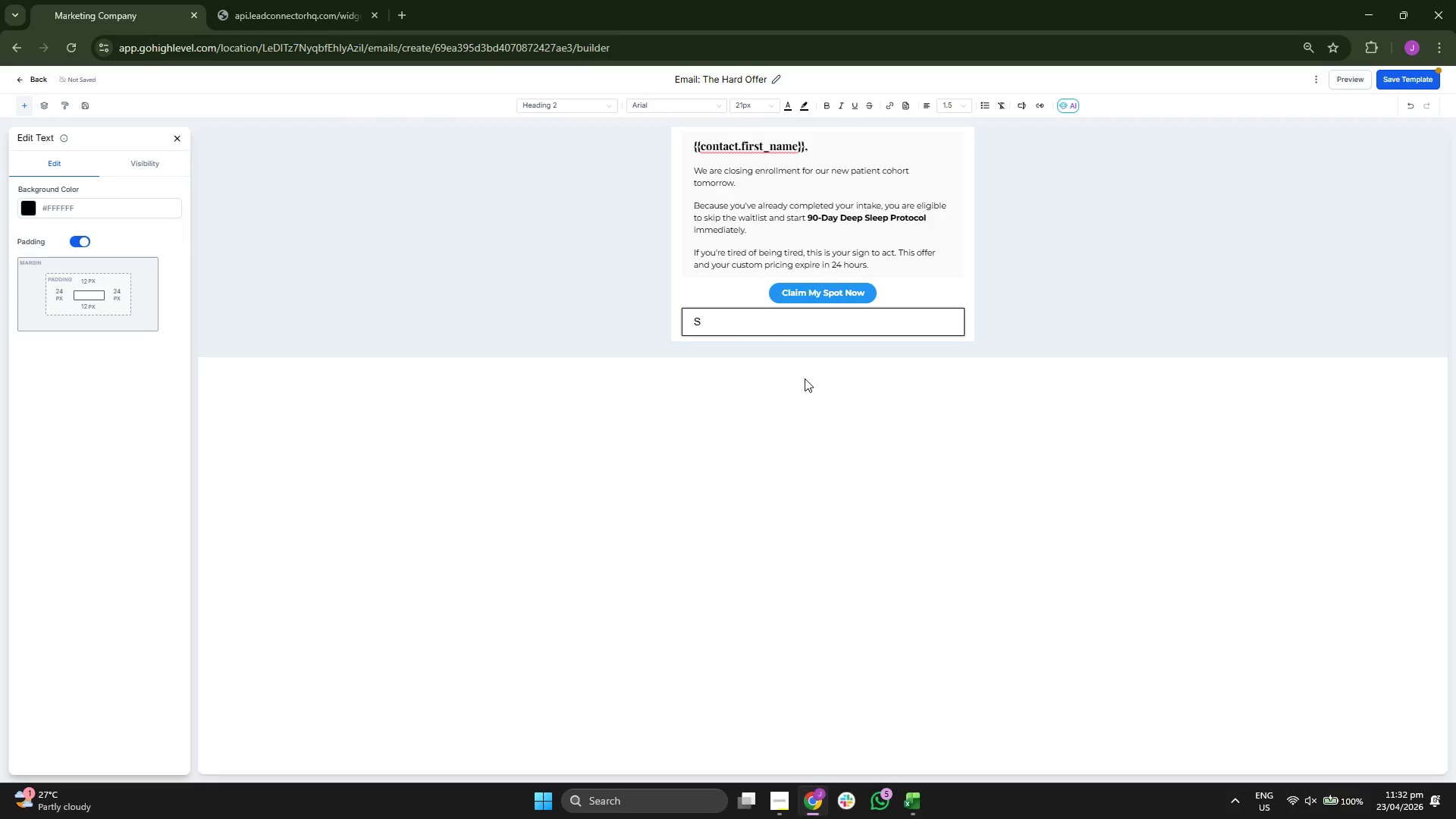 
key(Backspace)
 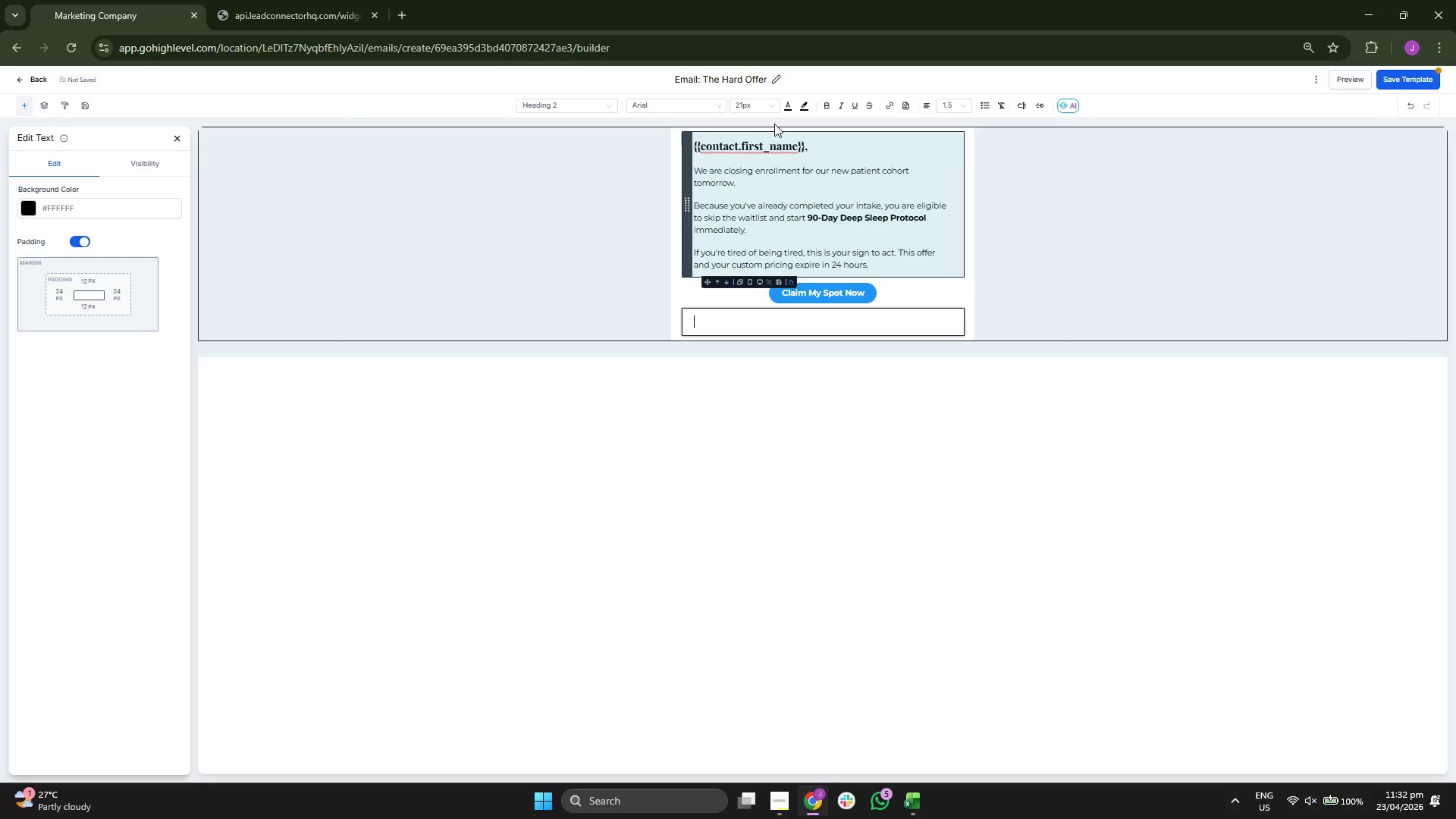 
left_click([749, 103])
 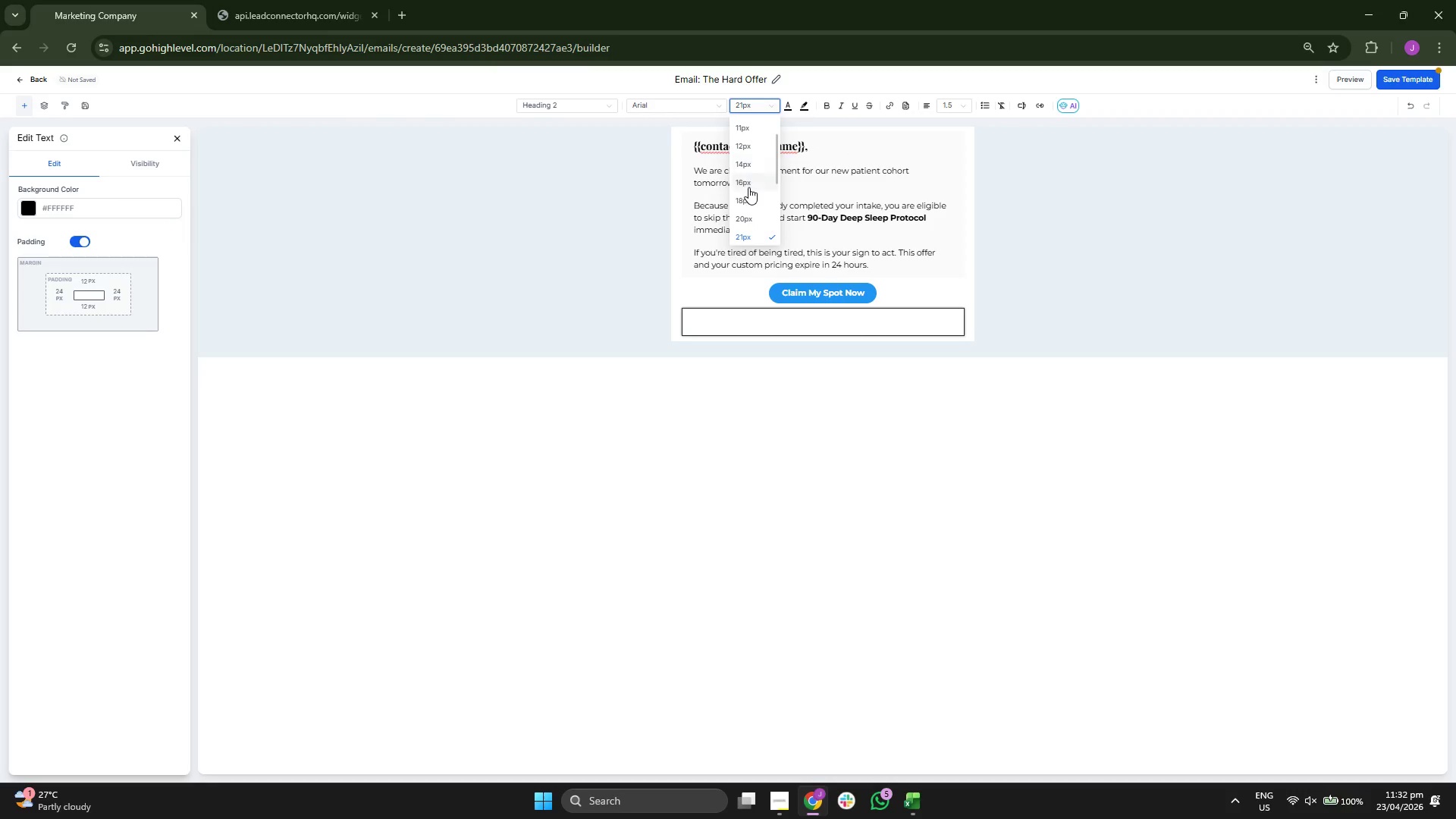 
left_click([751, 184])
 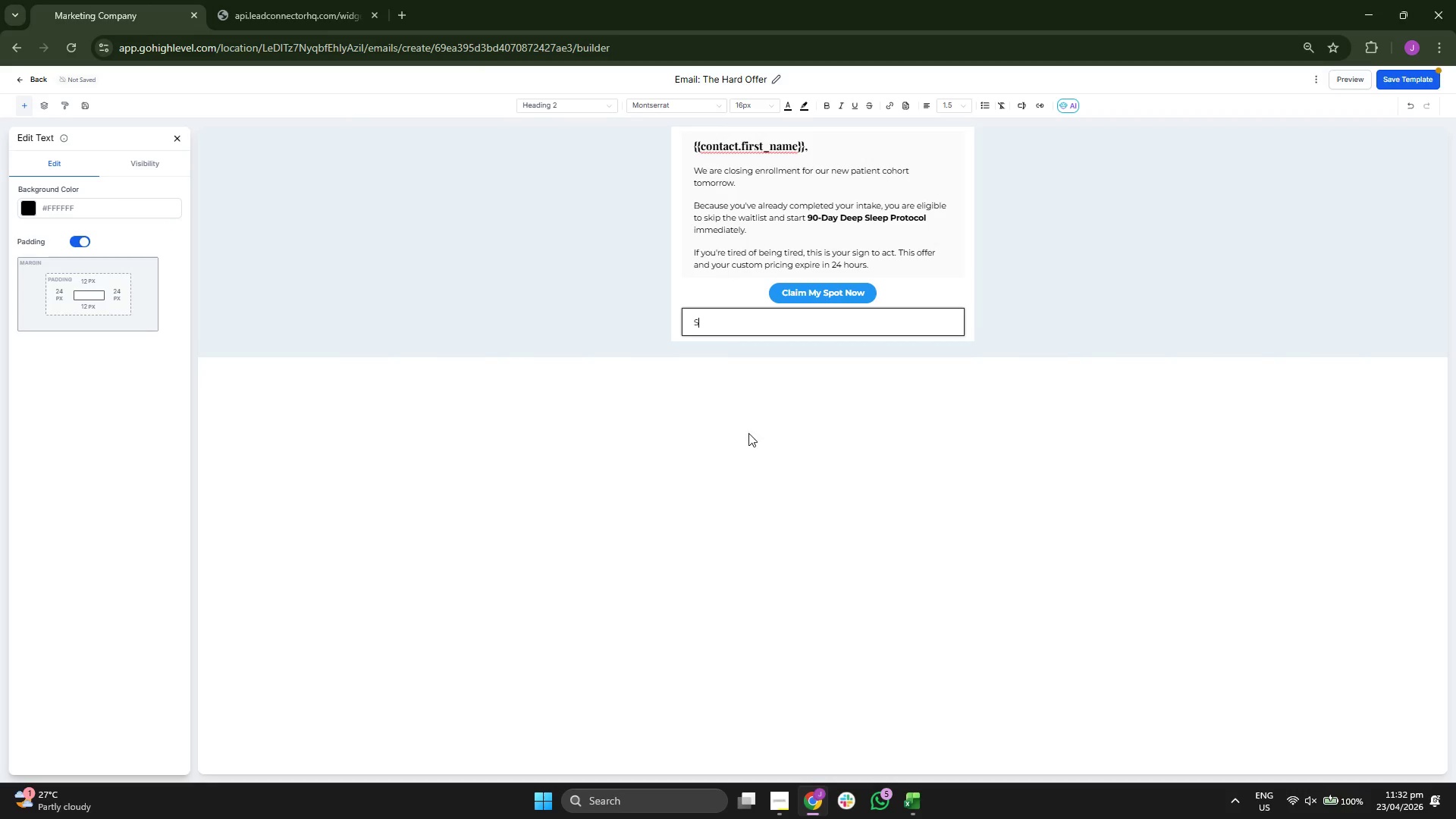 
type(tay Rested,)
 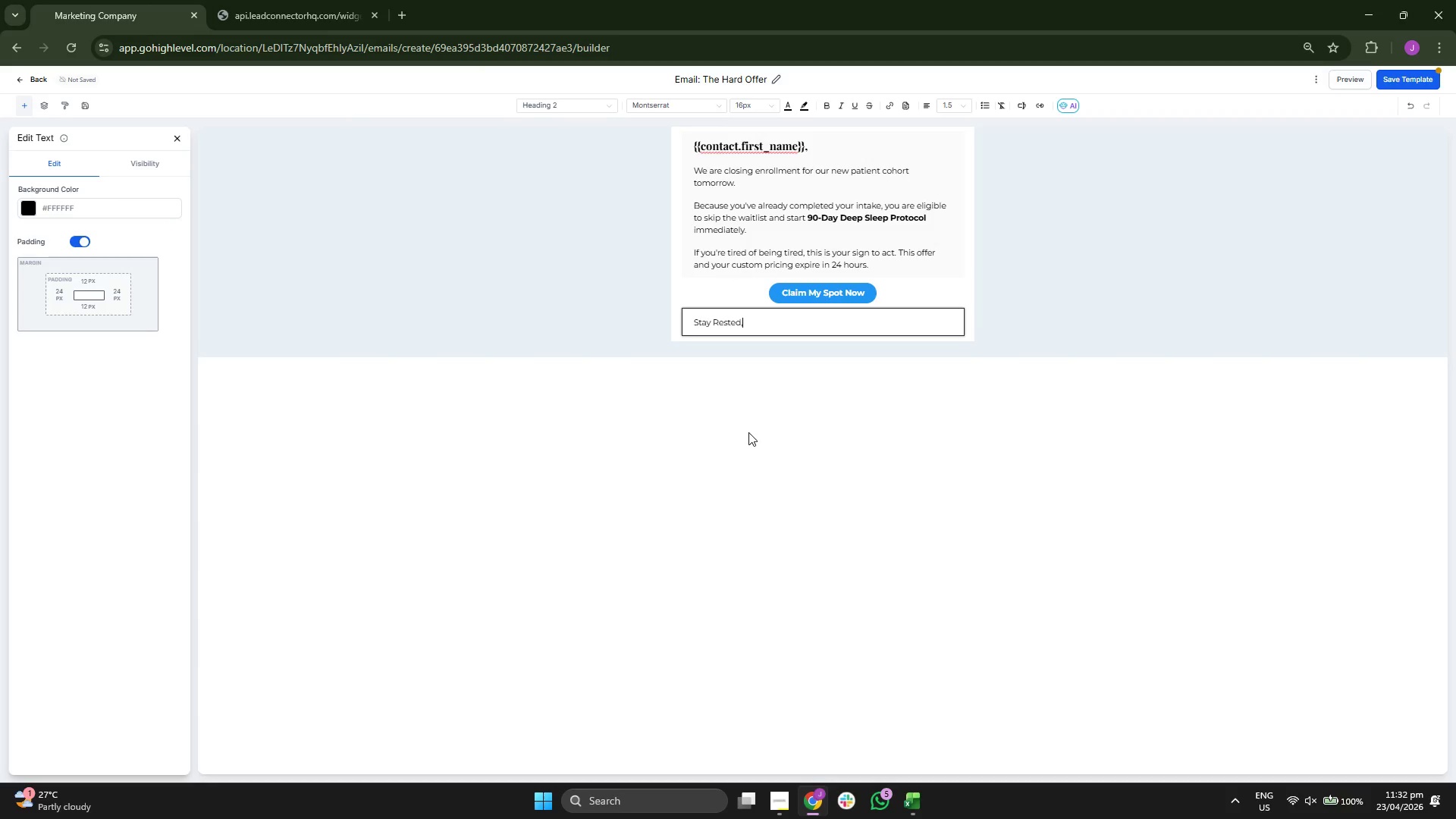 
key(Enter)
 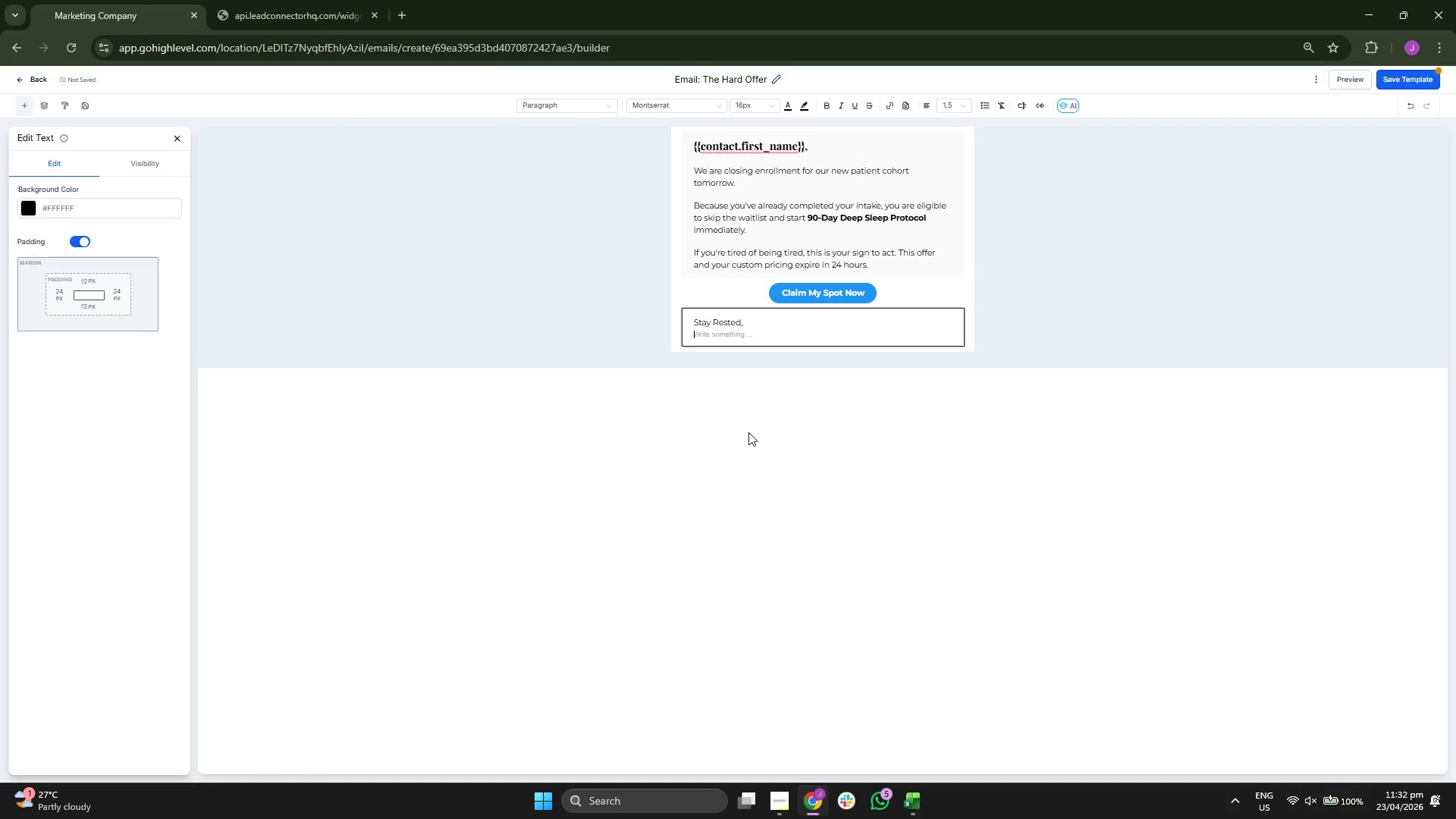 
type(The Luna RT)
key(Backspace)
type(est Team)
 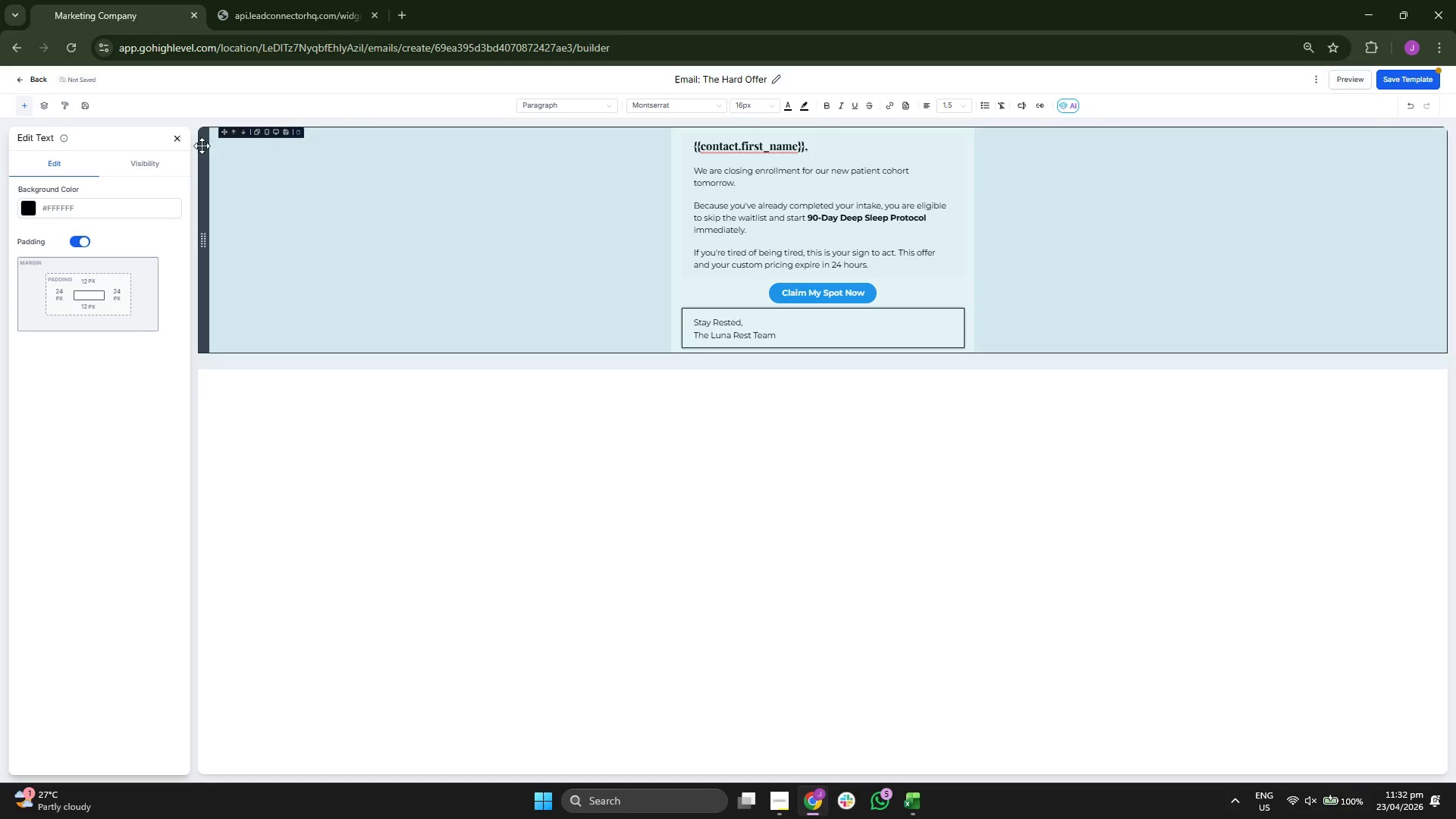 
left_click([175, 140])
 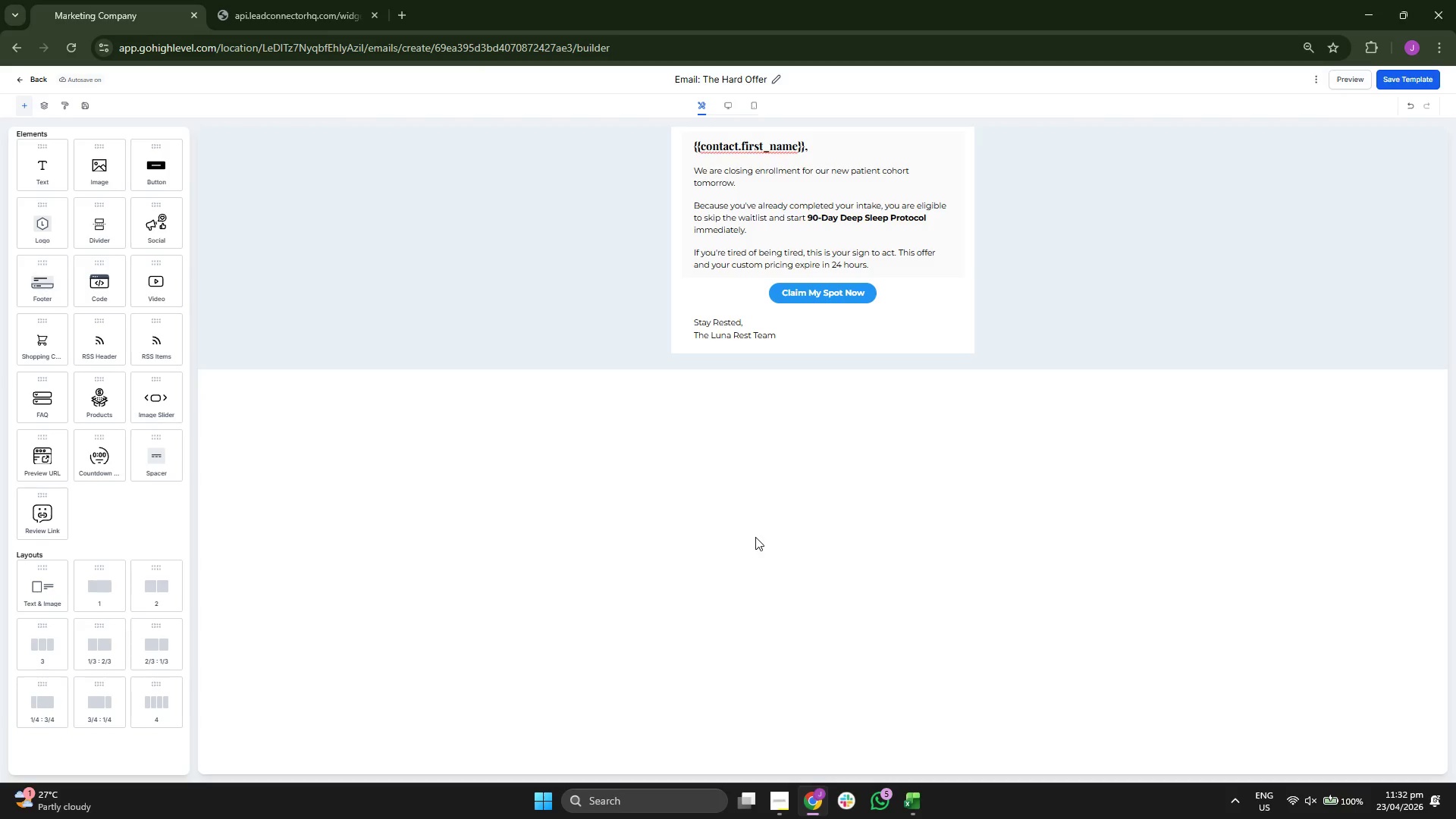 
wait(6.56)
 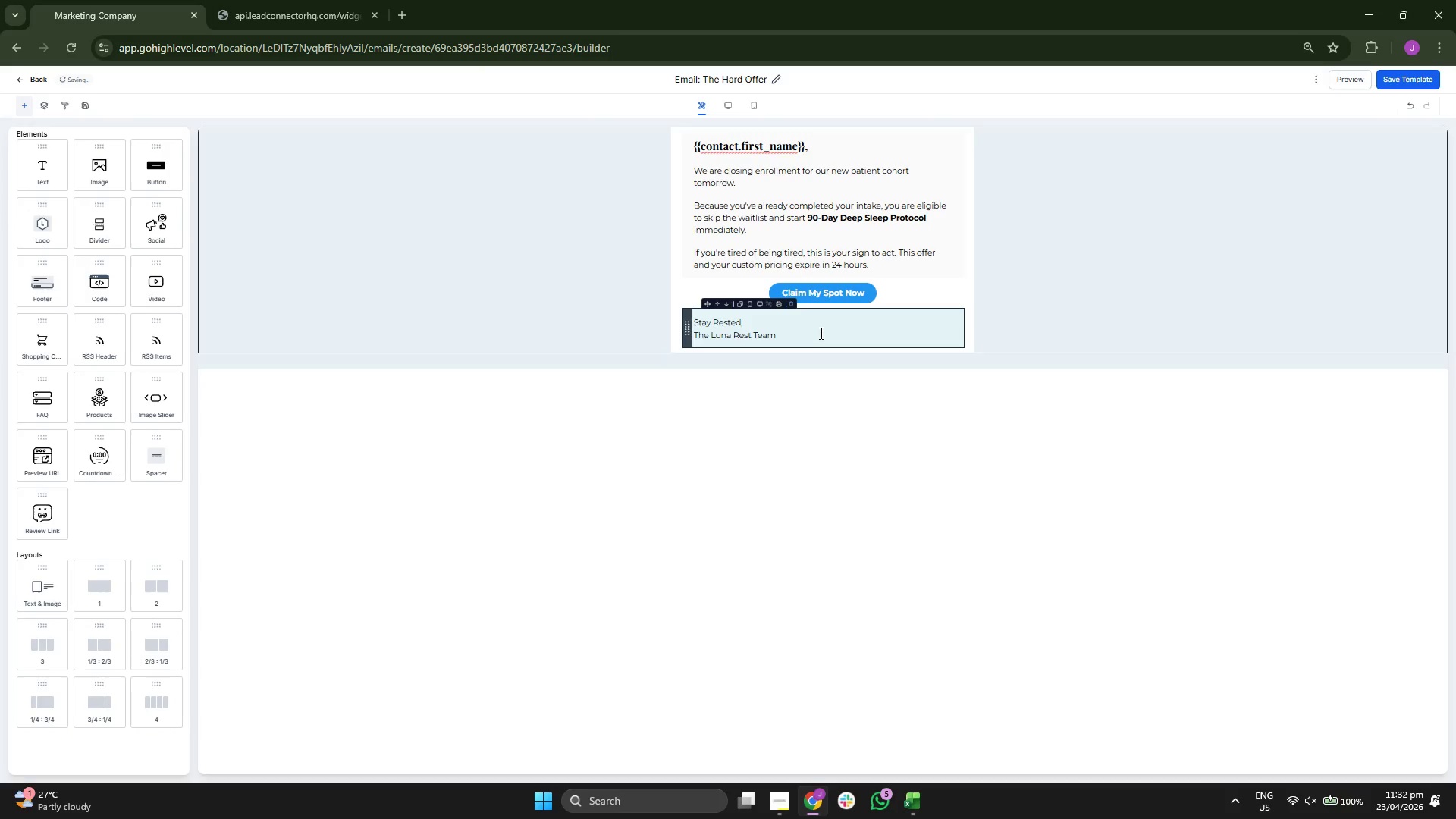 
left_click([1416, 84])
 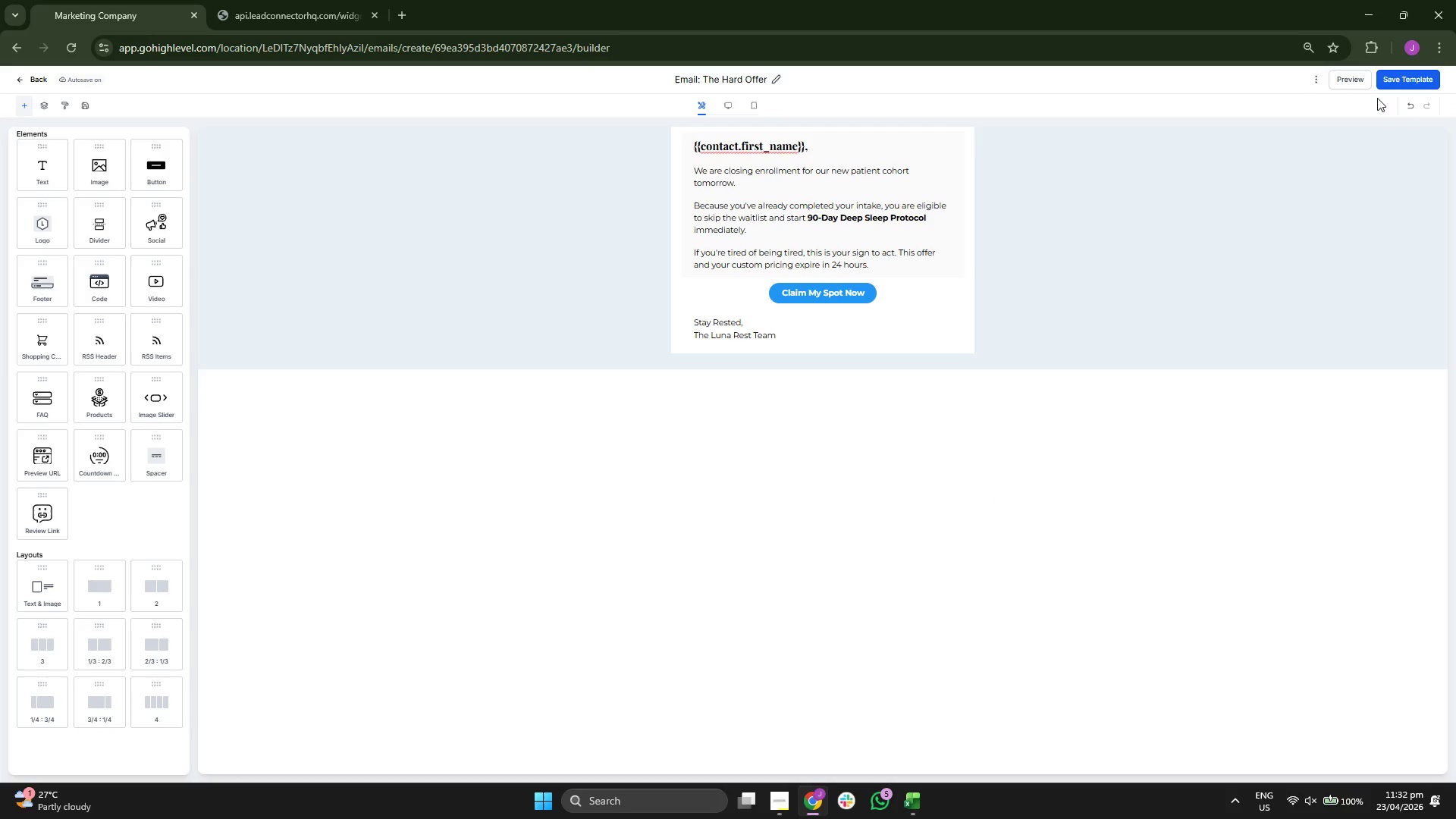 
wait(8.5)
 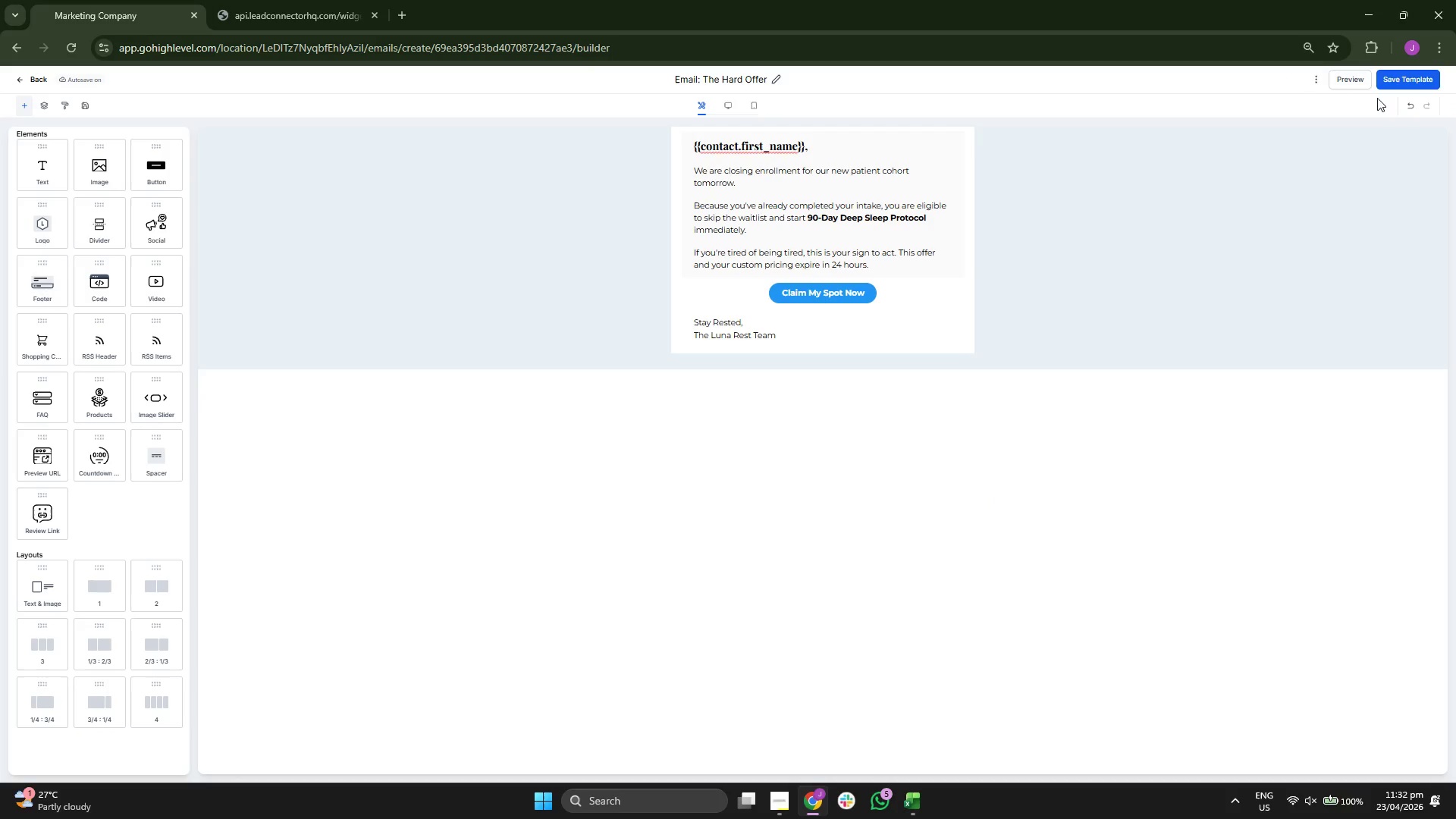 
left_click([820, 333])
 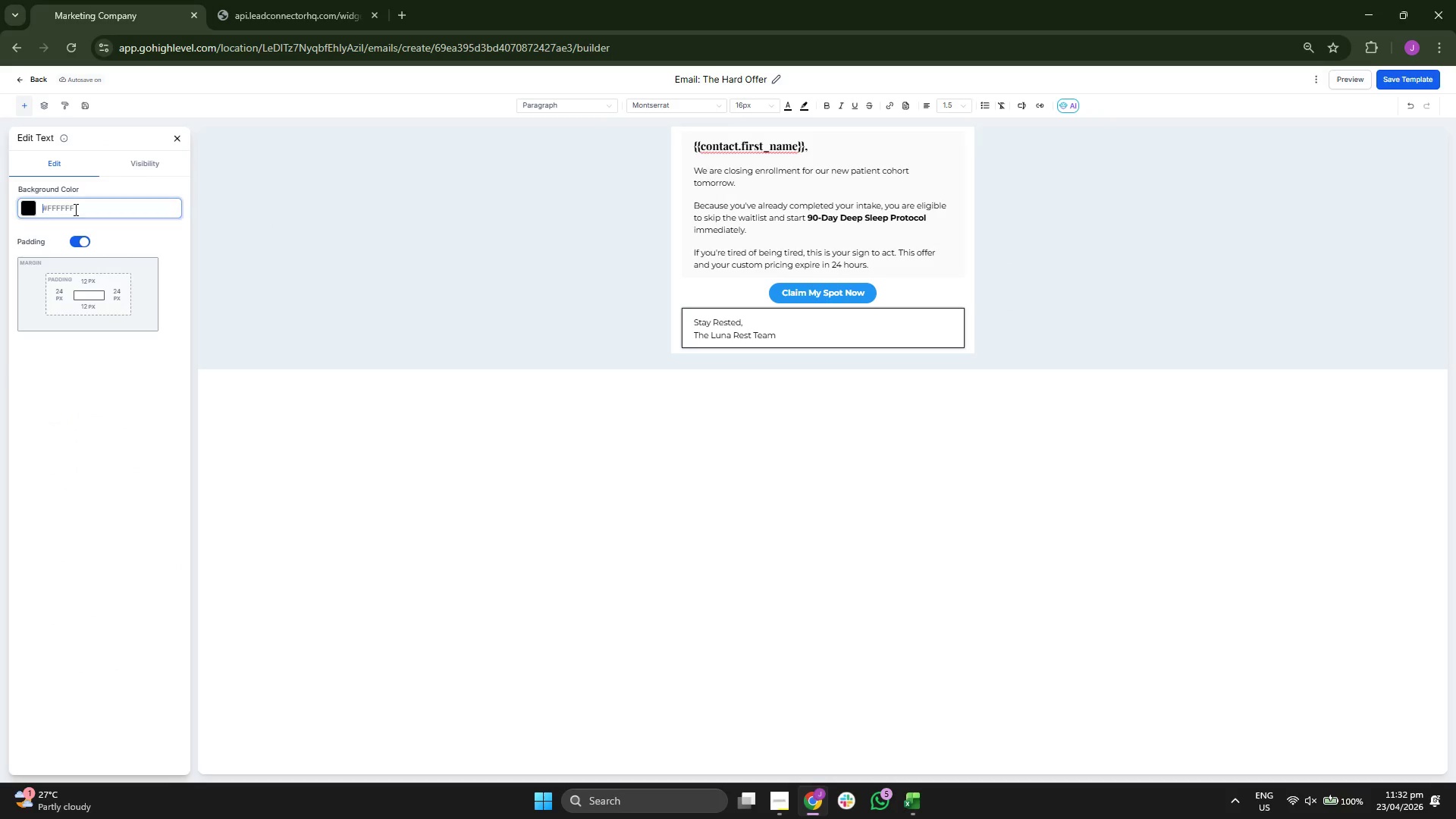 
type(#FAFAFA)
 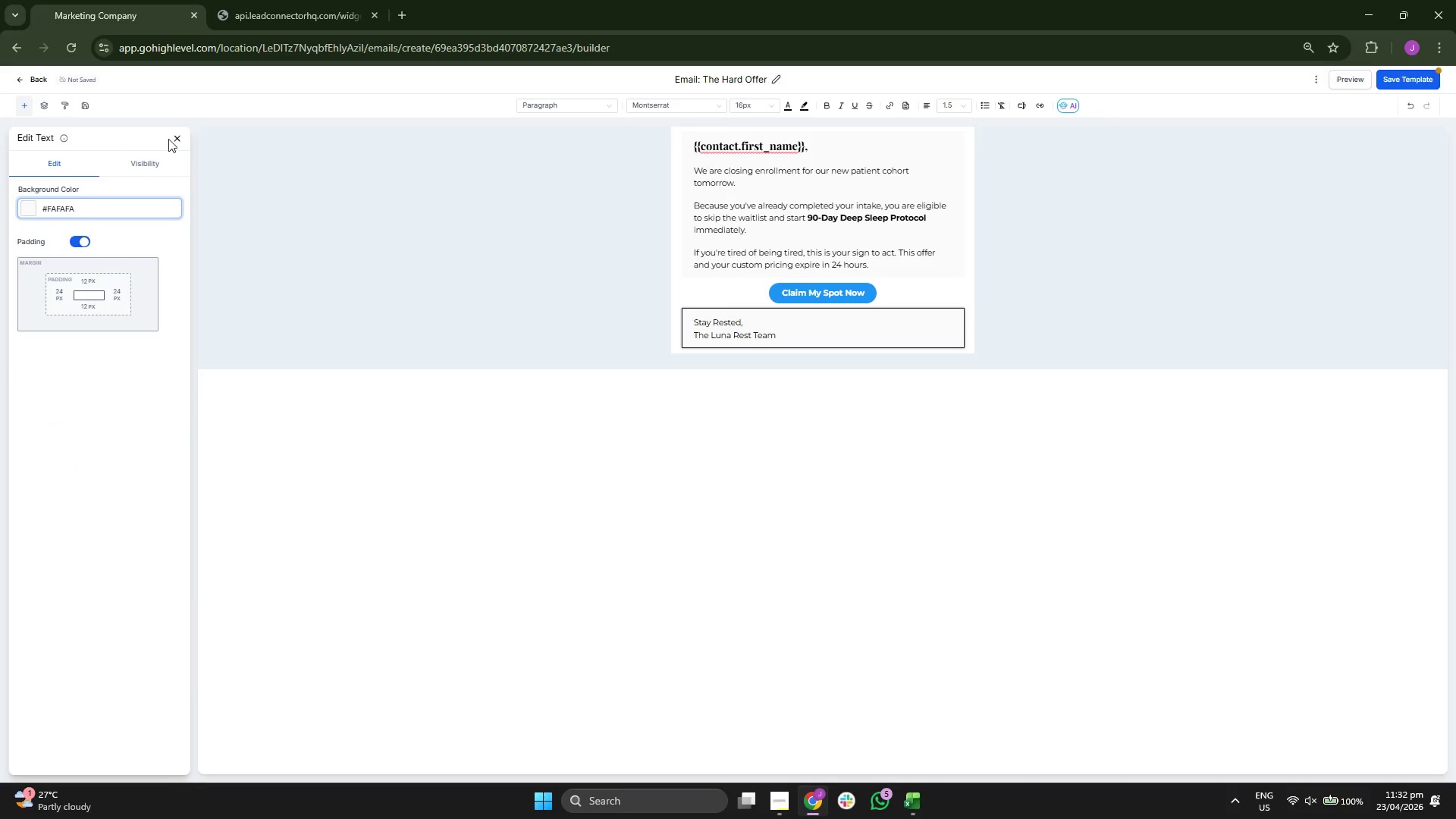 
left_click([177, 134])
 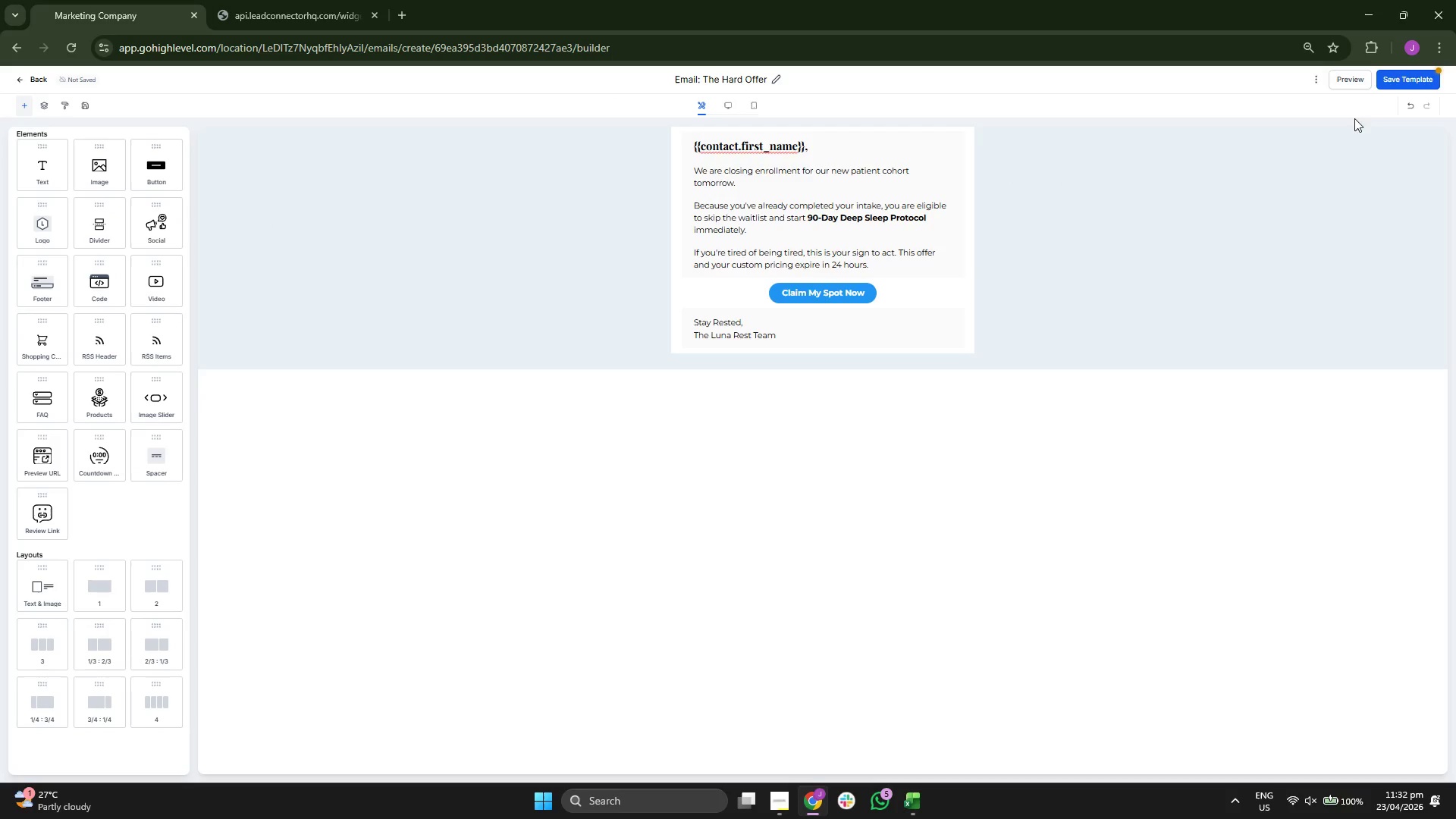 
left_click([1395, 85])
 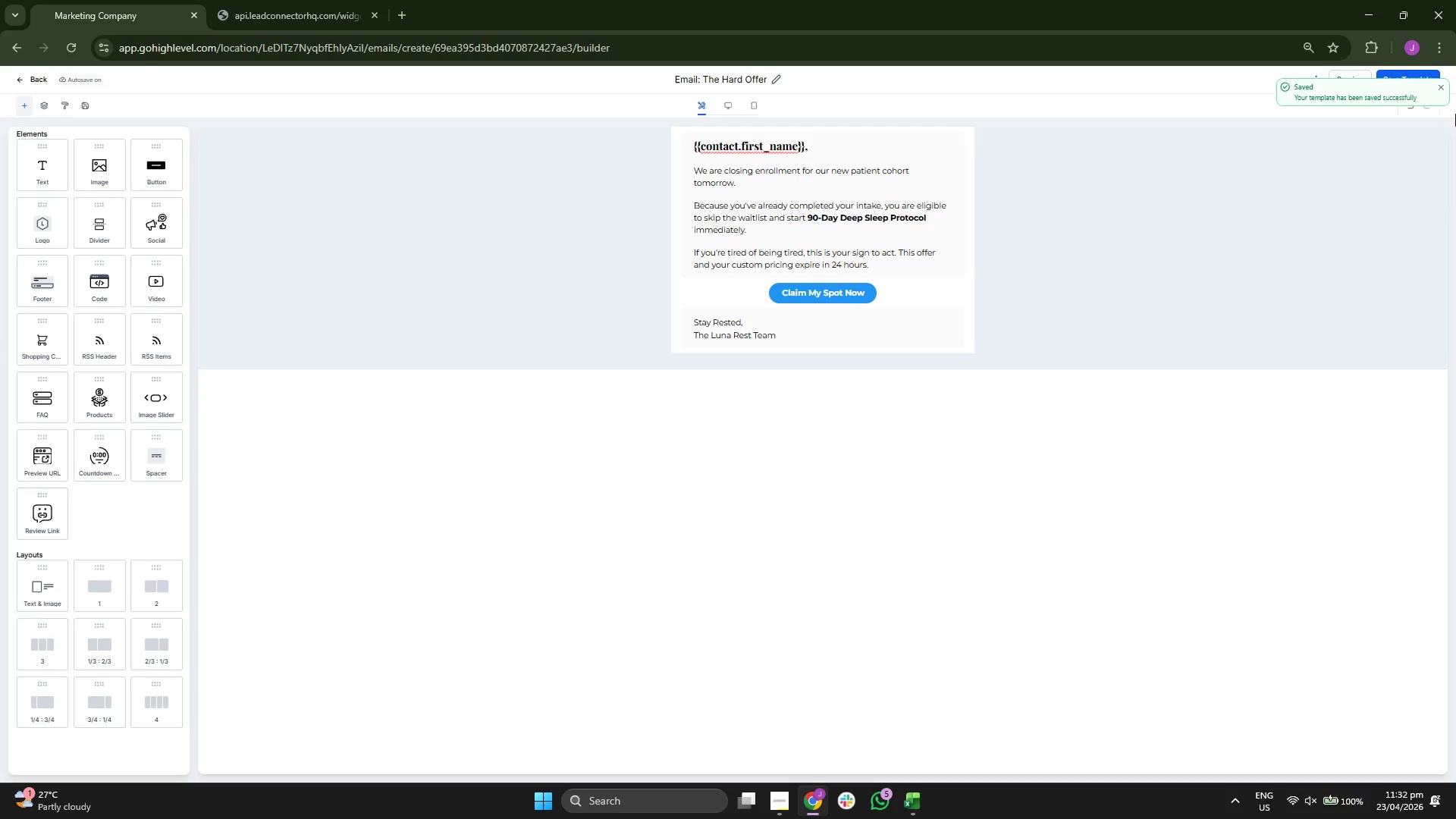 
left_click([1442, 86])
 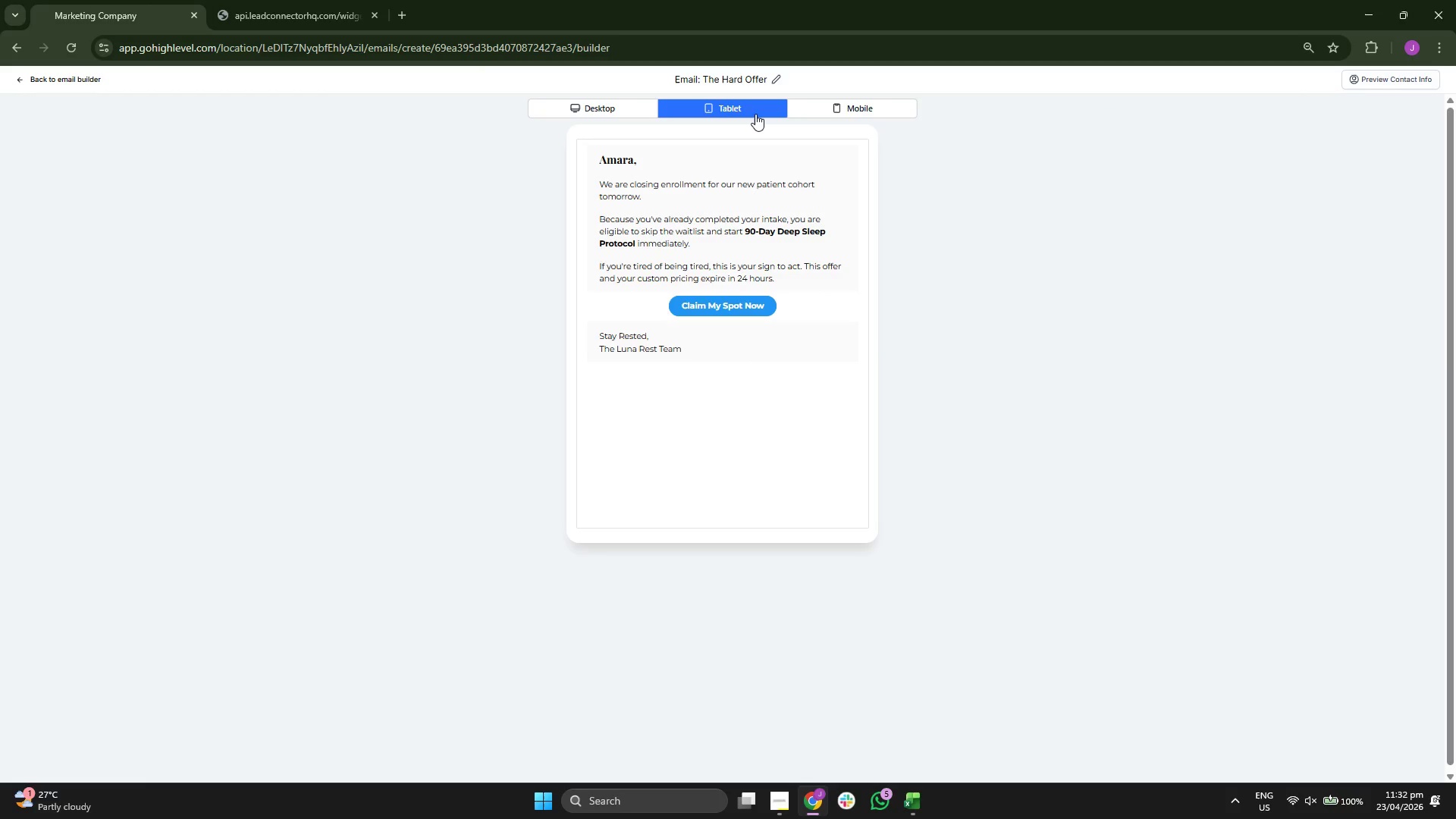 
left_click([866, 99])
 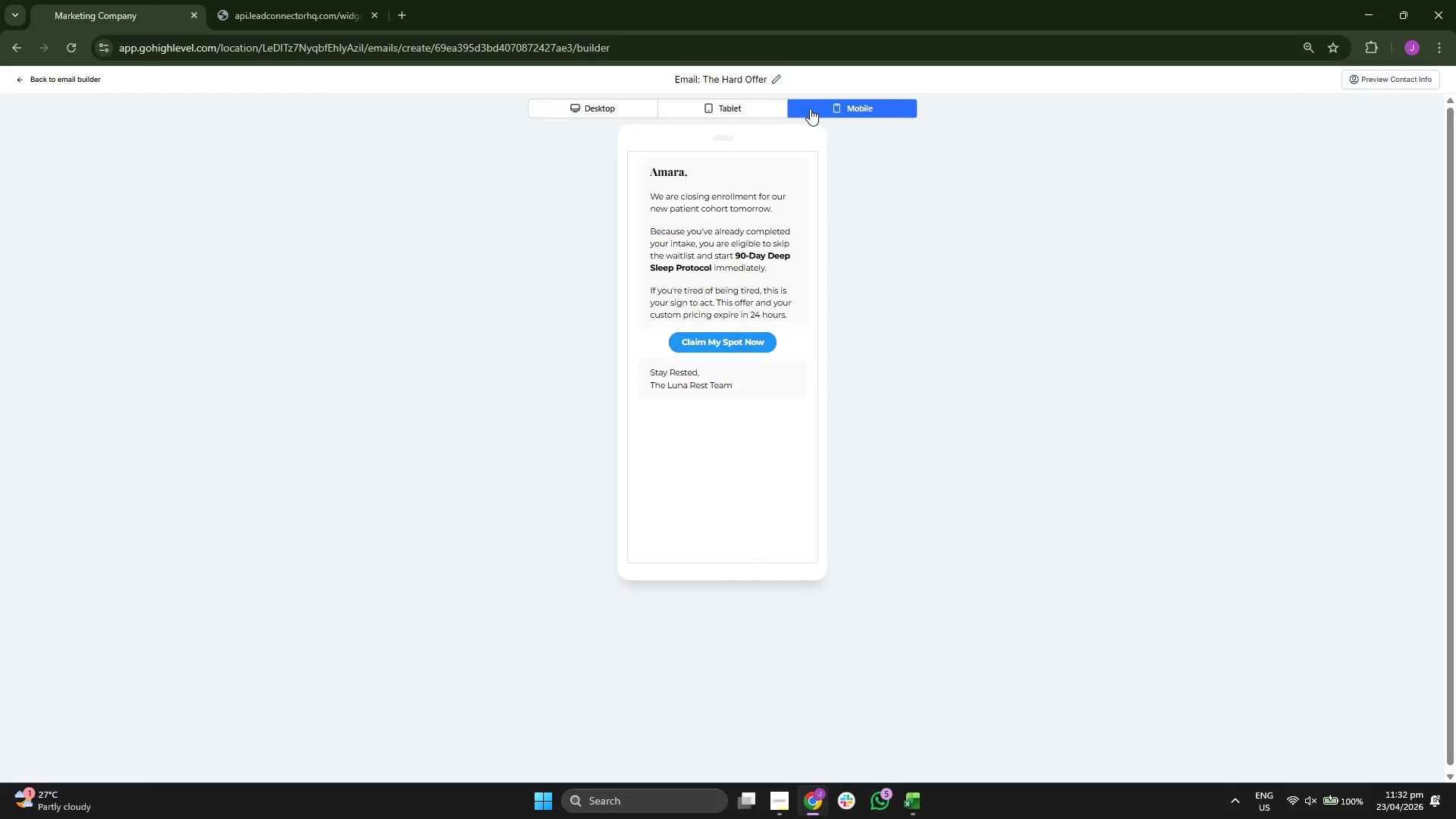 
left_click([739, 108])
 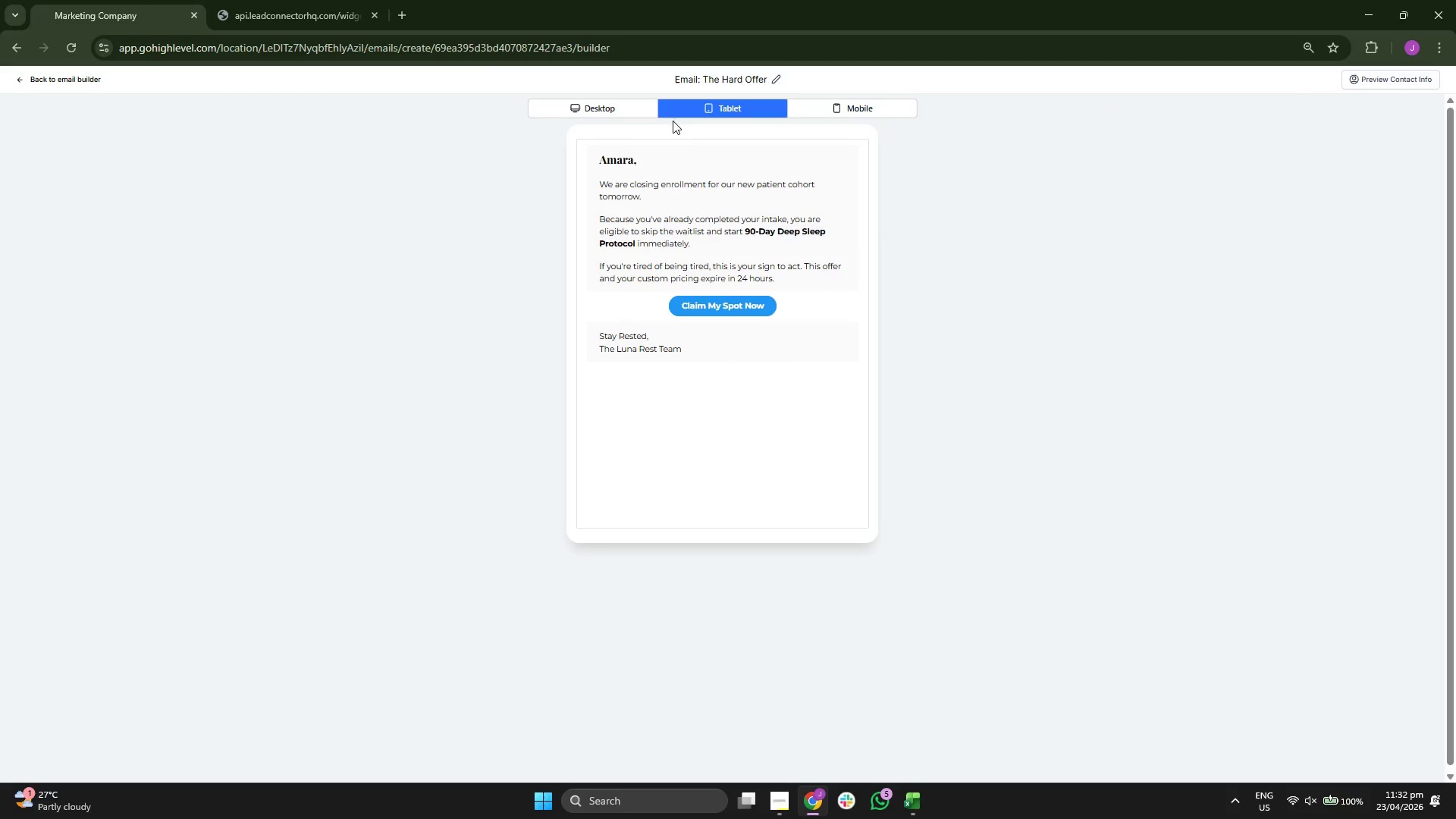 
left_click([624, 111])
 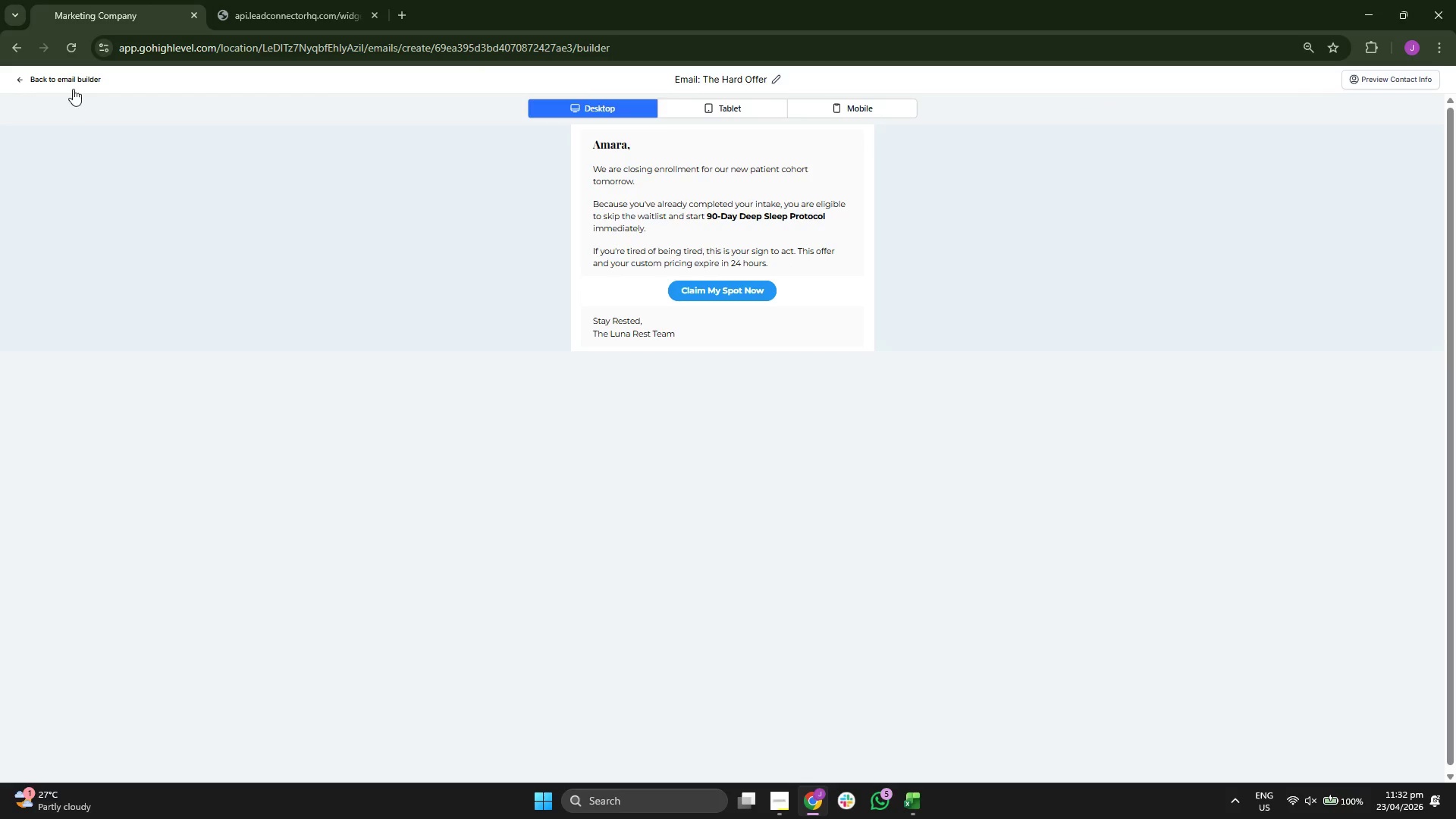 
left_click([66, 77])
 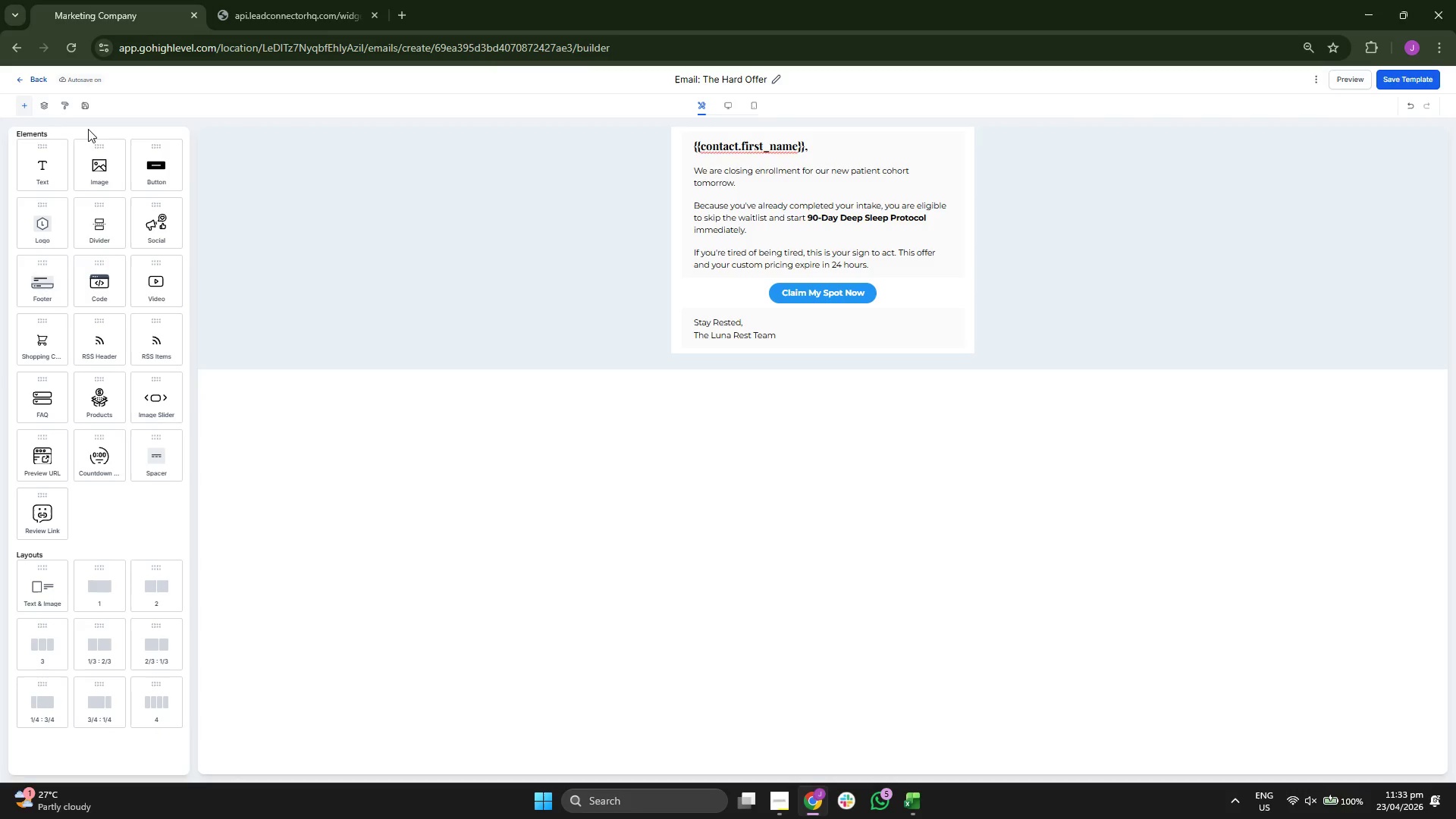 
left_click([25, 79])
 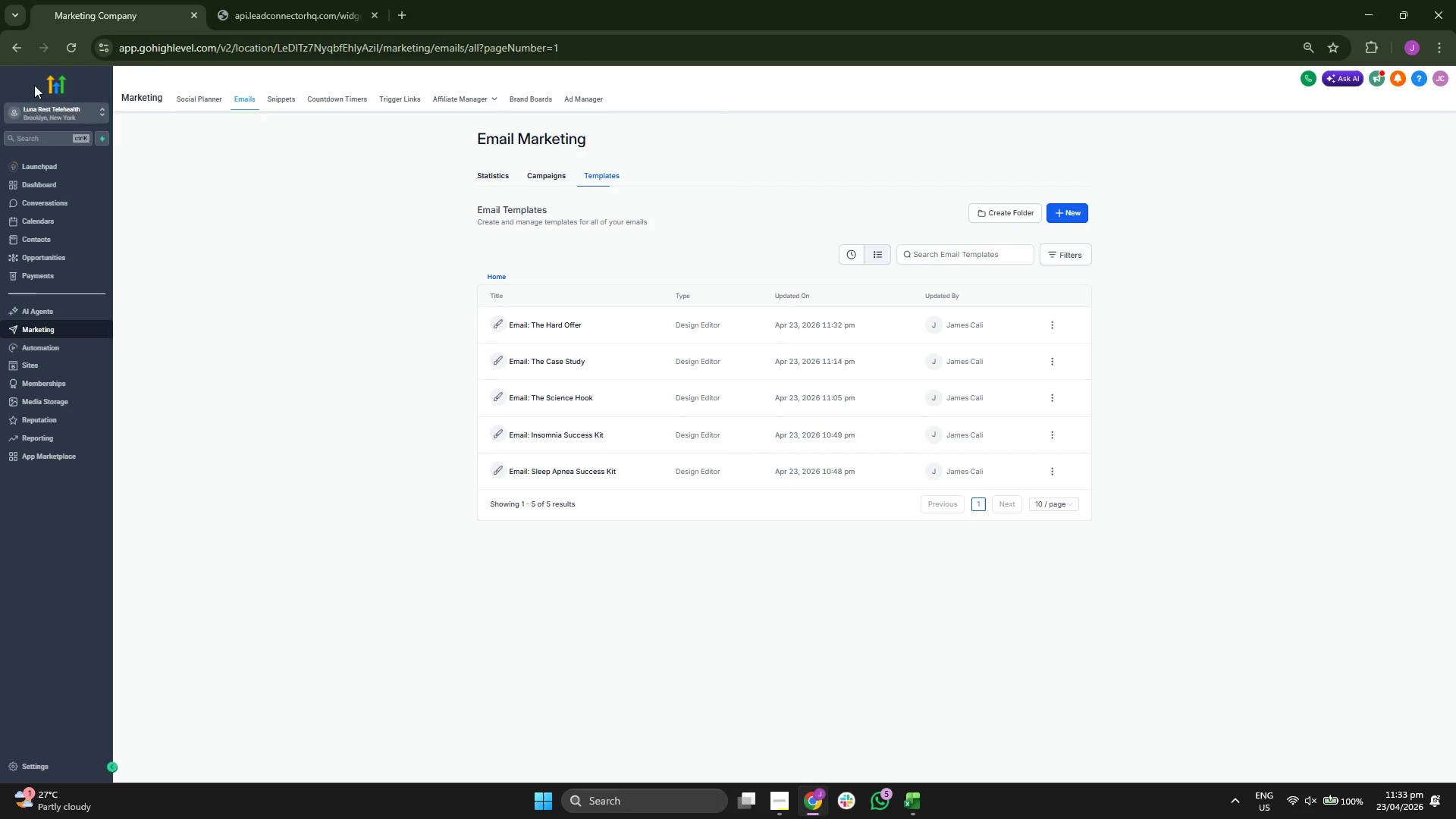 
wait(6.8)
 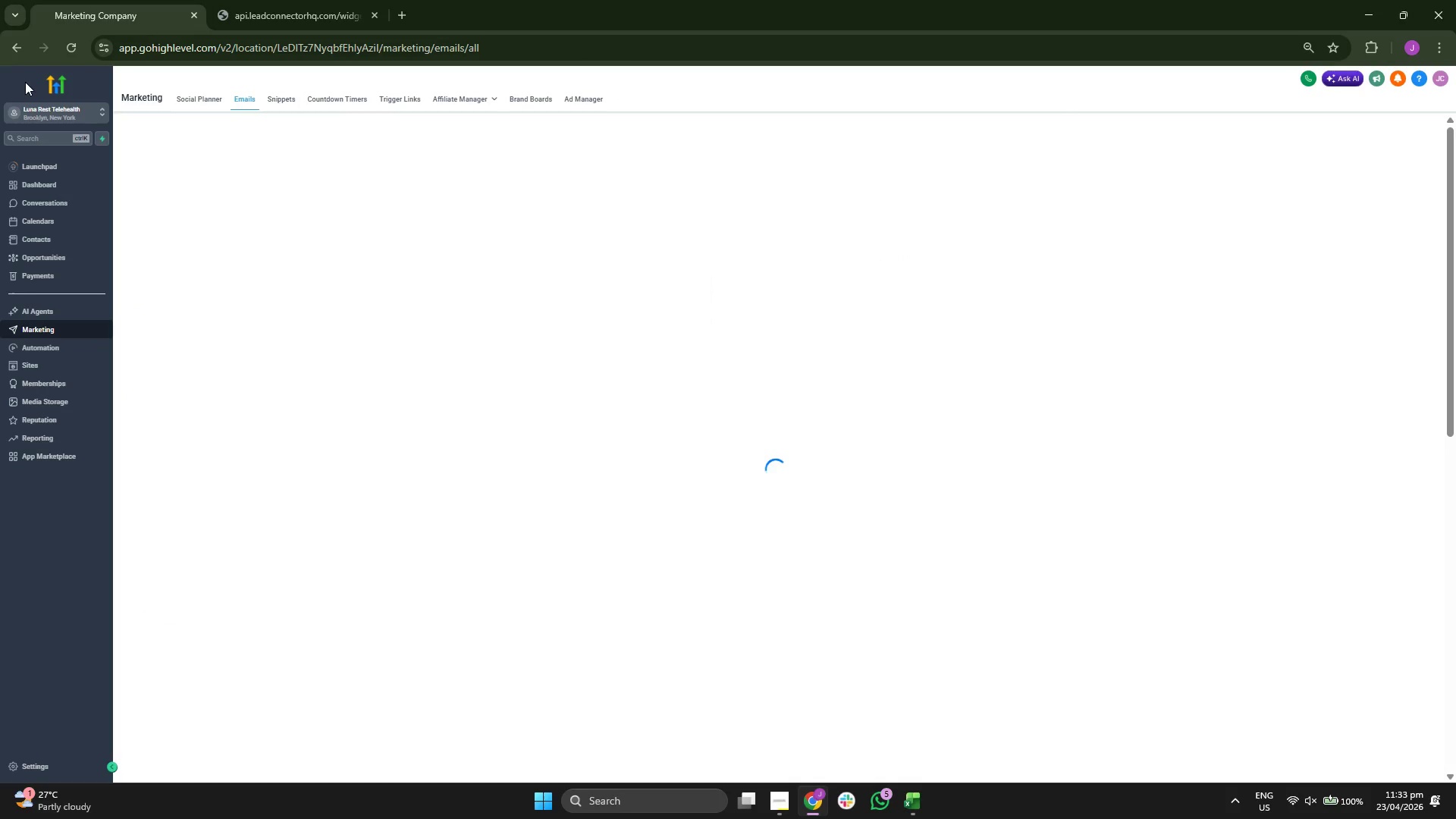 
left_click([80, 347])
 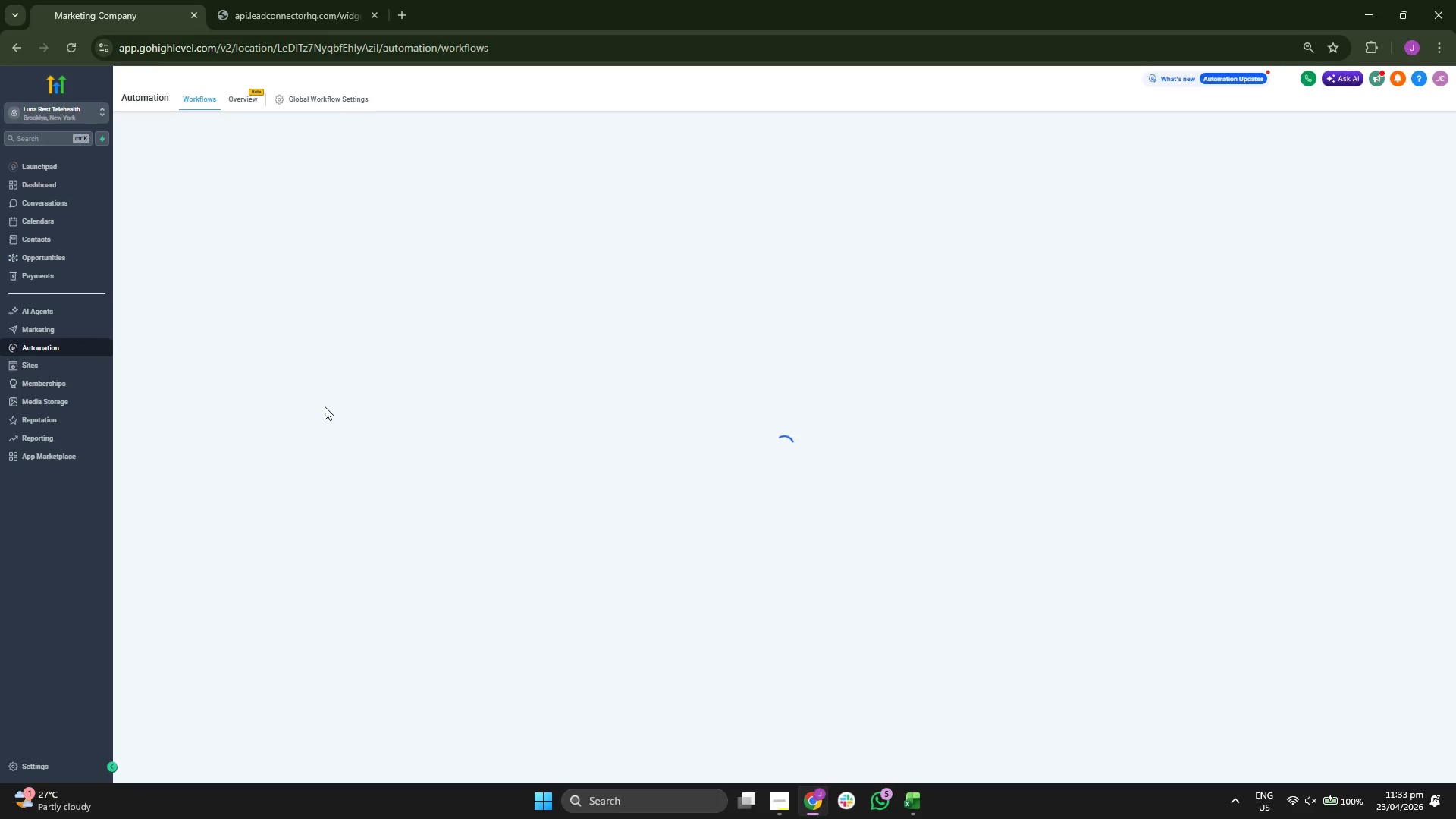 
wait(11.09)
 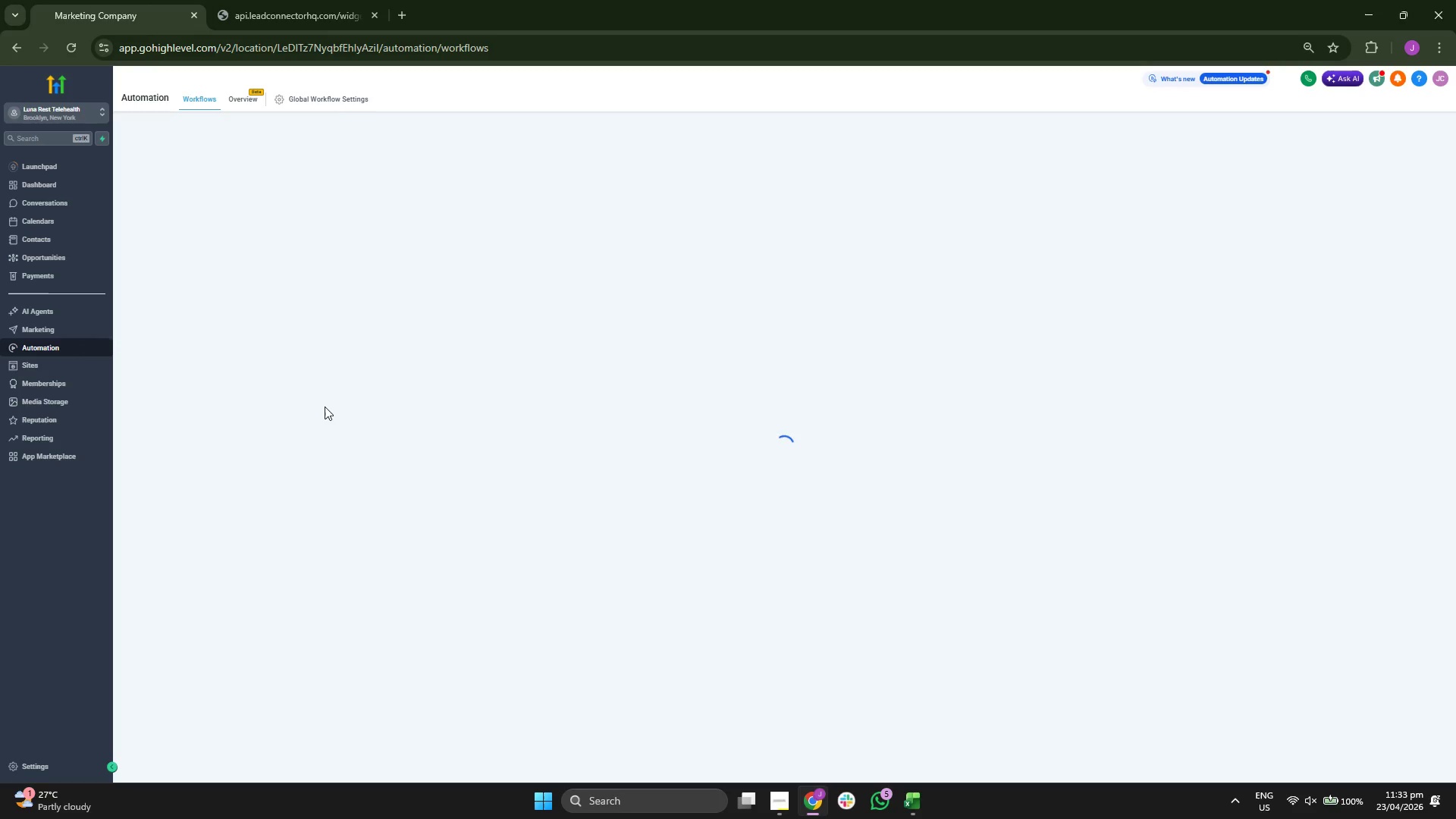 
left_click([1052, 160])
 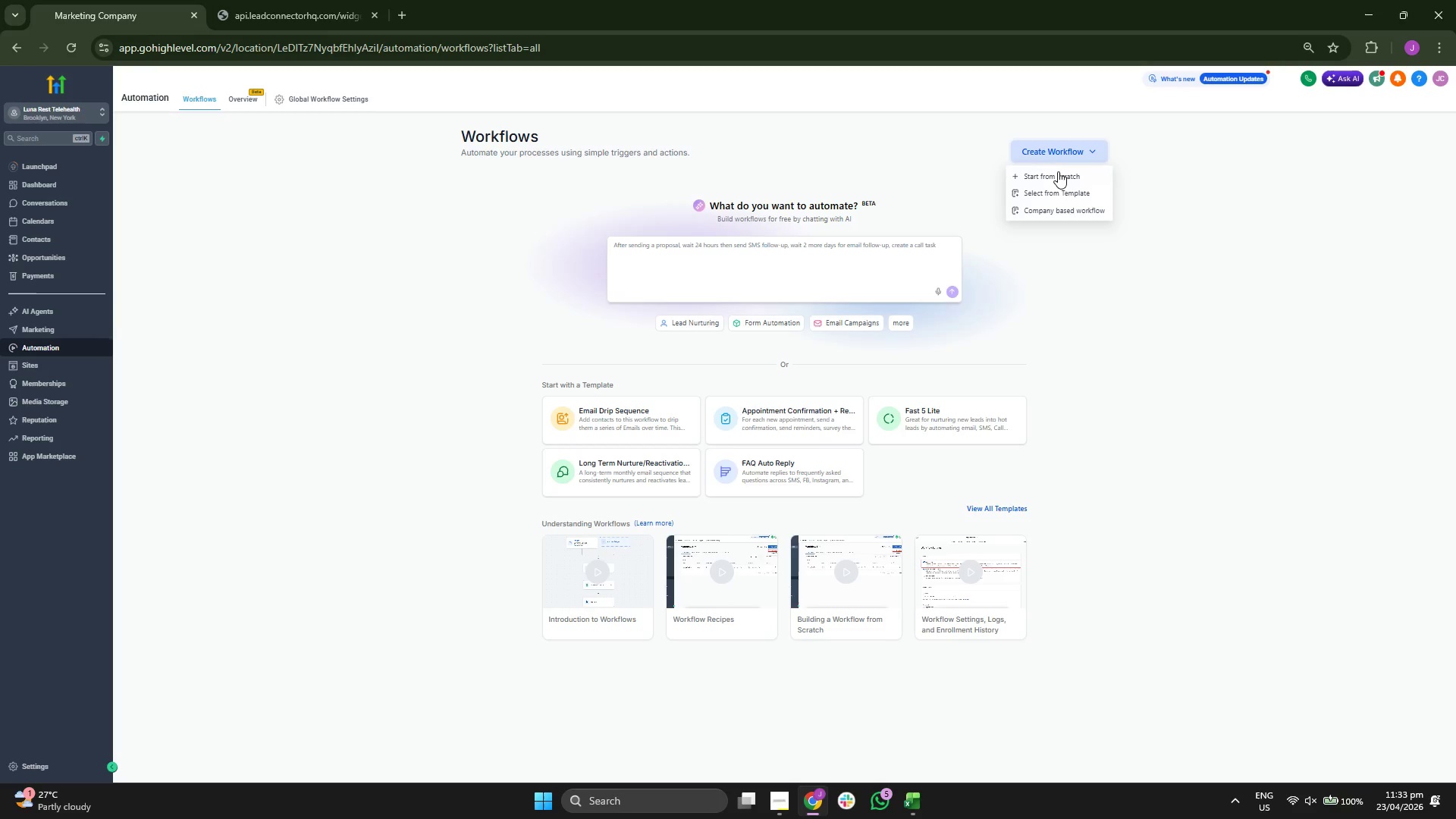 
left_click([1059, 173])
 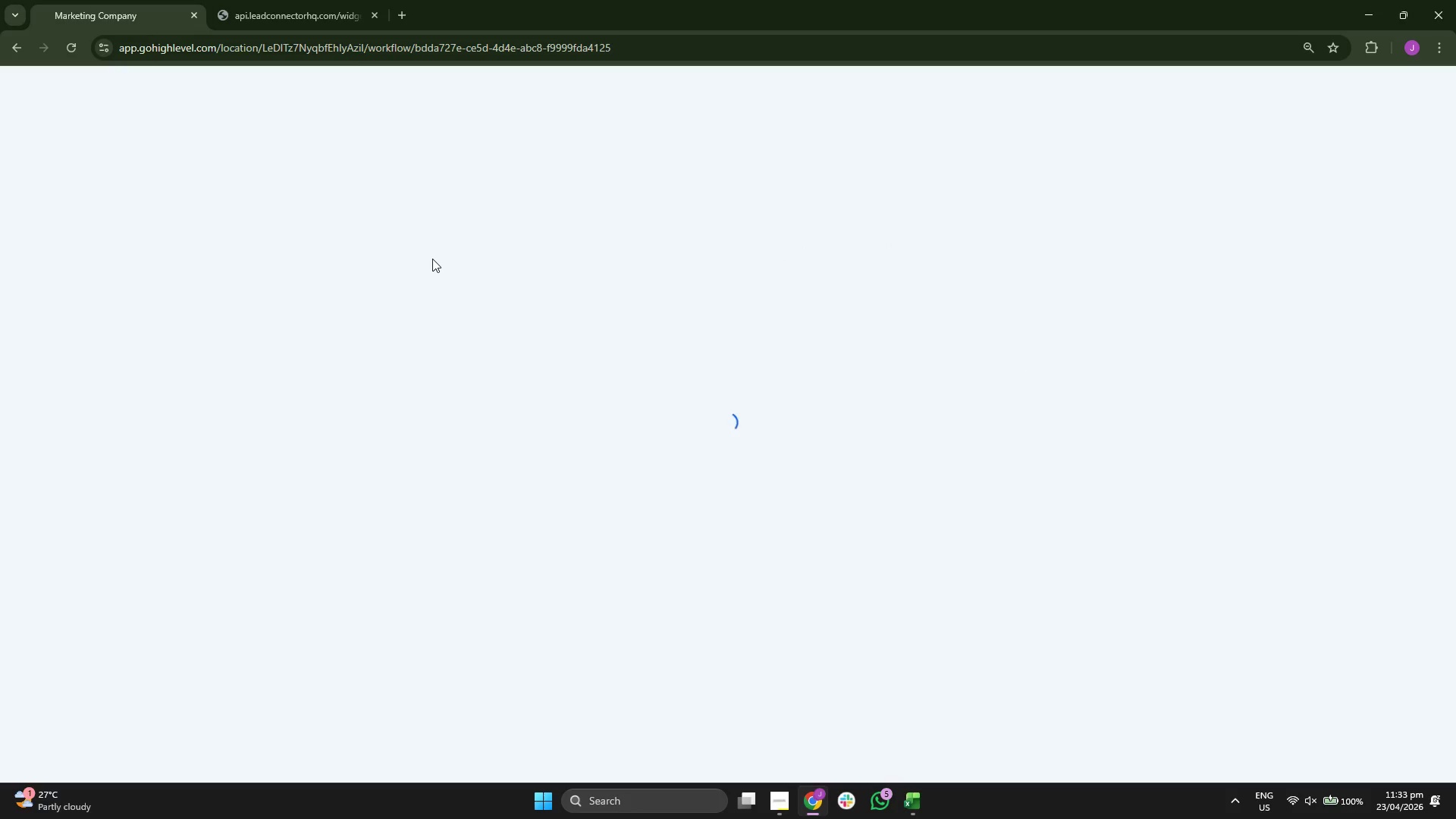 
wait(8.34)
 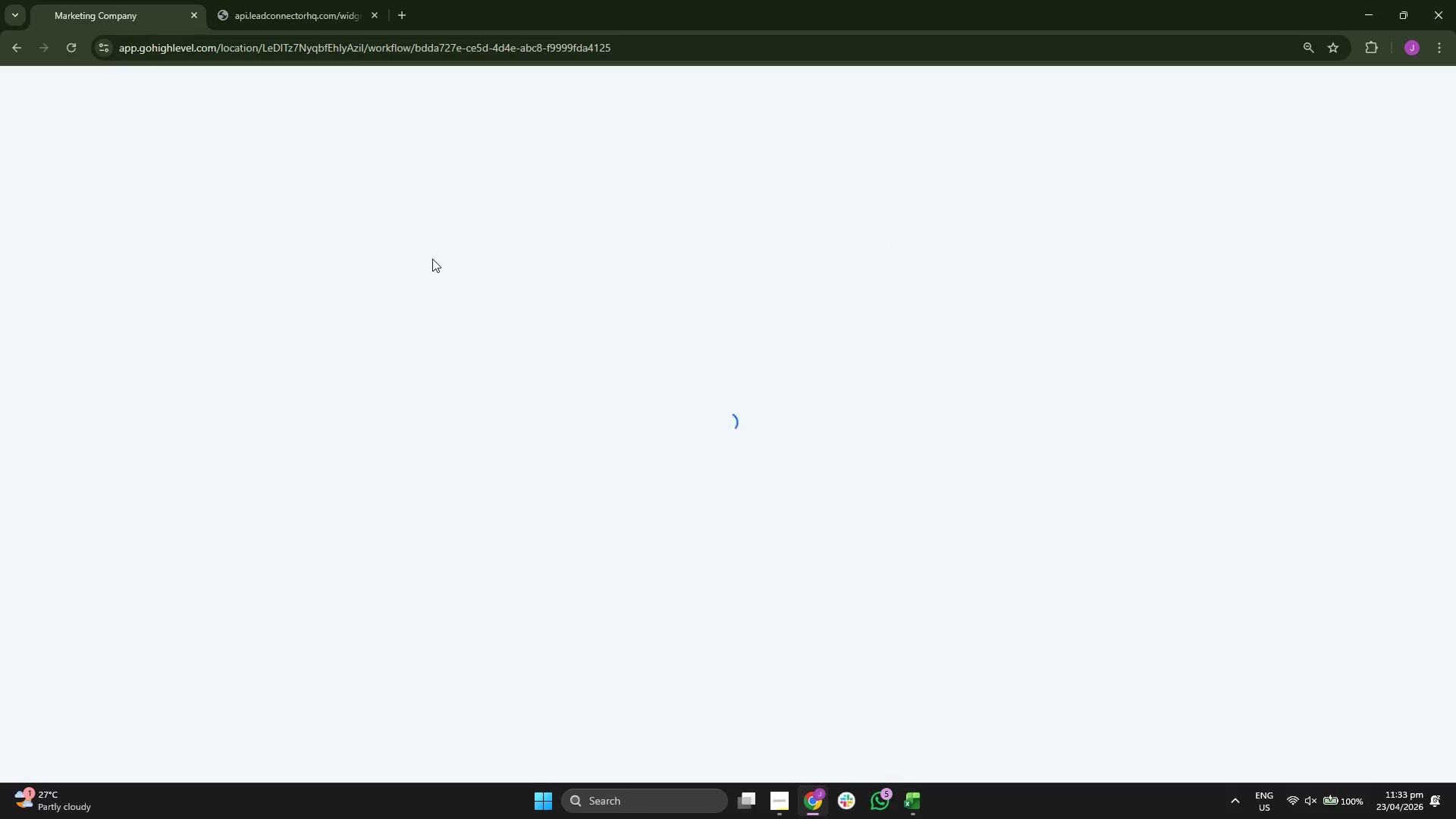 
left_click([801, 507])
 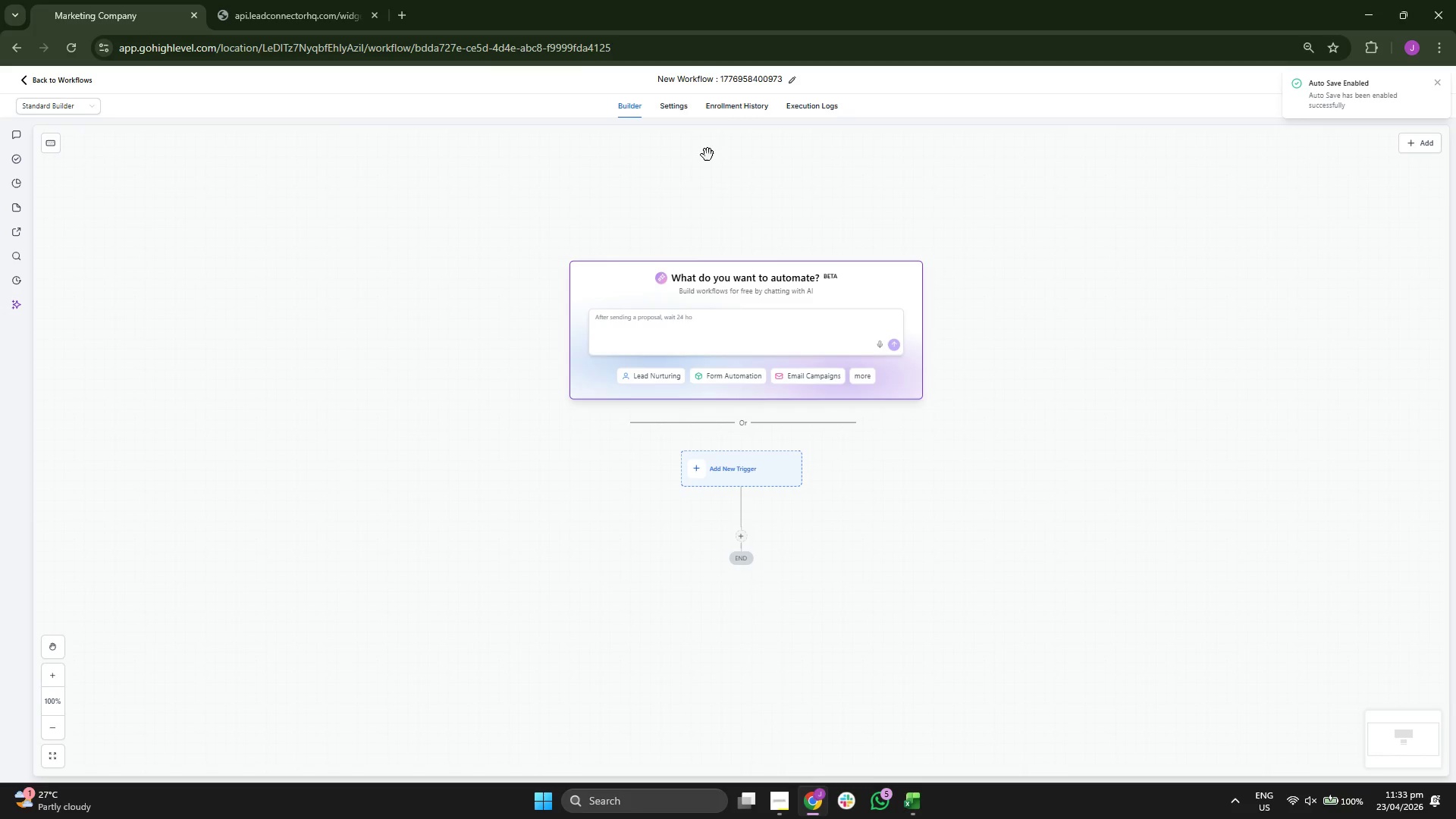 
double_click([754, 80])
 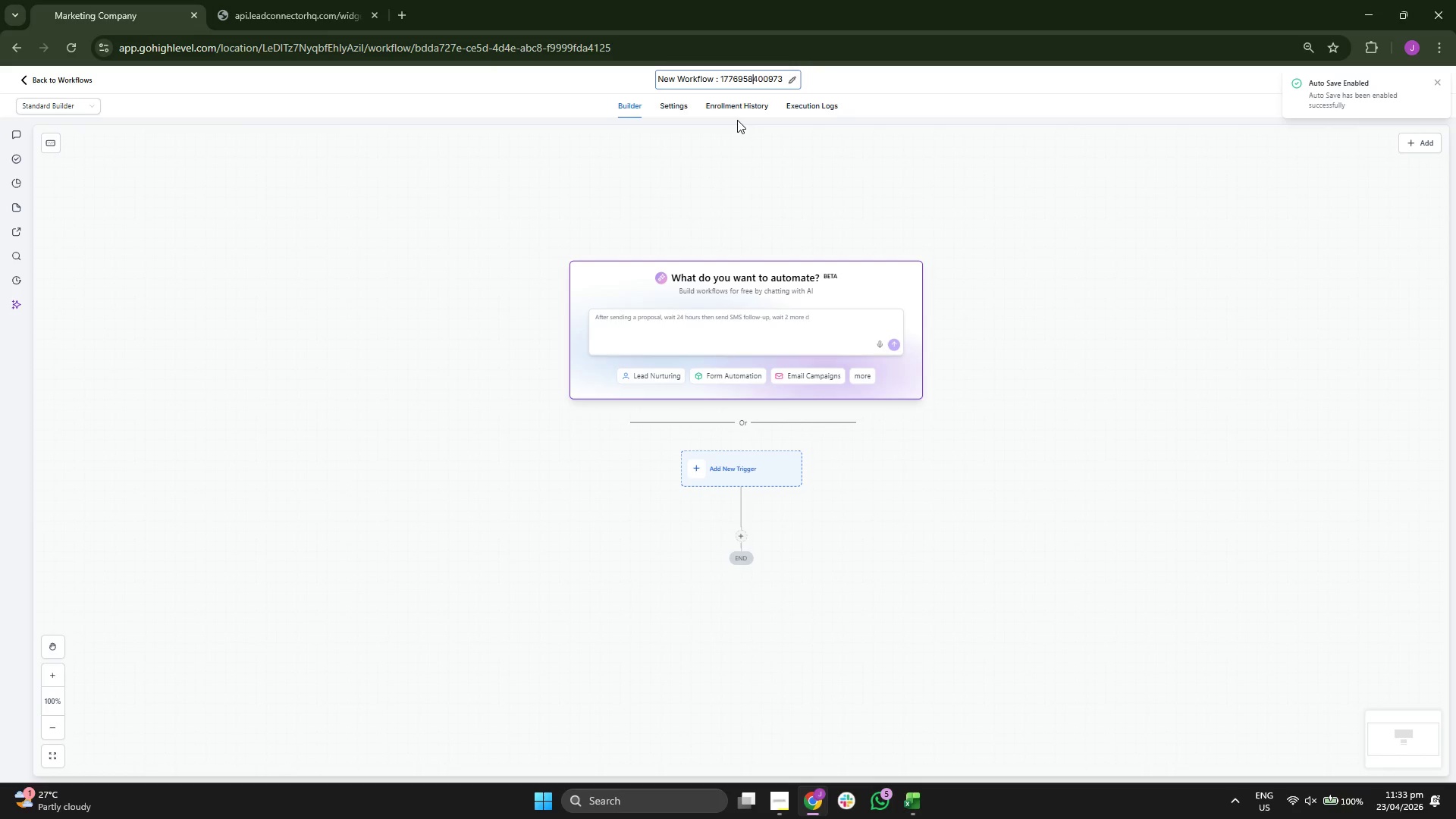 
key(ArrowRight)
 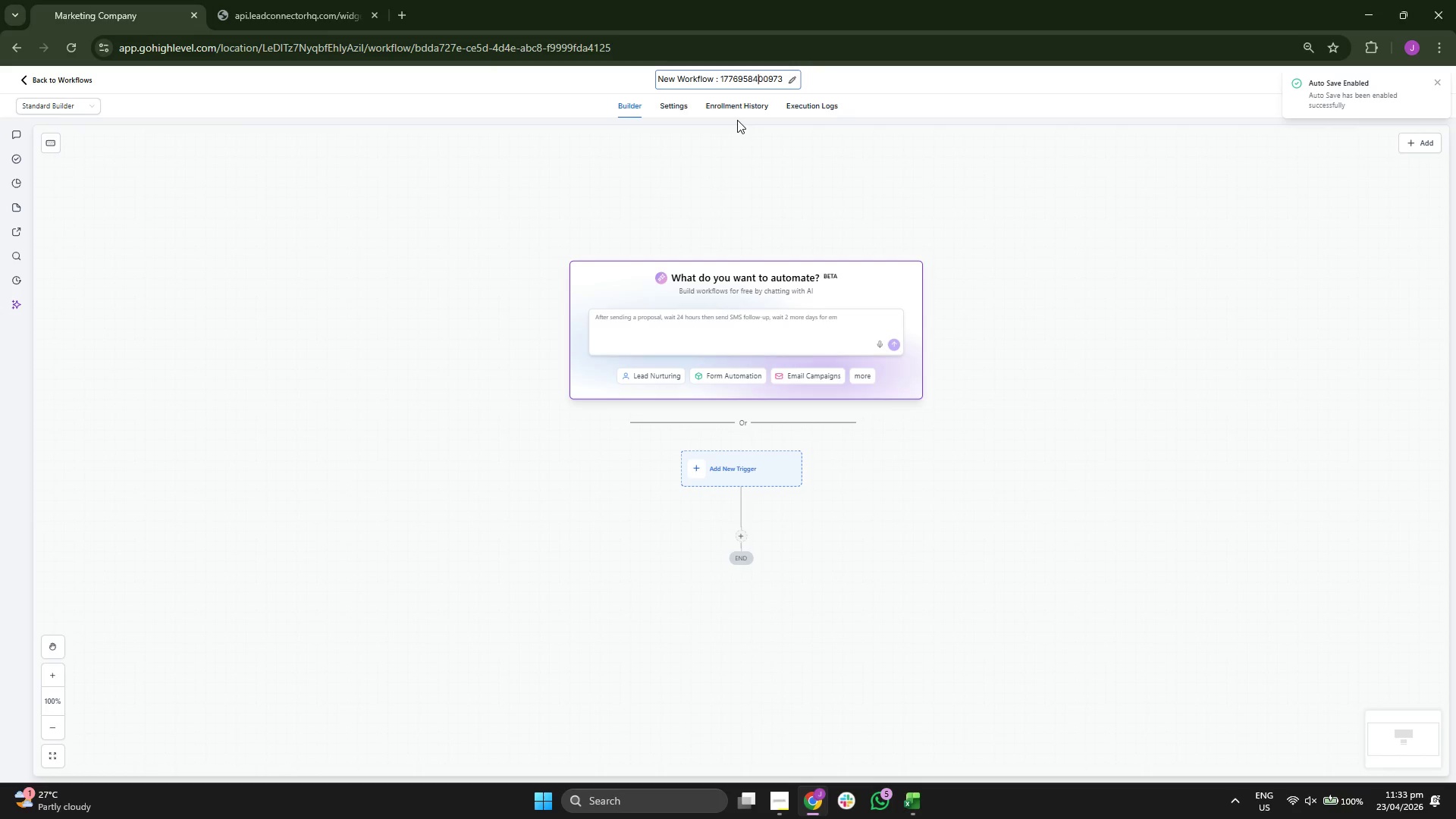 
key(ArrowRight)
 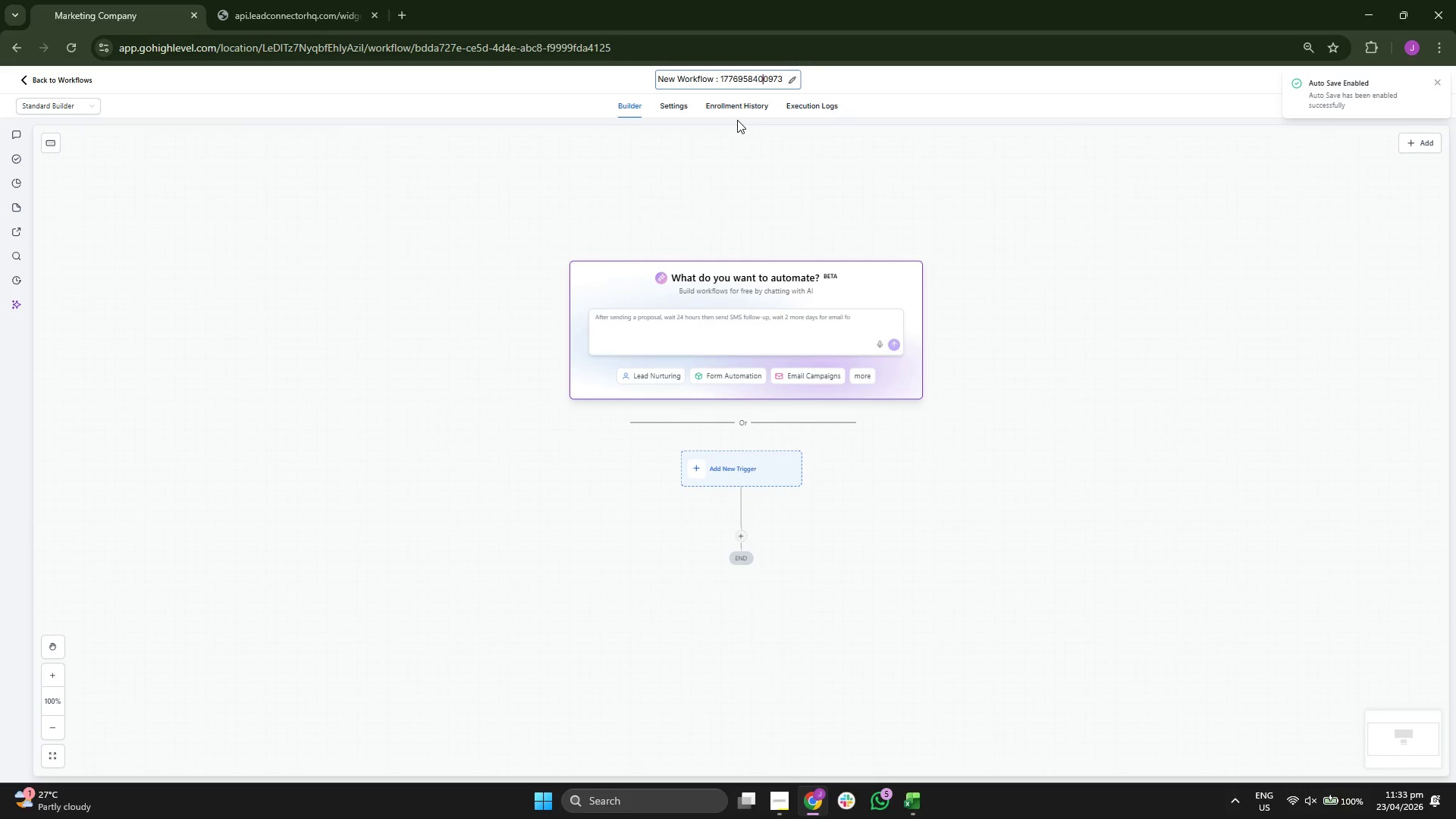 
key(ArrowRight)
 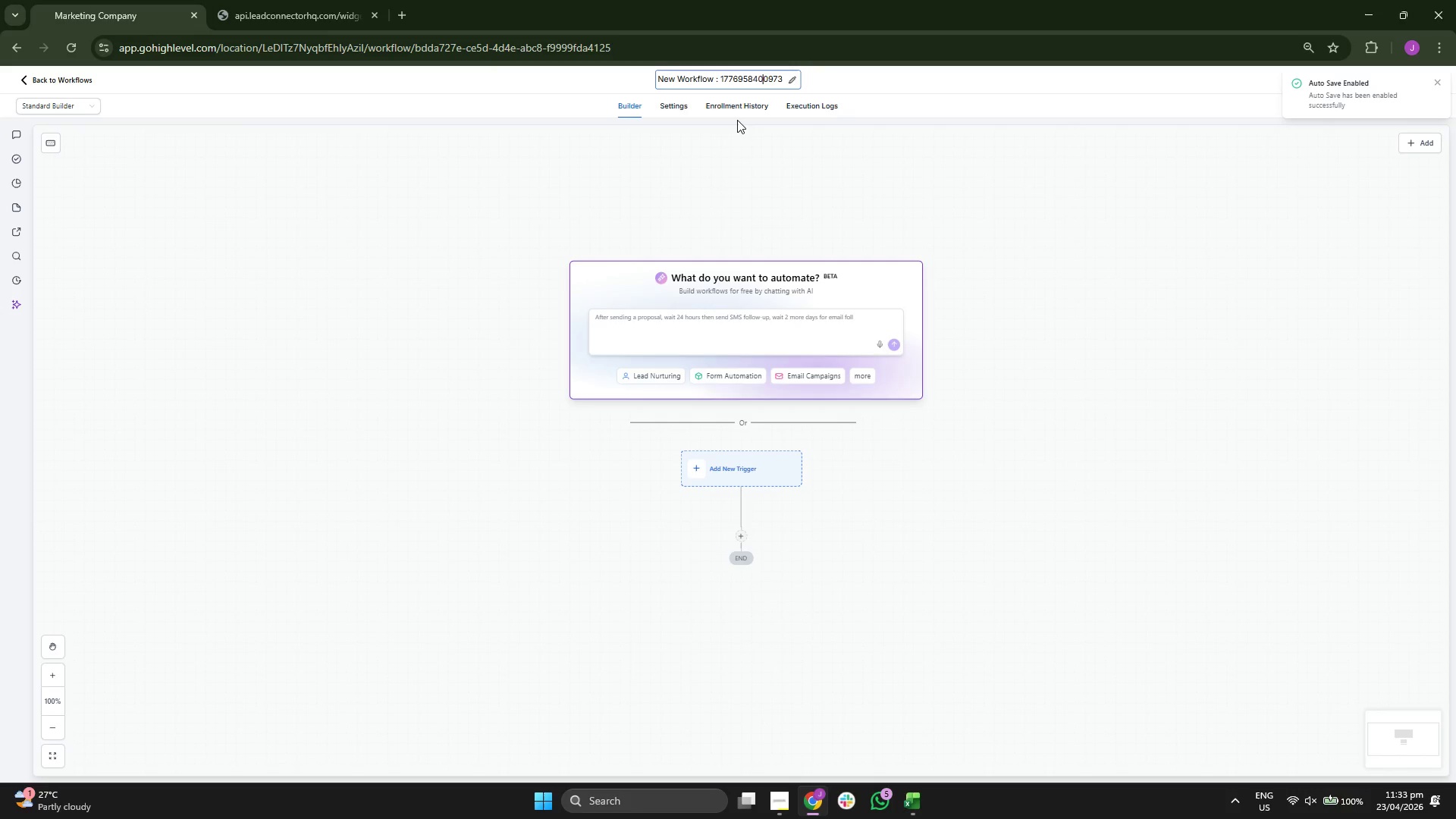 
key(ArrowRight)
 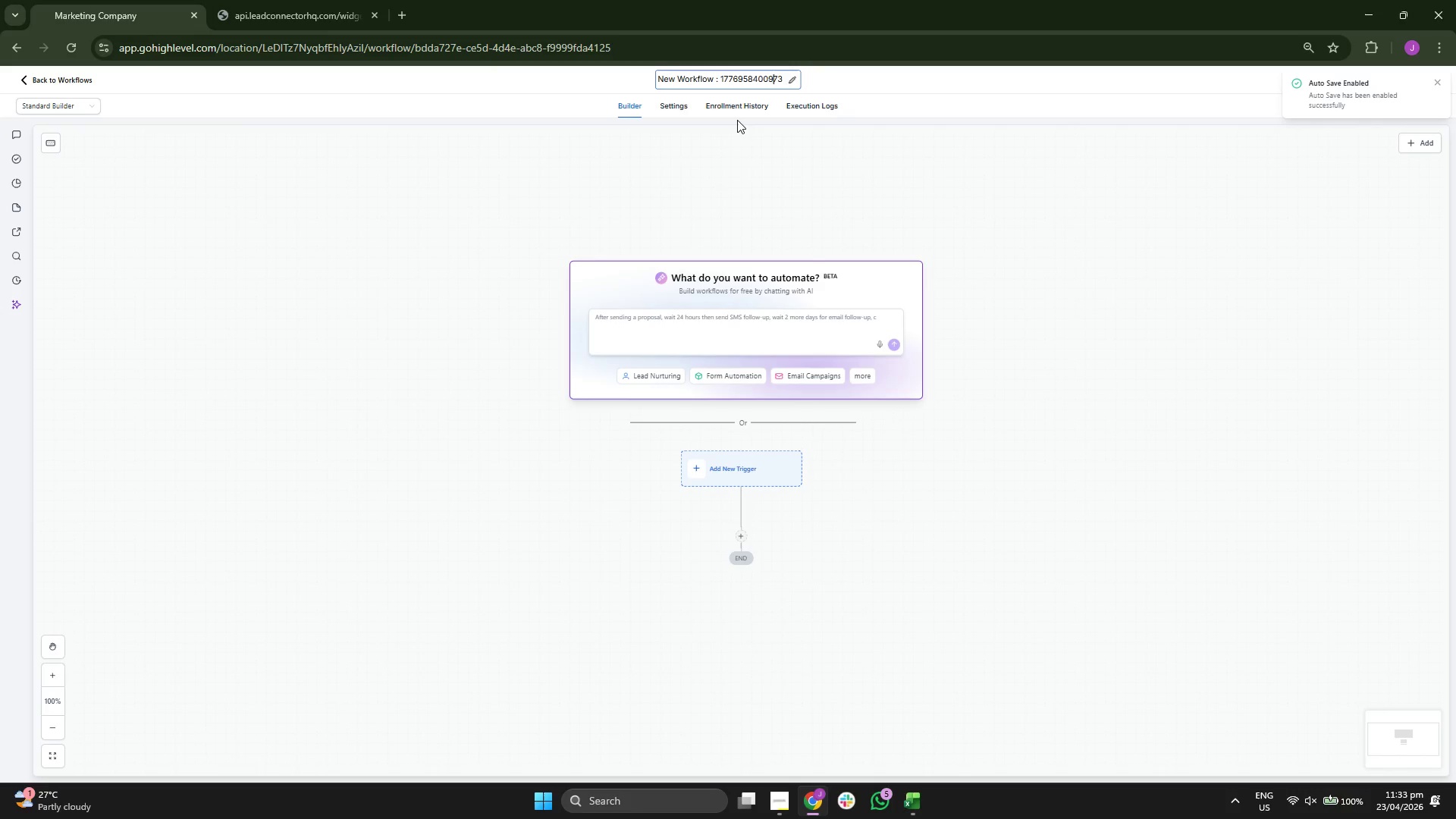 
key(ArrowRight)
 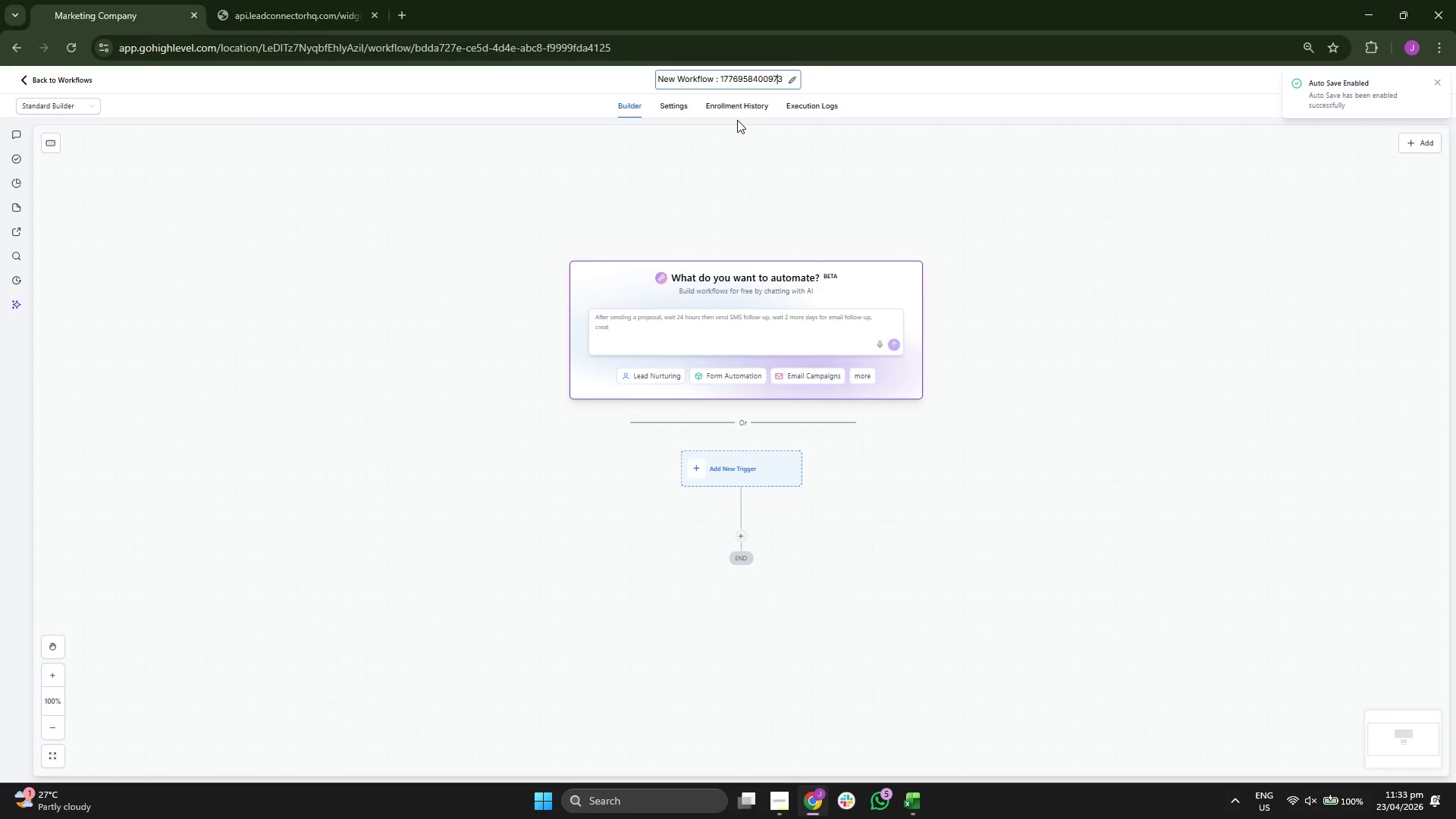 
key(ArrowRight)
 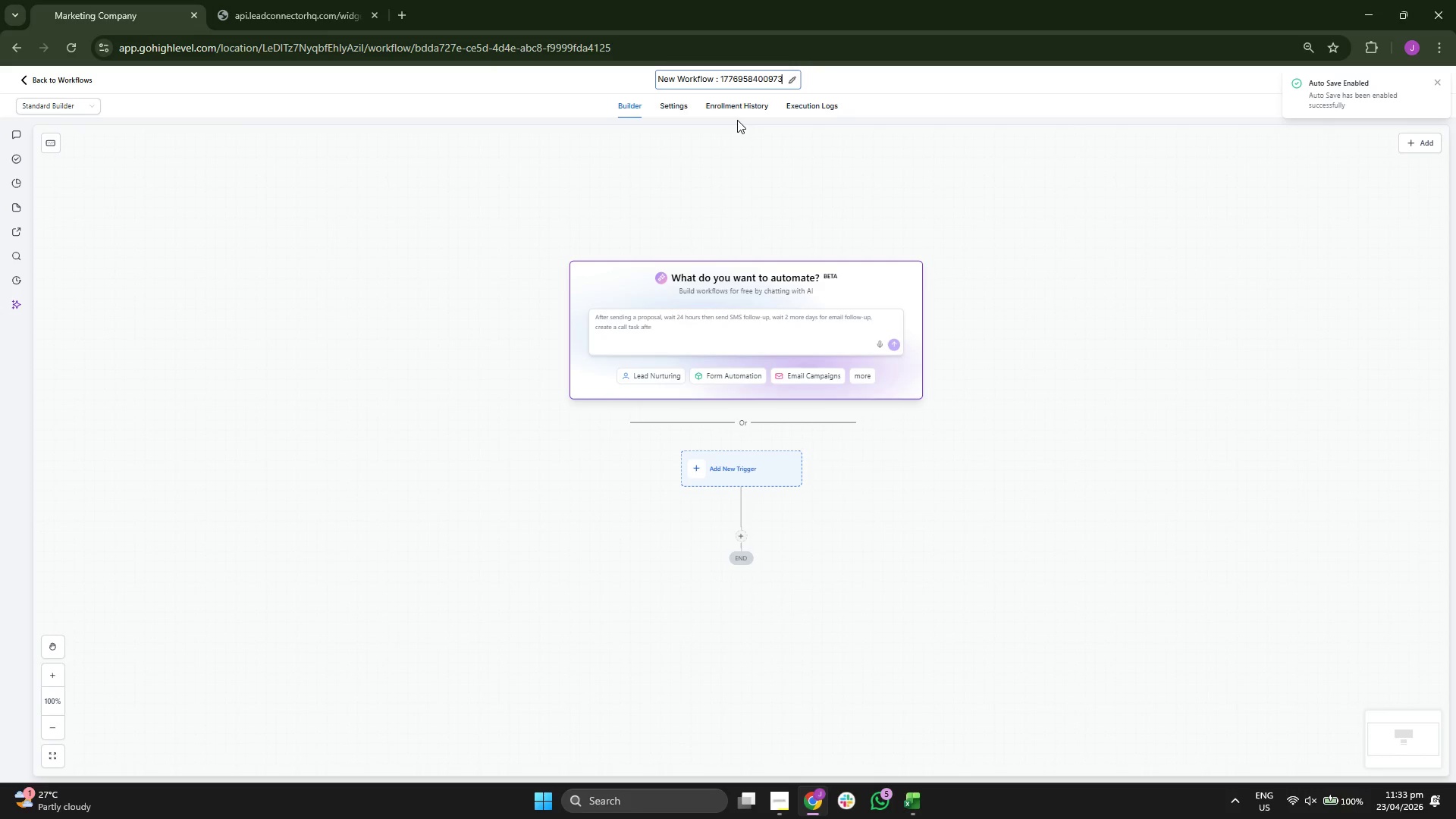 
key(Backspace)
key(Backspace)
key(Backspace)
key(Backspace)
key(Backspace)
key(Backspace)
key(Backspace)
key(Backspace)
key(Backspace)
key(Backspace)
key(Backspace)
key(Backspace)
key(Backspace)
key(Backspace)
key(Backspace)
key(Backspace)
key(Backspace)
key(Backspace)
key(Backspace)
key(Backspace)
key(Backspace)
key(Backspace)
key(Backspace)
key(Backspace)
key(Backspace)
key(Backspace)
key(Backspace)
key(Backspace)
type([lr)
key(Backspace)
key(Backspace)
type(LR] [INTAKE] Survery )
key(Backspace)
key(Backspace)
key(Backspace)
type(y Sunb)
key(Backspace)
key(Backspace)
type(bmission & Sym)
key(Backspace)
type(mptom Branci)
key(Backspace)
type(hing)
 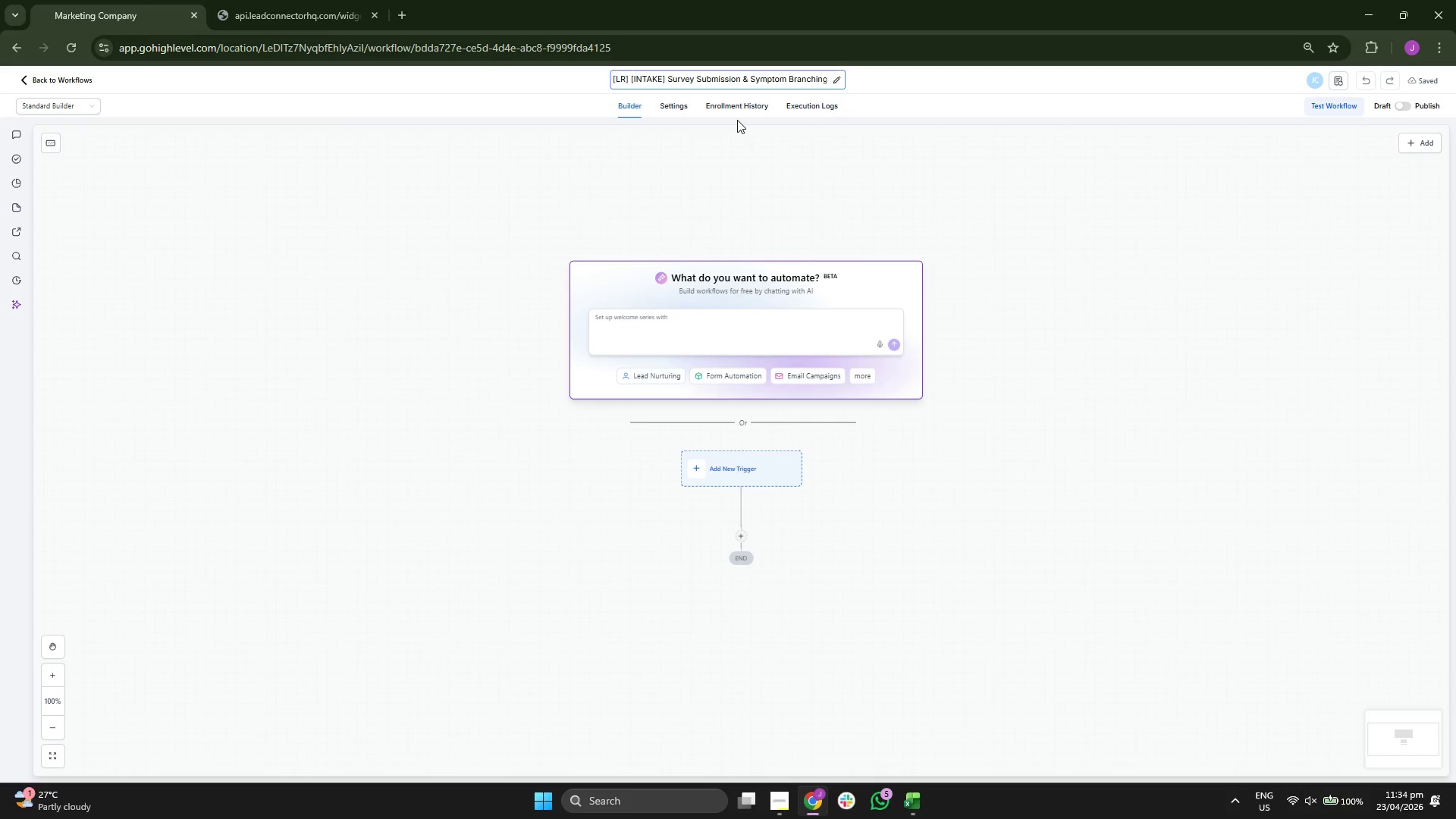 
left_click([749, 189])
 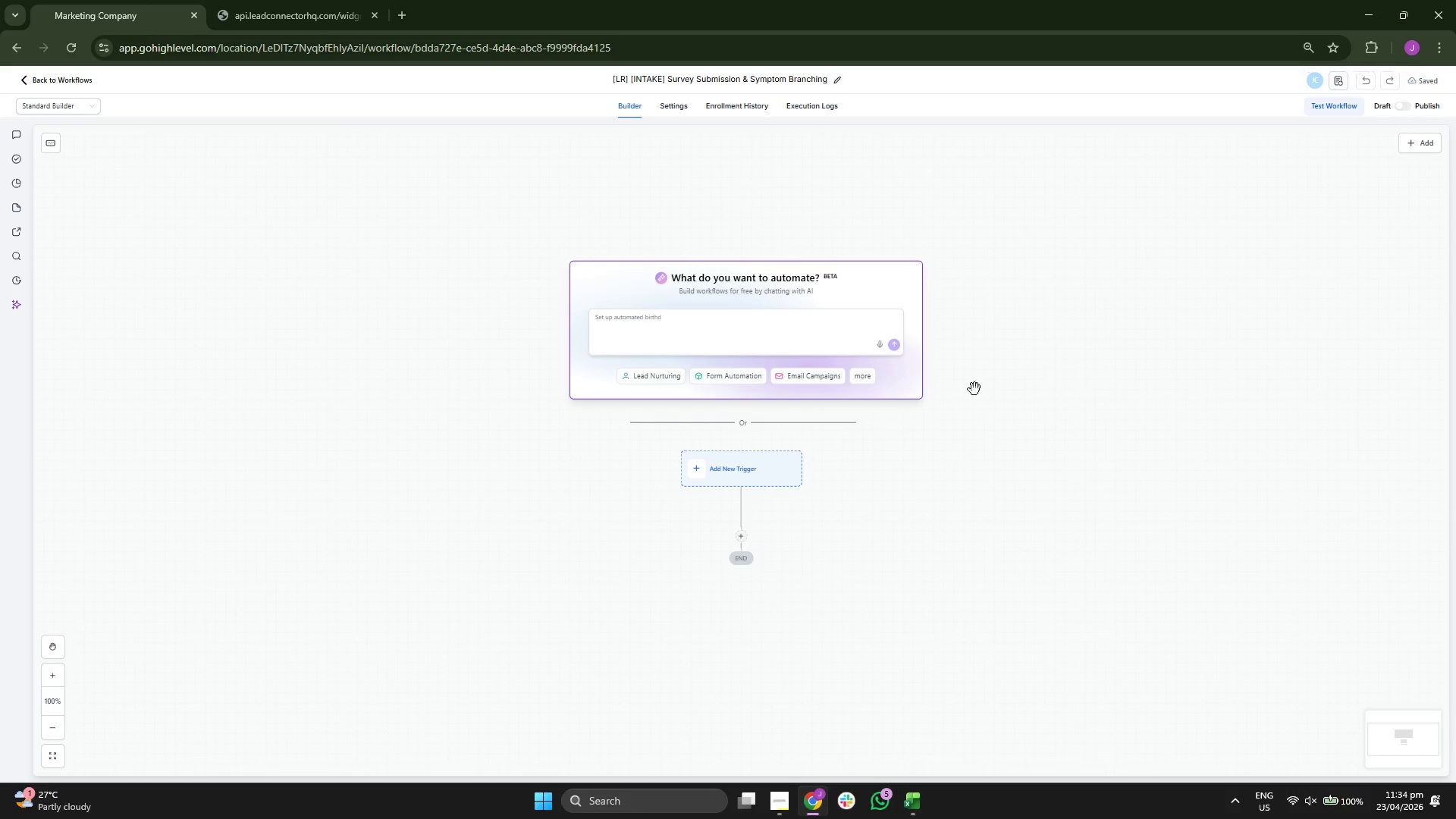 
left_click_drag(start_coordinate=[1067, 485], to_coordinate=[1041, 398])
 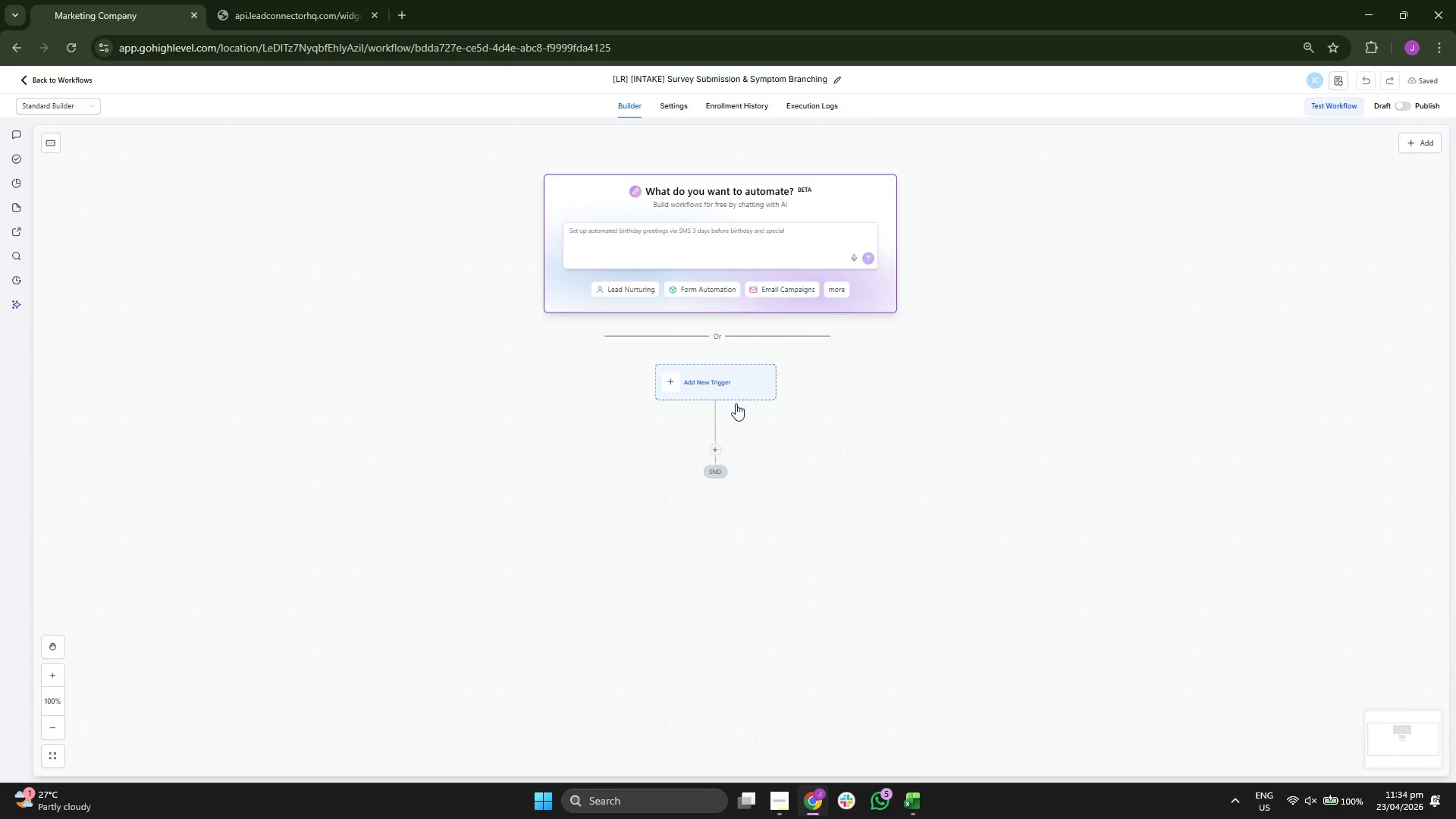 
left_click([695, 372])
 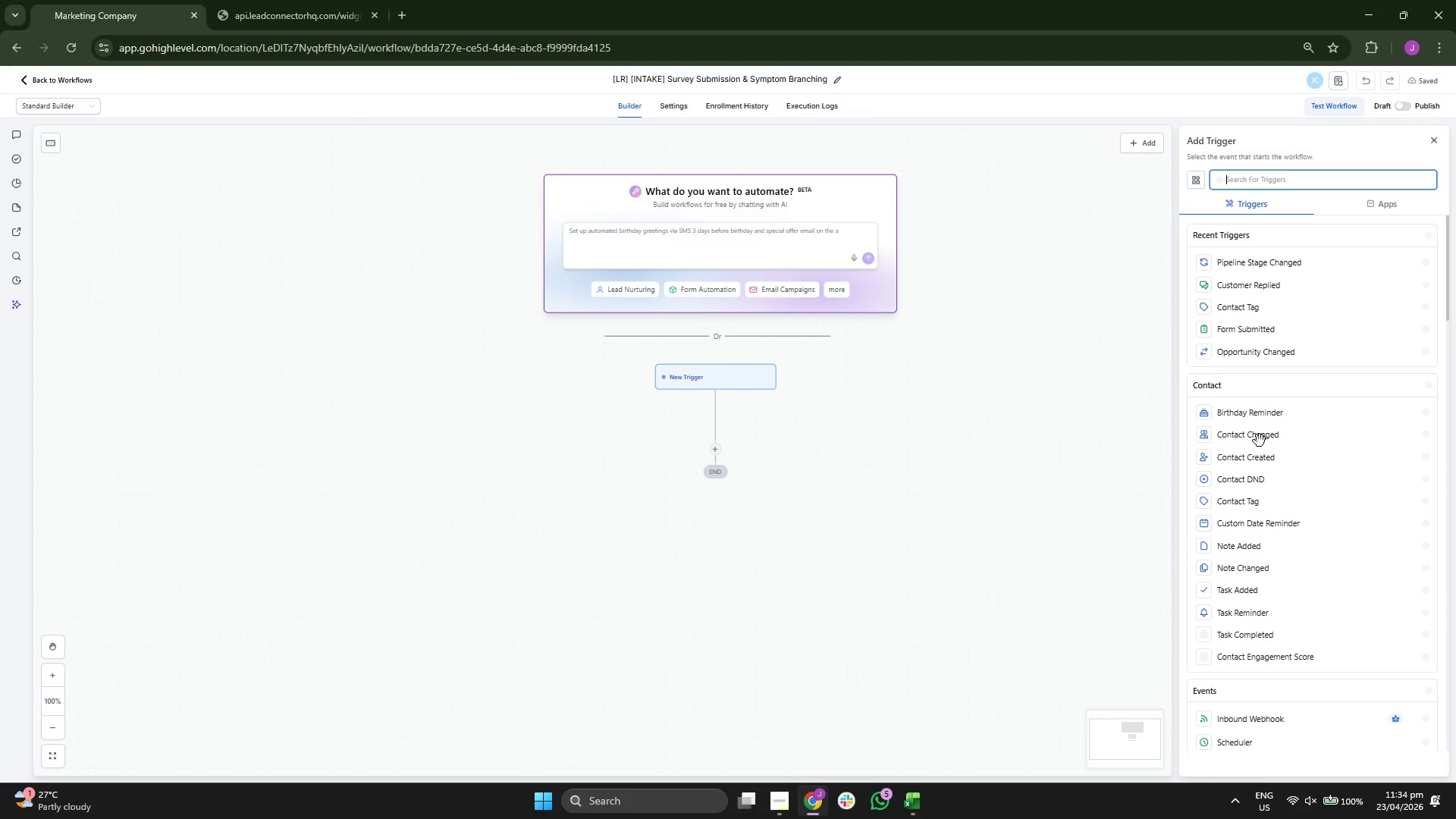 
scroll: coordinate [1315, 434], scroll_direction: down, amount: 7.0
 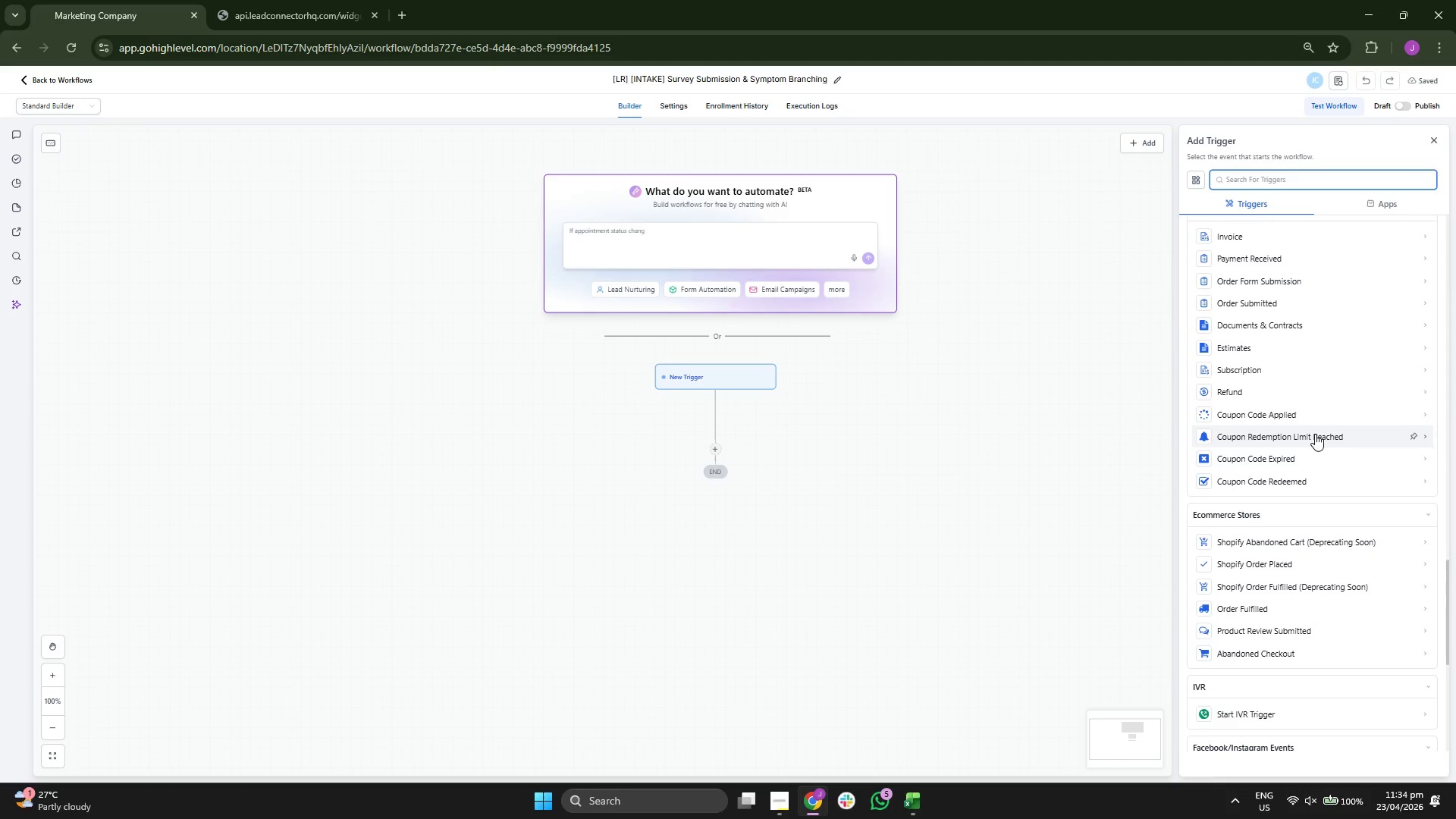 
scroll: coordinate [1292, 425], scroll_direction: up, amount: 2.0
 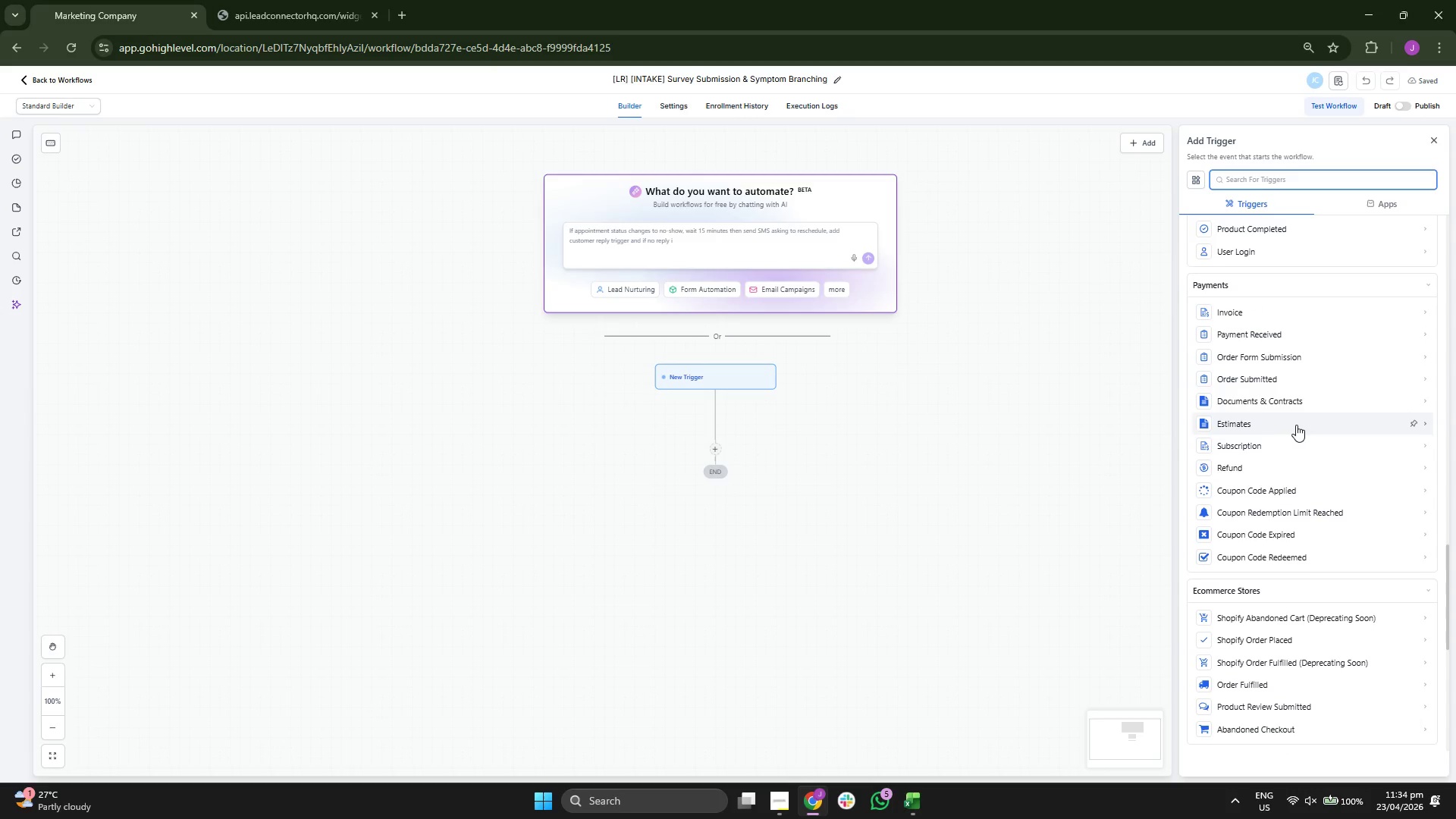 
scroll: coordinate [1296, 425], scroll_direction: down, amount: 2.0
 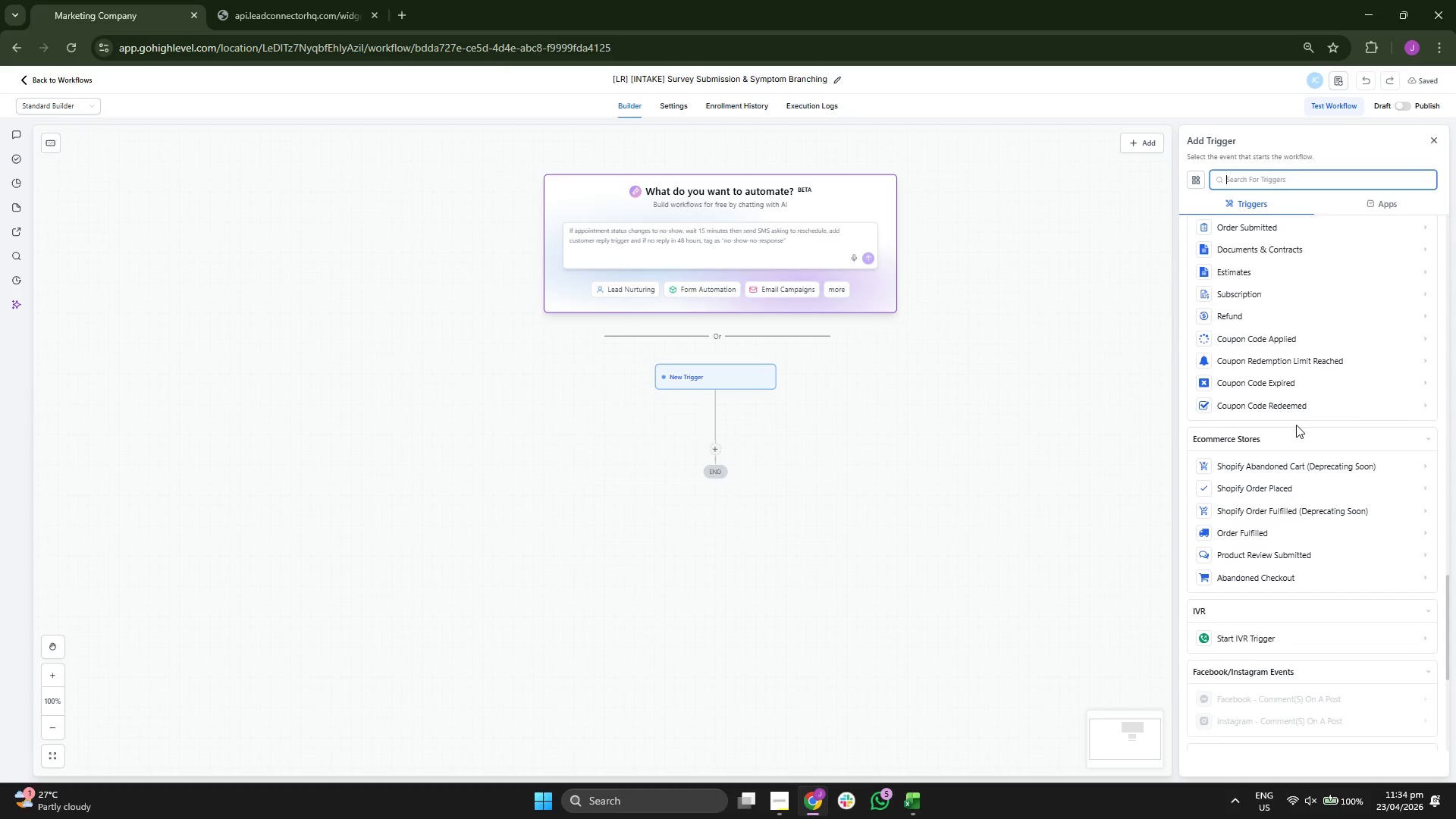 
scroll: coordinate [1320, 438], scroll_direction: up, amount: 16.0
 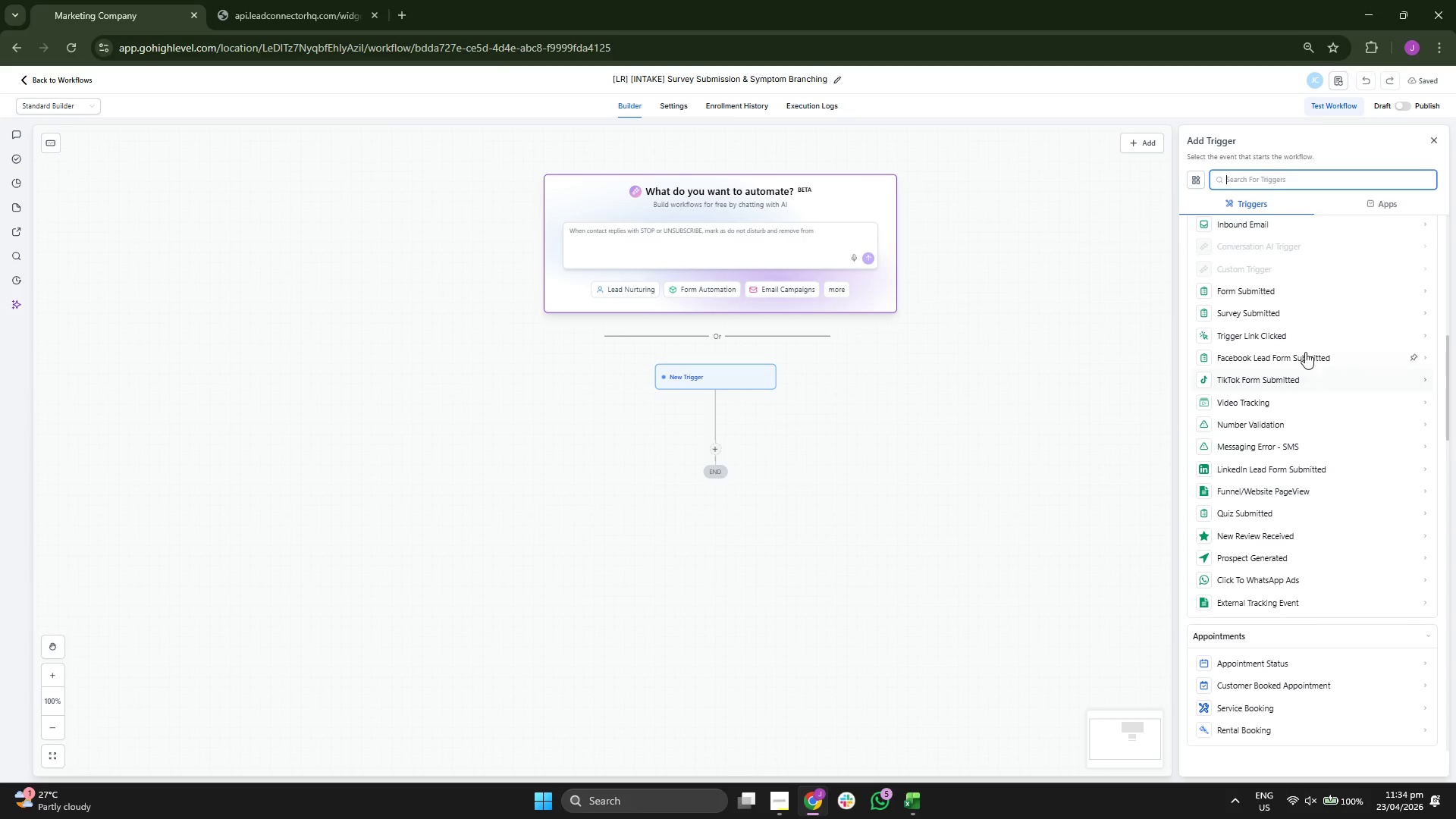 
left_click([1294, 308])
 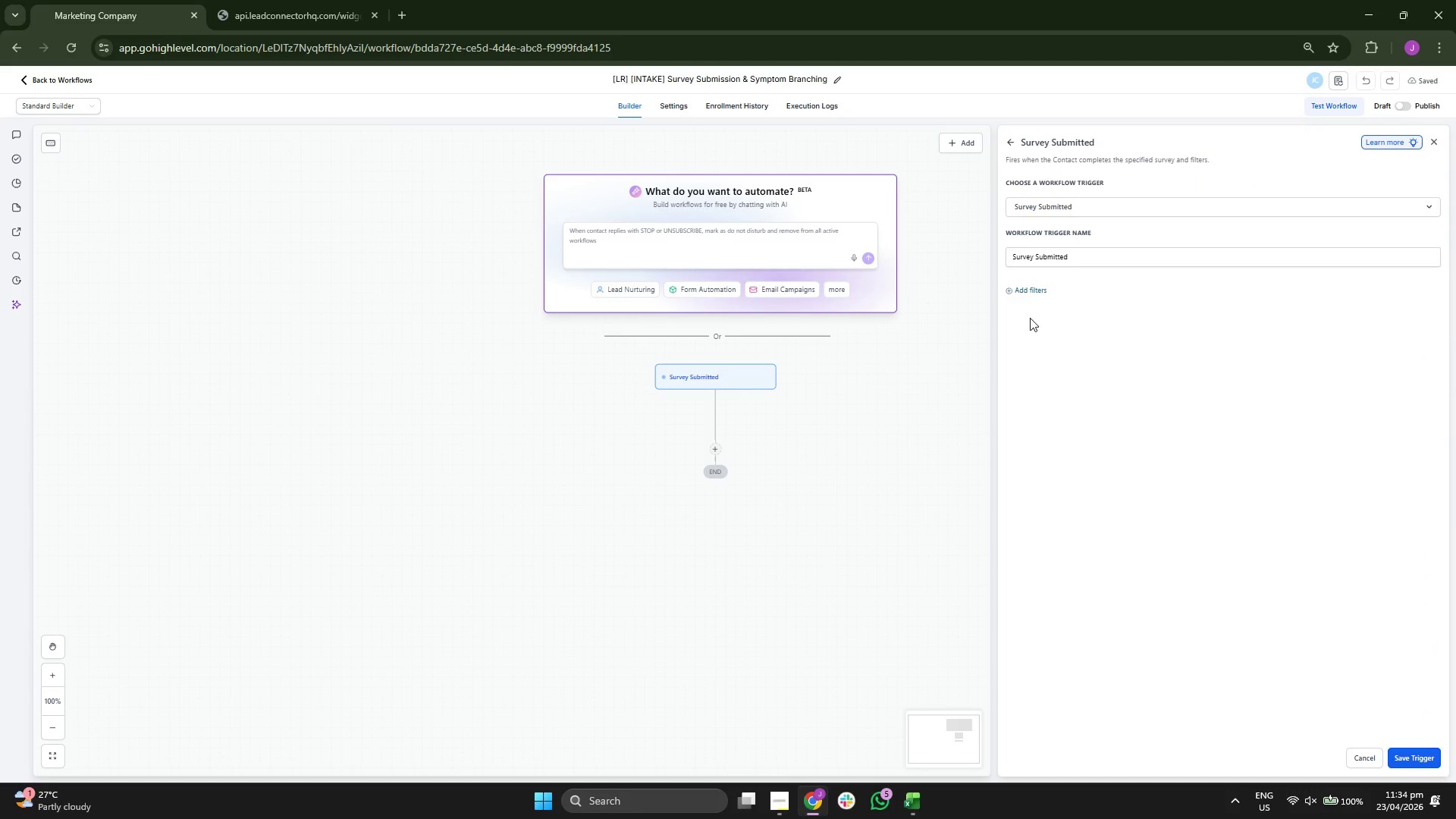 
left_click([1031, 290])
 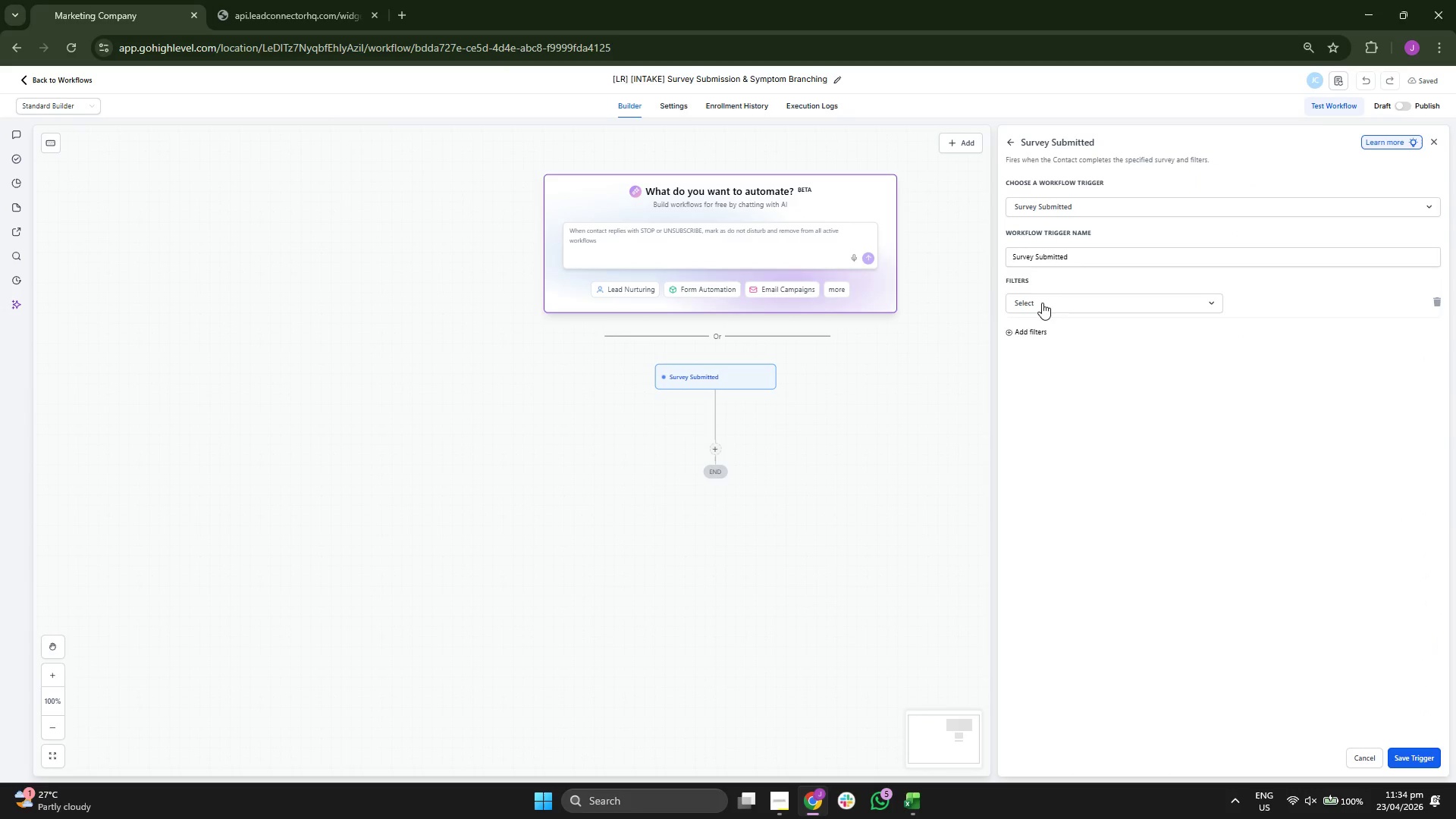 
left_click([1053, 309])
 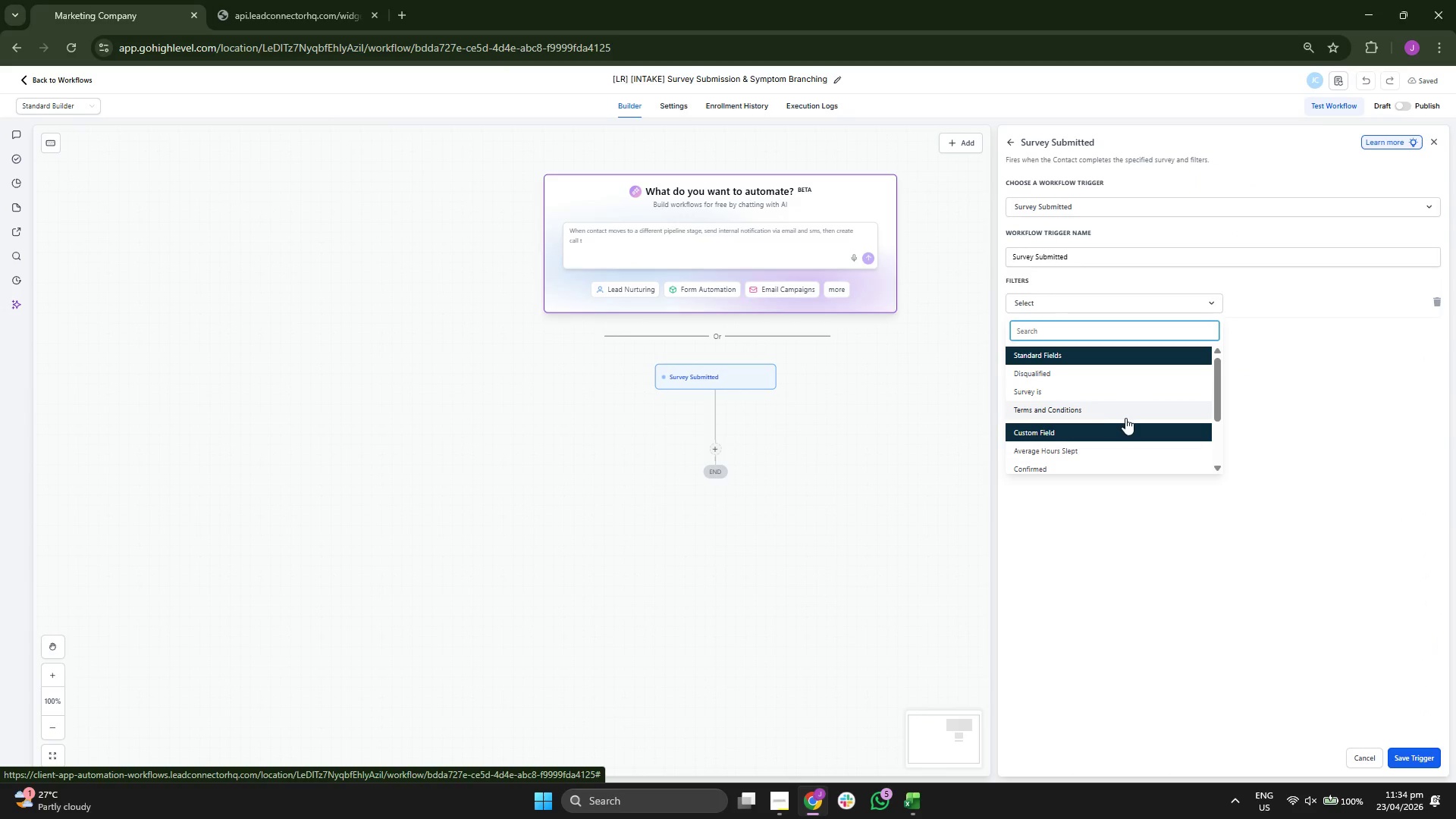 
wait(10.11)
 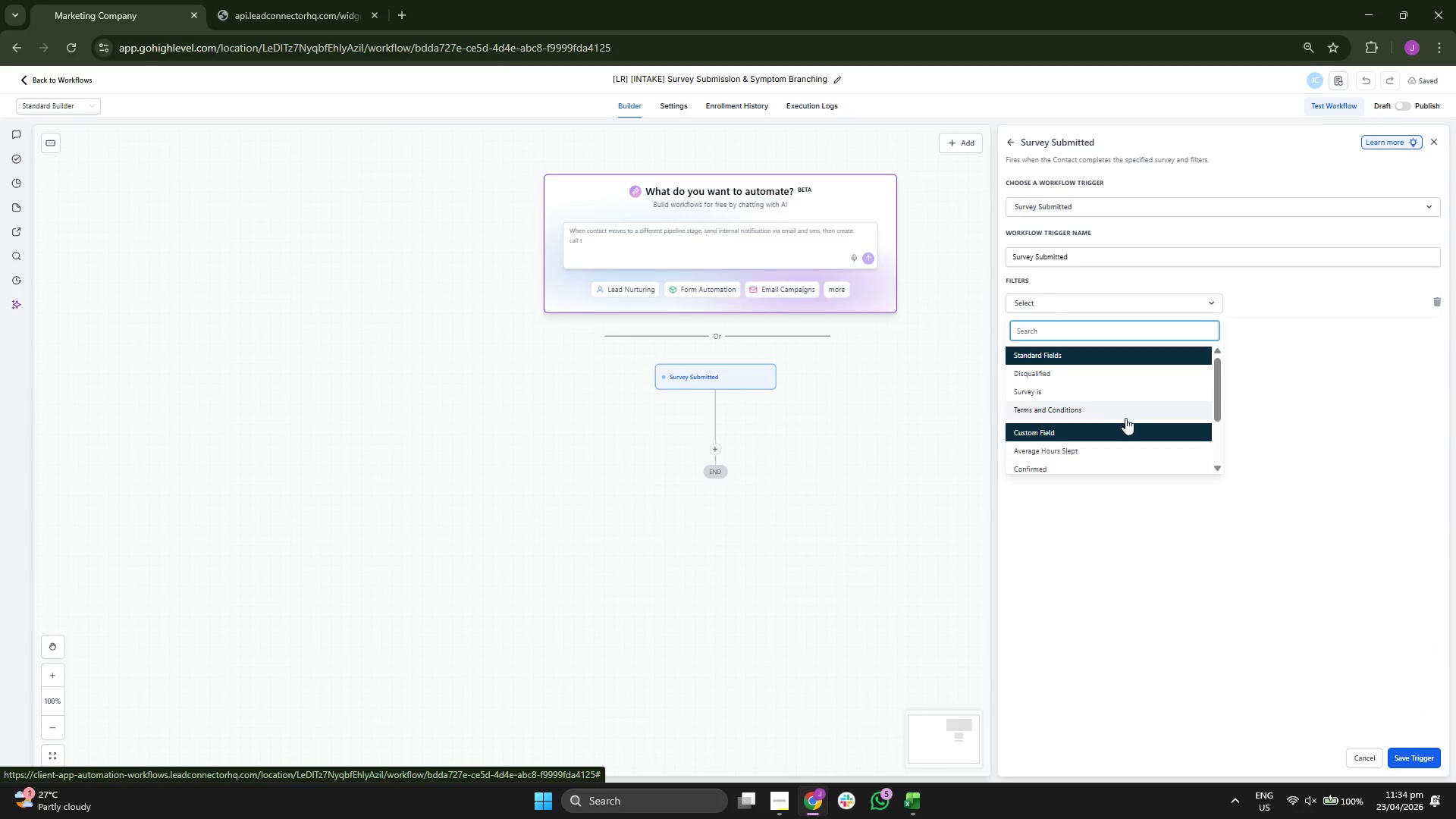 
left_click([1101, 396])
 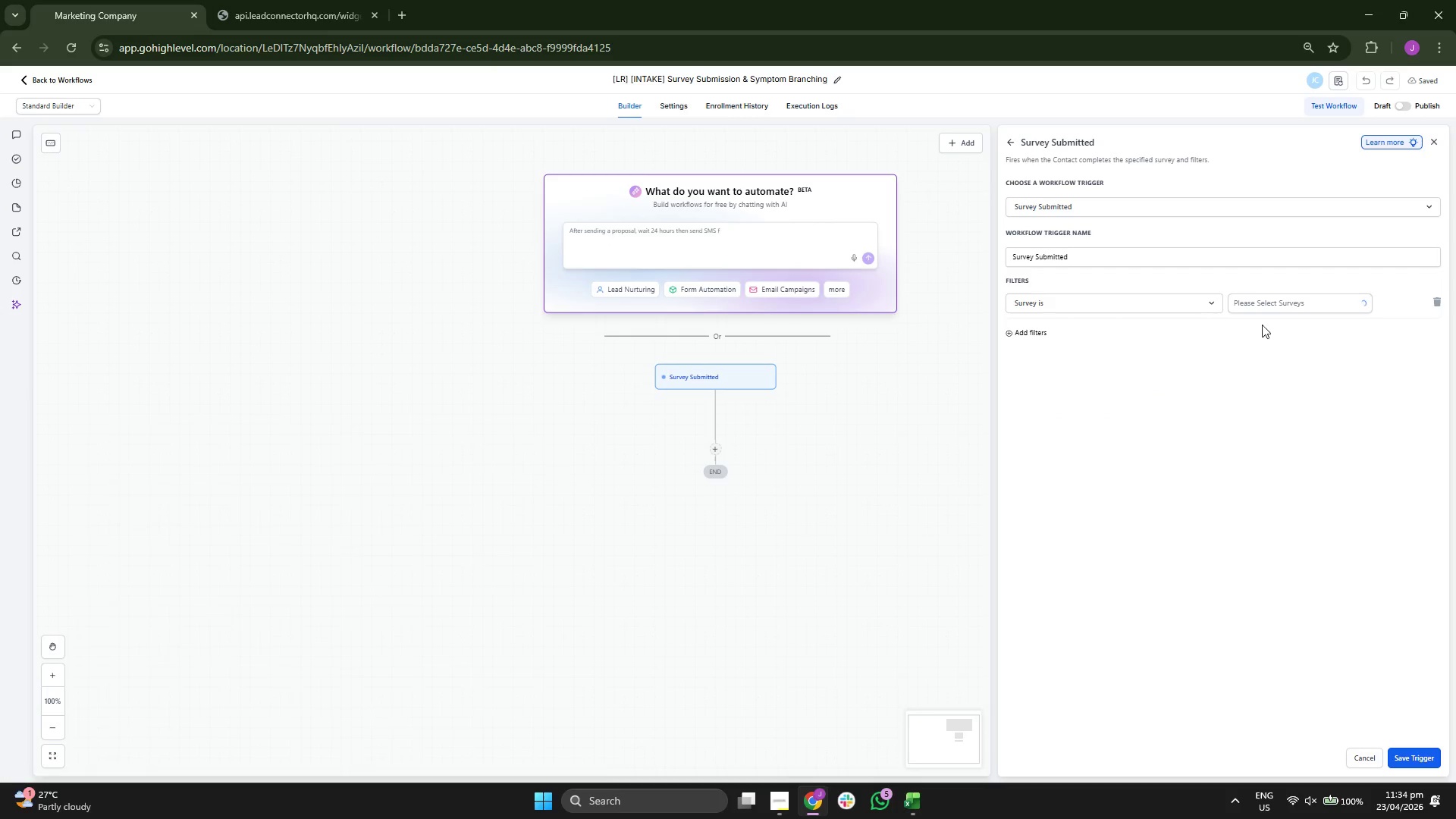 
left_click([1285, 311])
 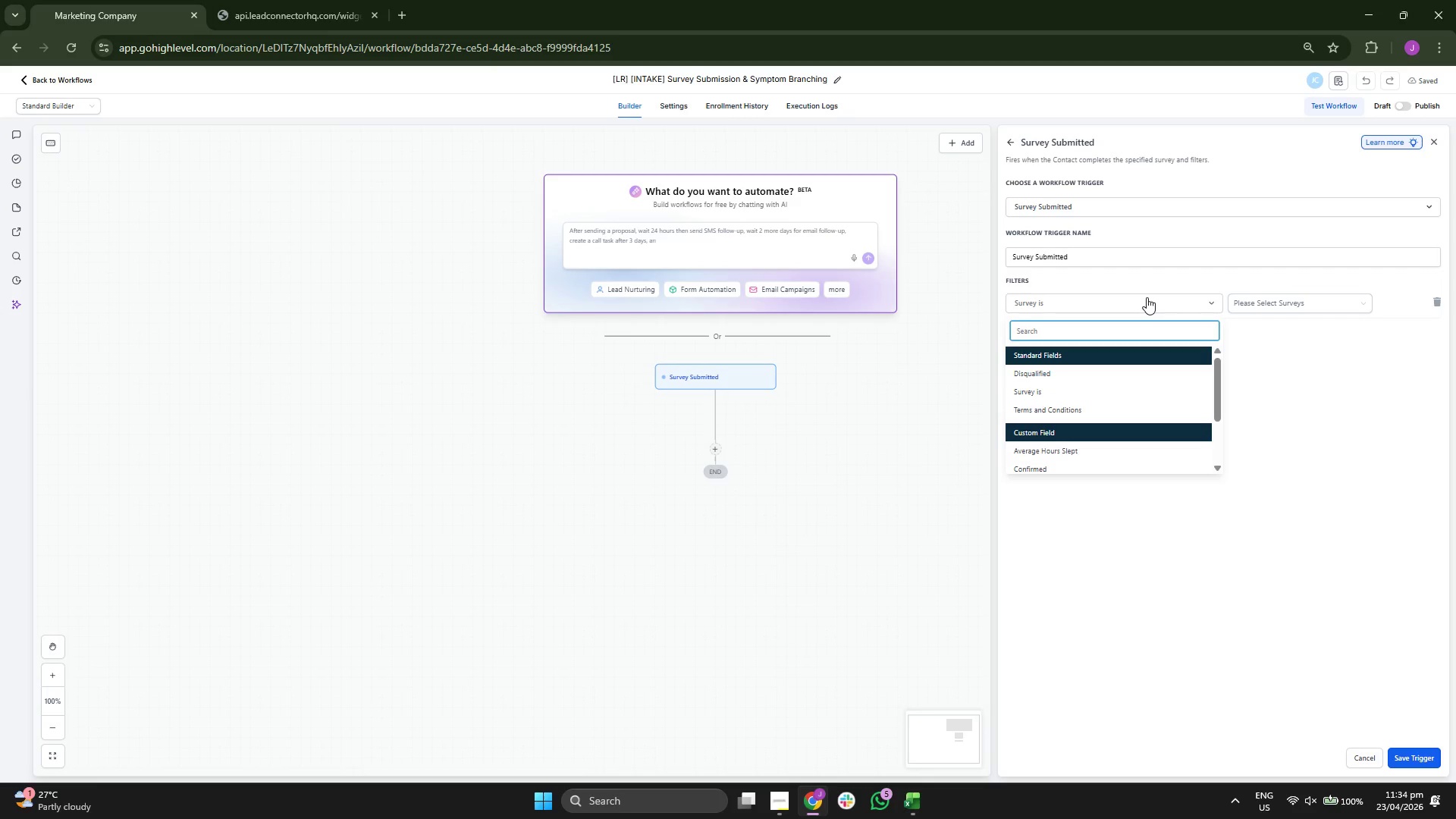 
scroll: coordinate [1142, 381], scroll_direction: down, amount: 2.0
 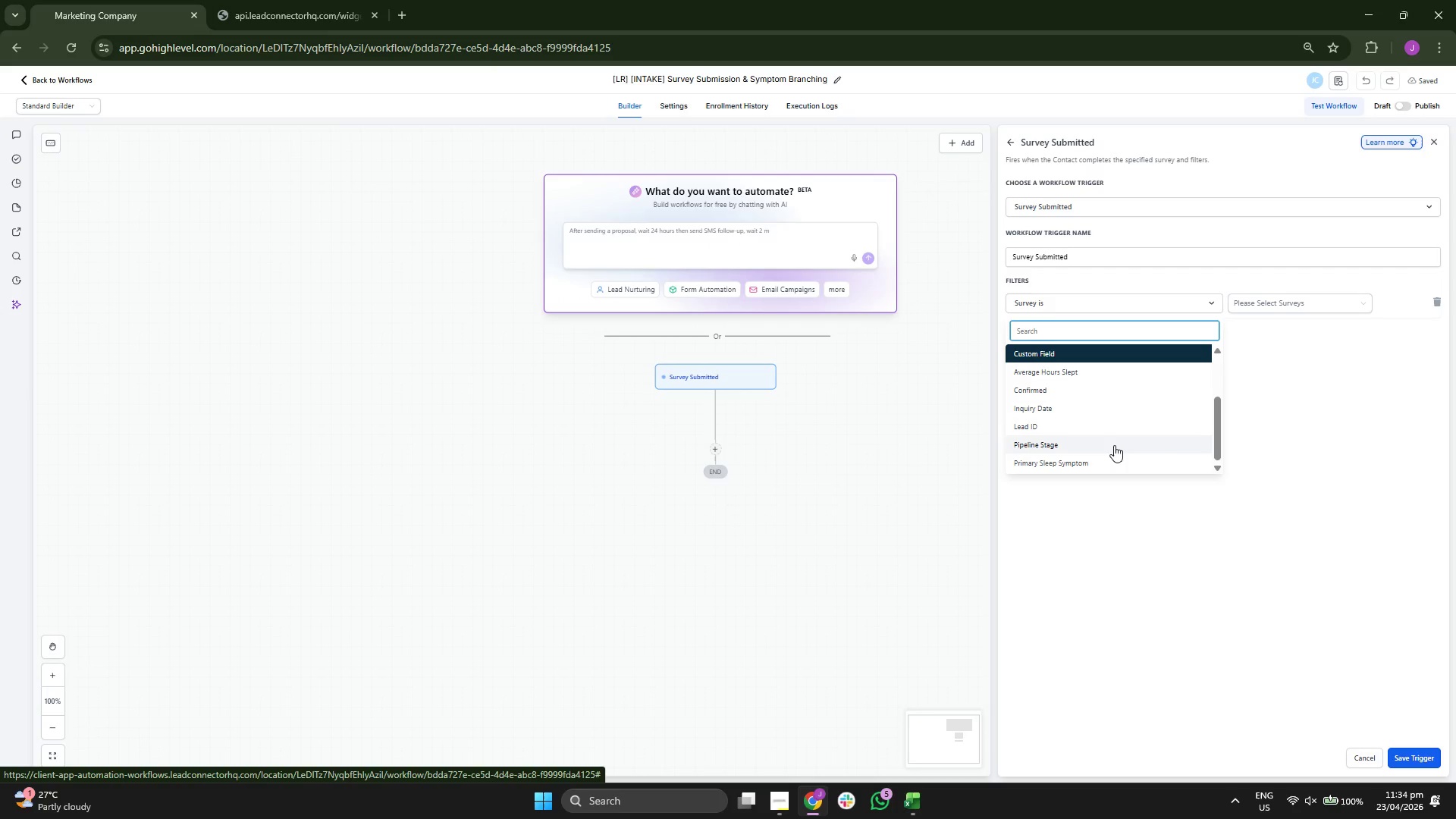 
left_click([1114, 445])
 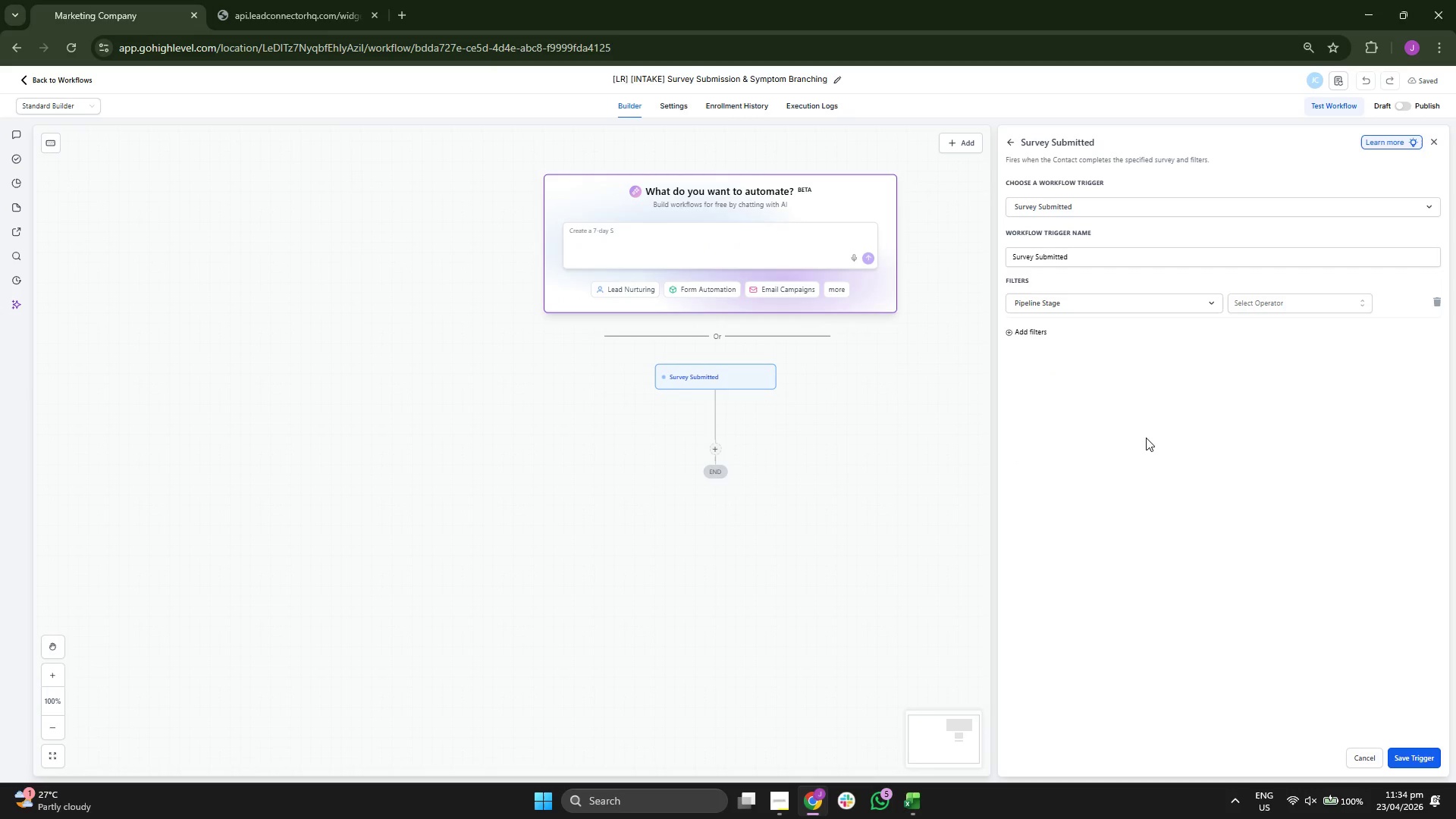 
left_click([1267, 297])
 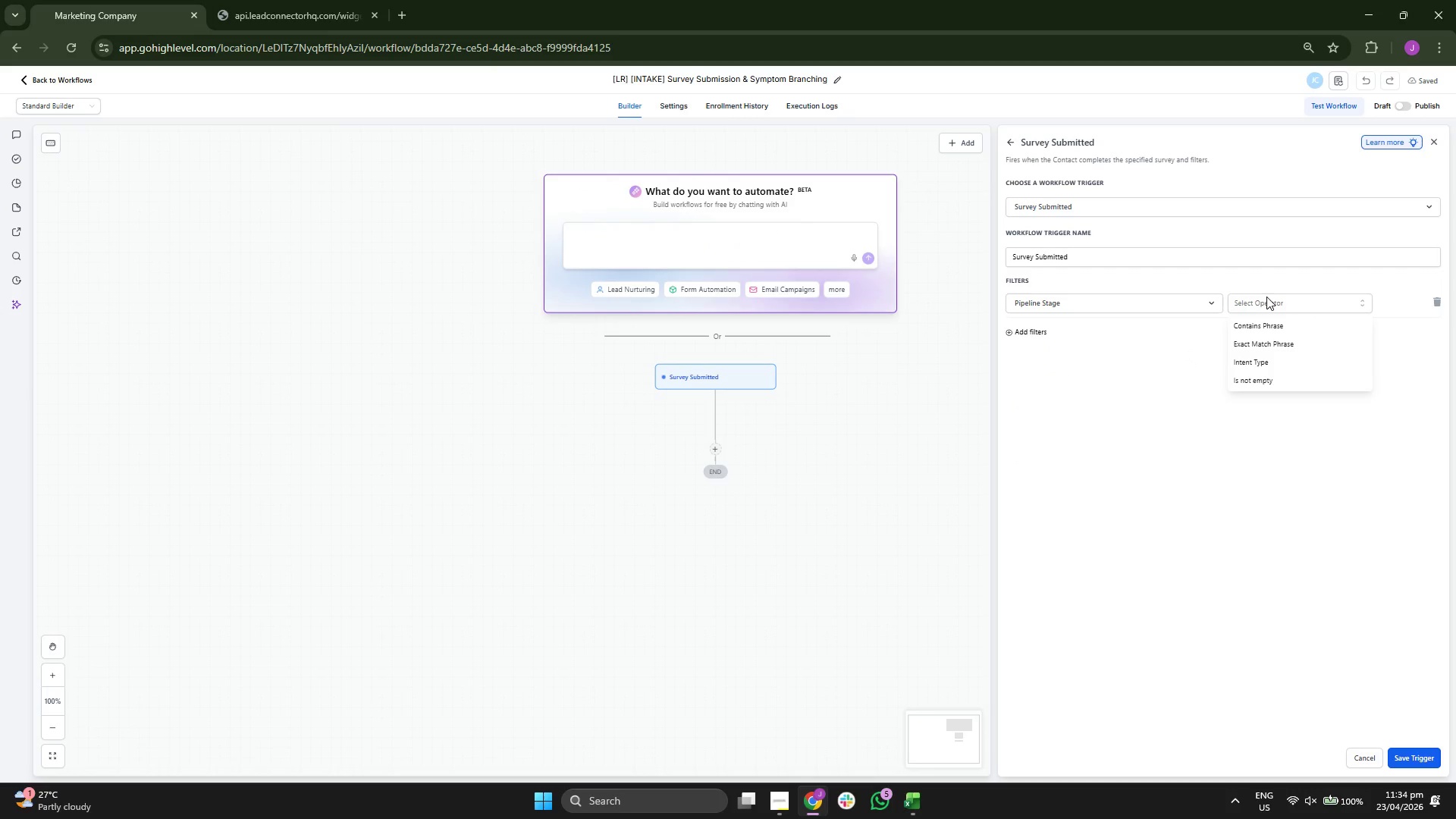 
scroll: coordinate [1105, 420], scroll_direction: down, amount: 1.0
 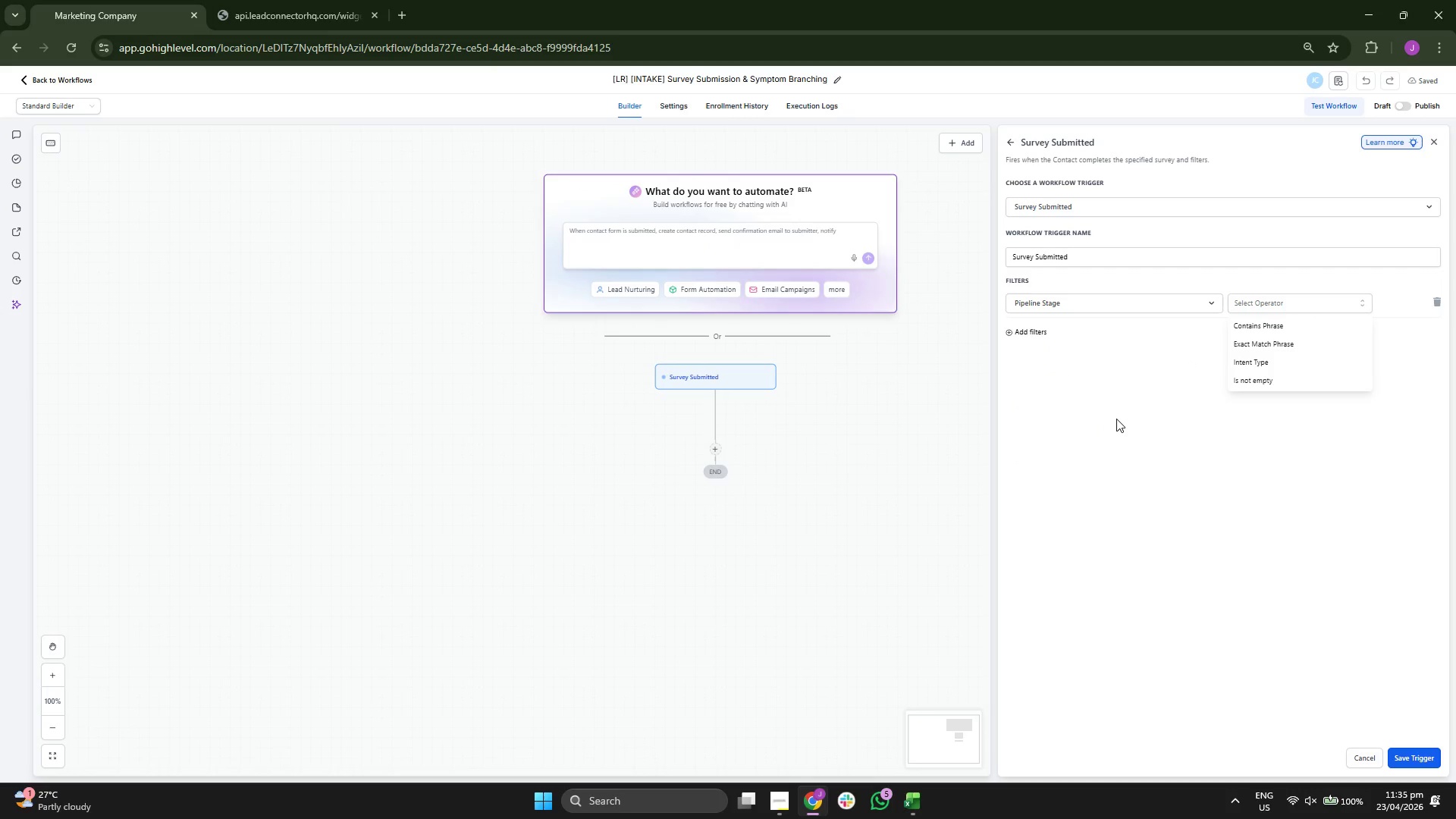 
left_click_drag(start_coordinate=[886, 435], to_coordinate=[829, 464])
 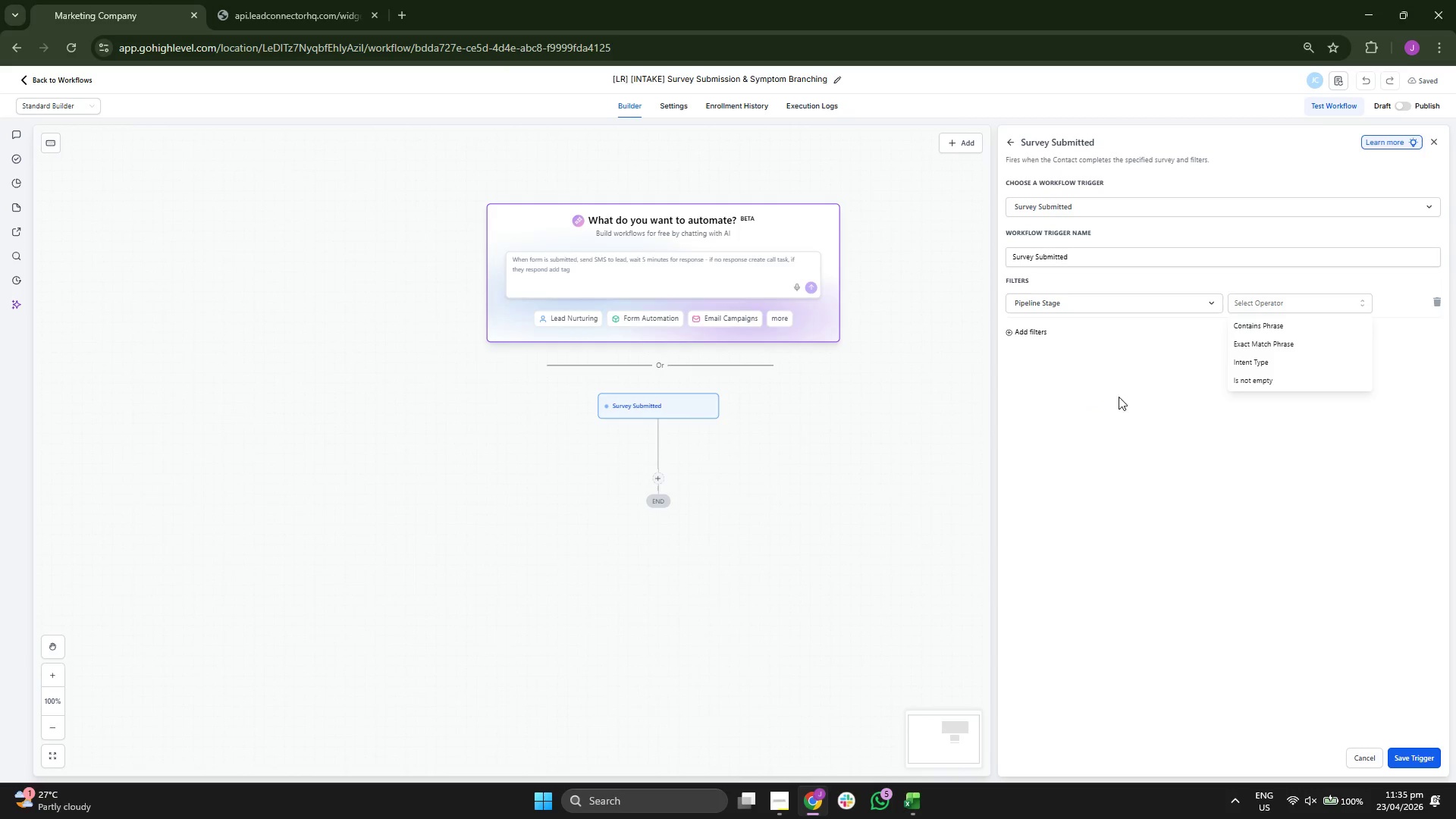 
left_click([1066, 302])
 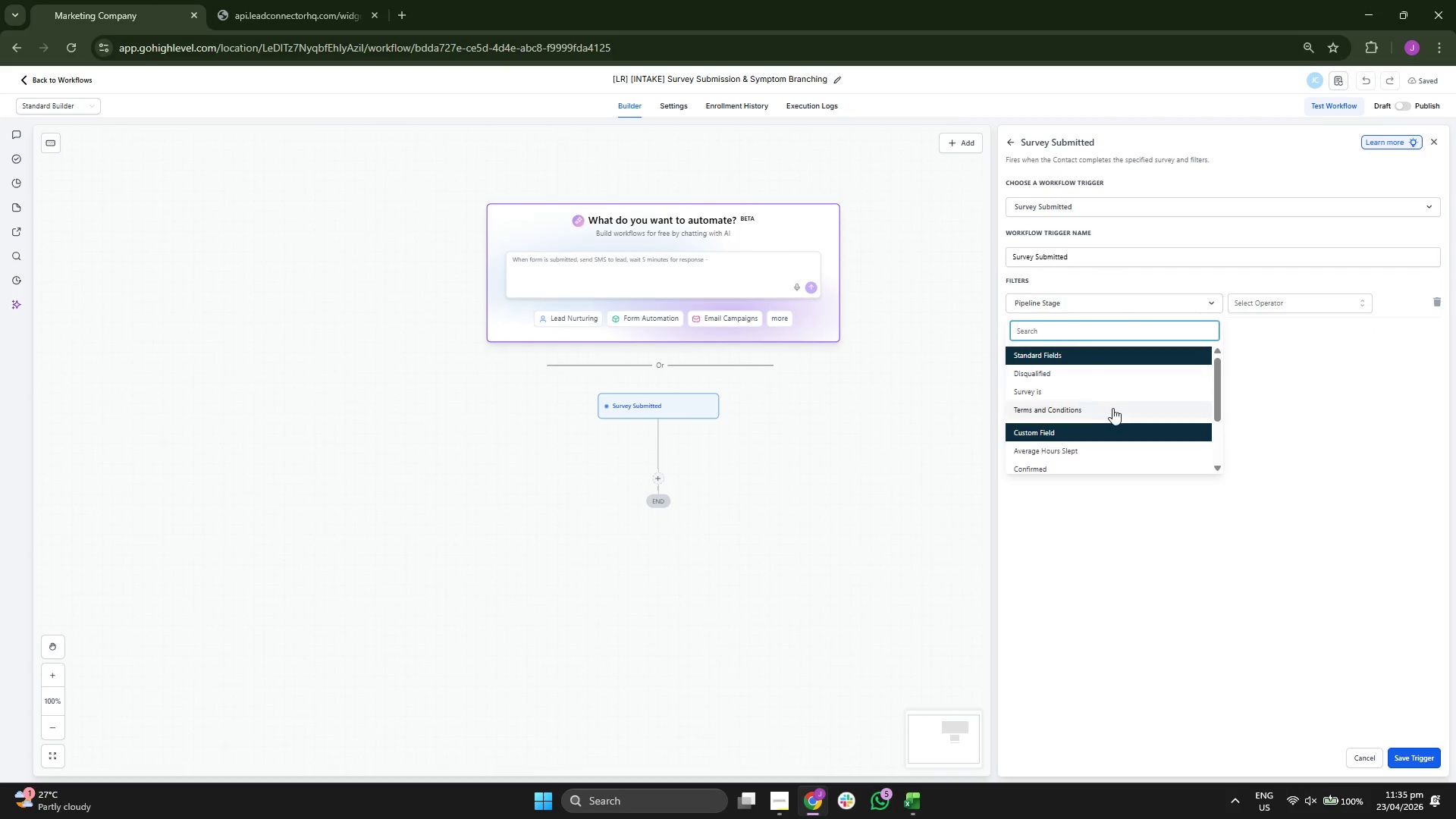 
scroll: coordinate [1114, 413], scroll_direction: up, amount: 1.0
 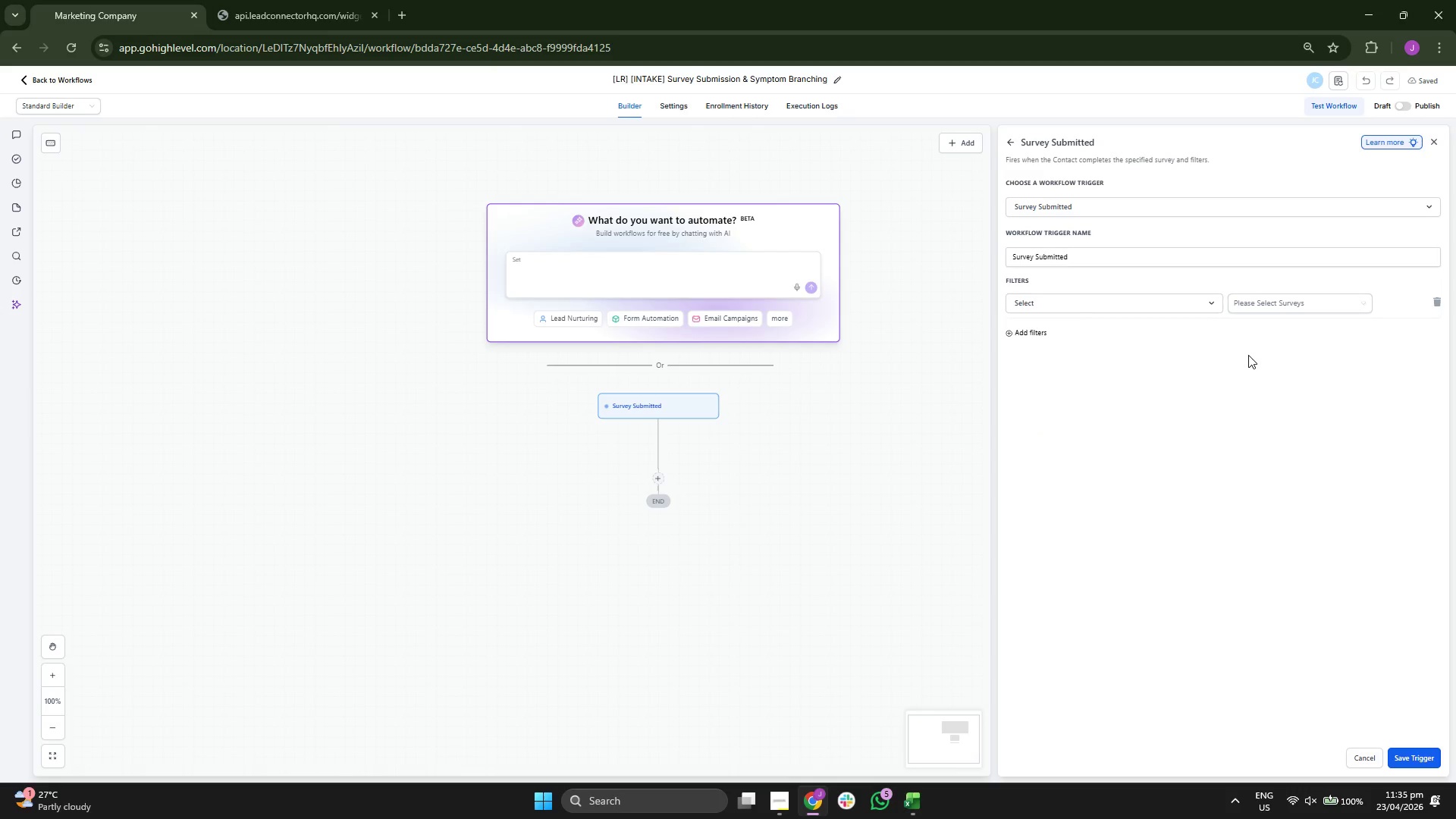 
left_click([1288, 309])
 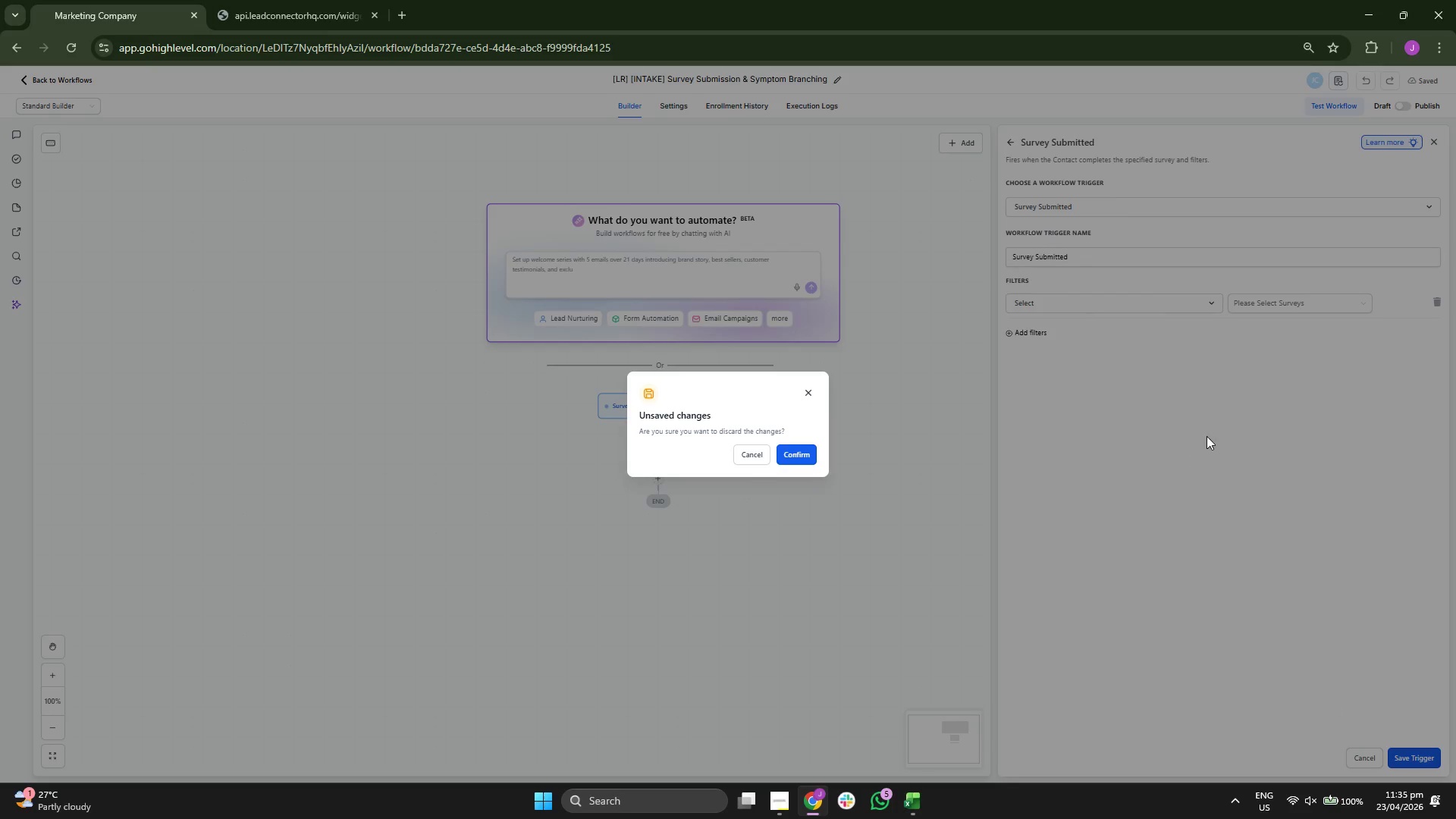 
wait(8.2)
 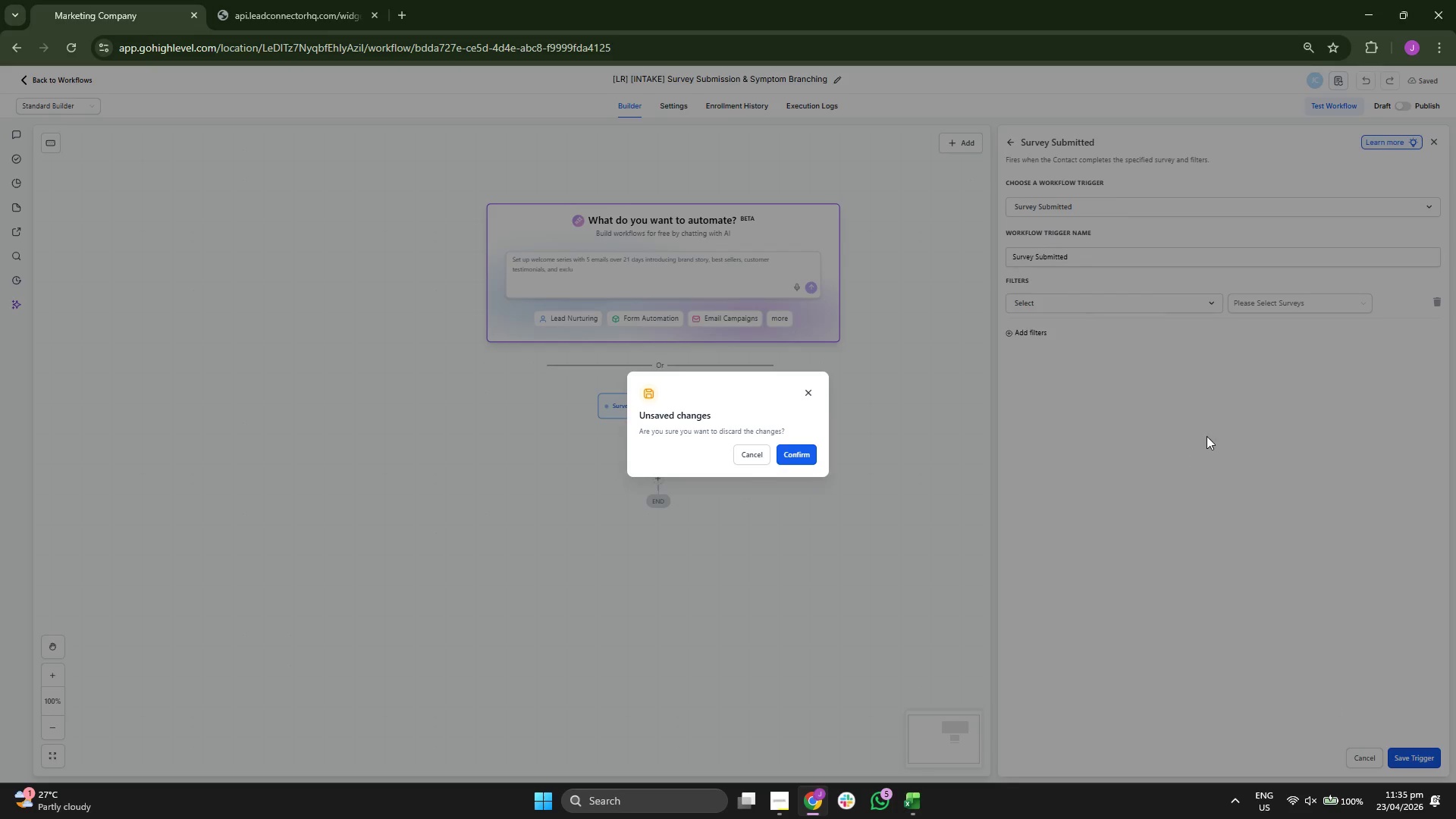 
left_click([1401, 104])
 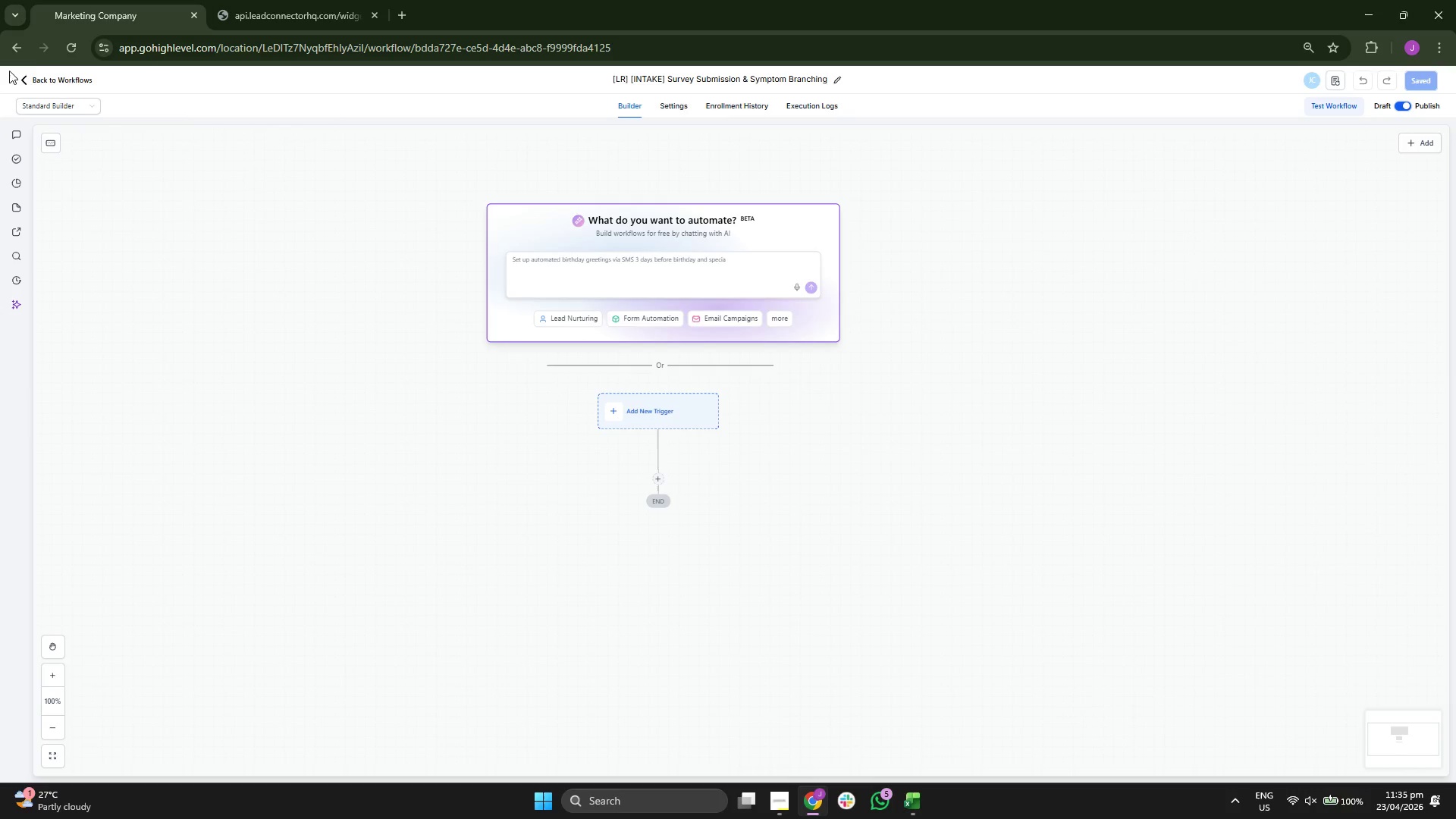 
left_click([61, 77])
 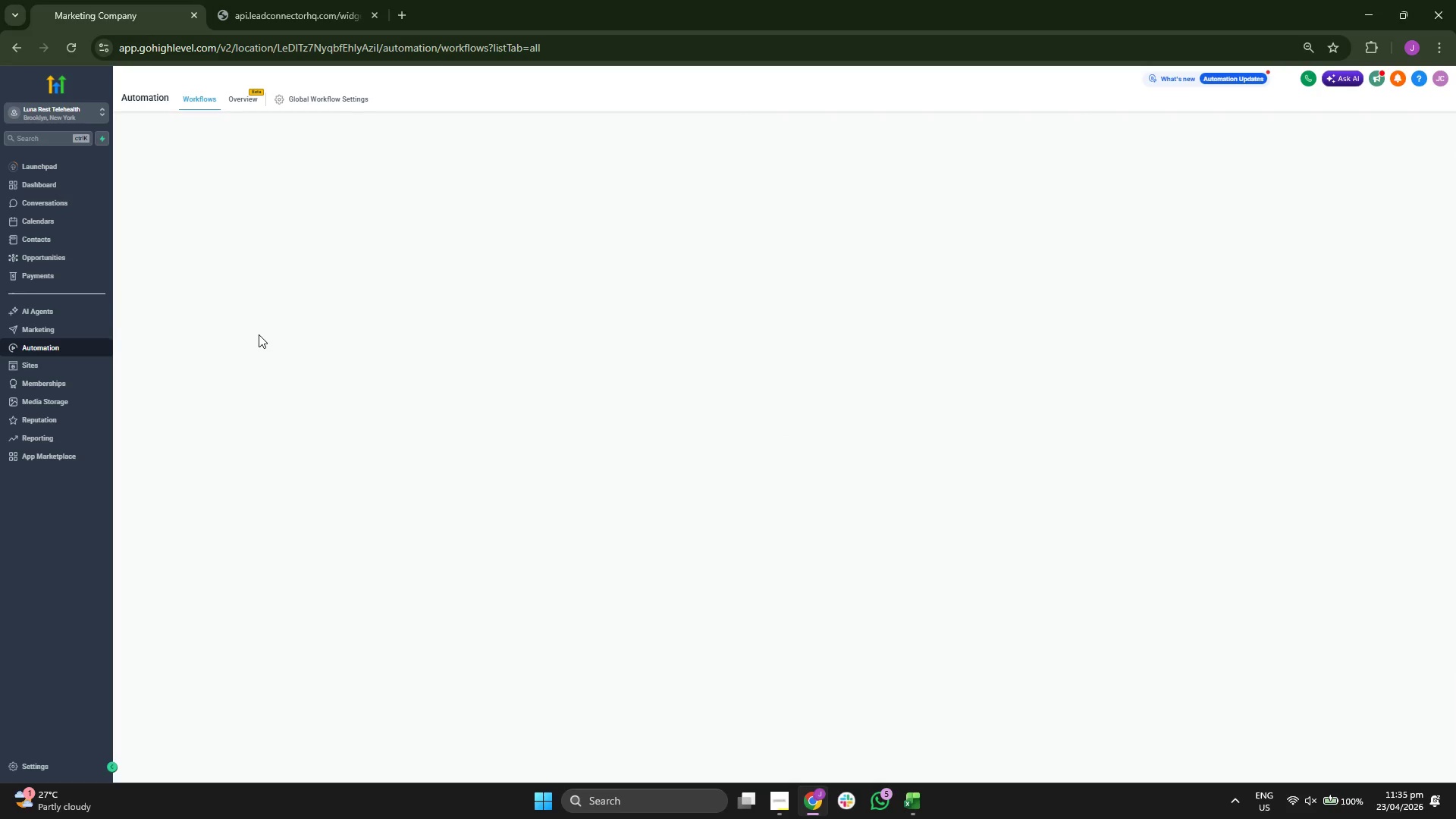 
wait(7.12)
 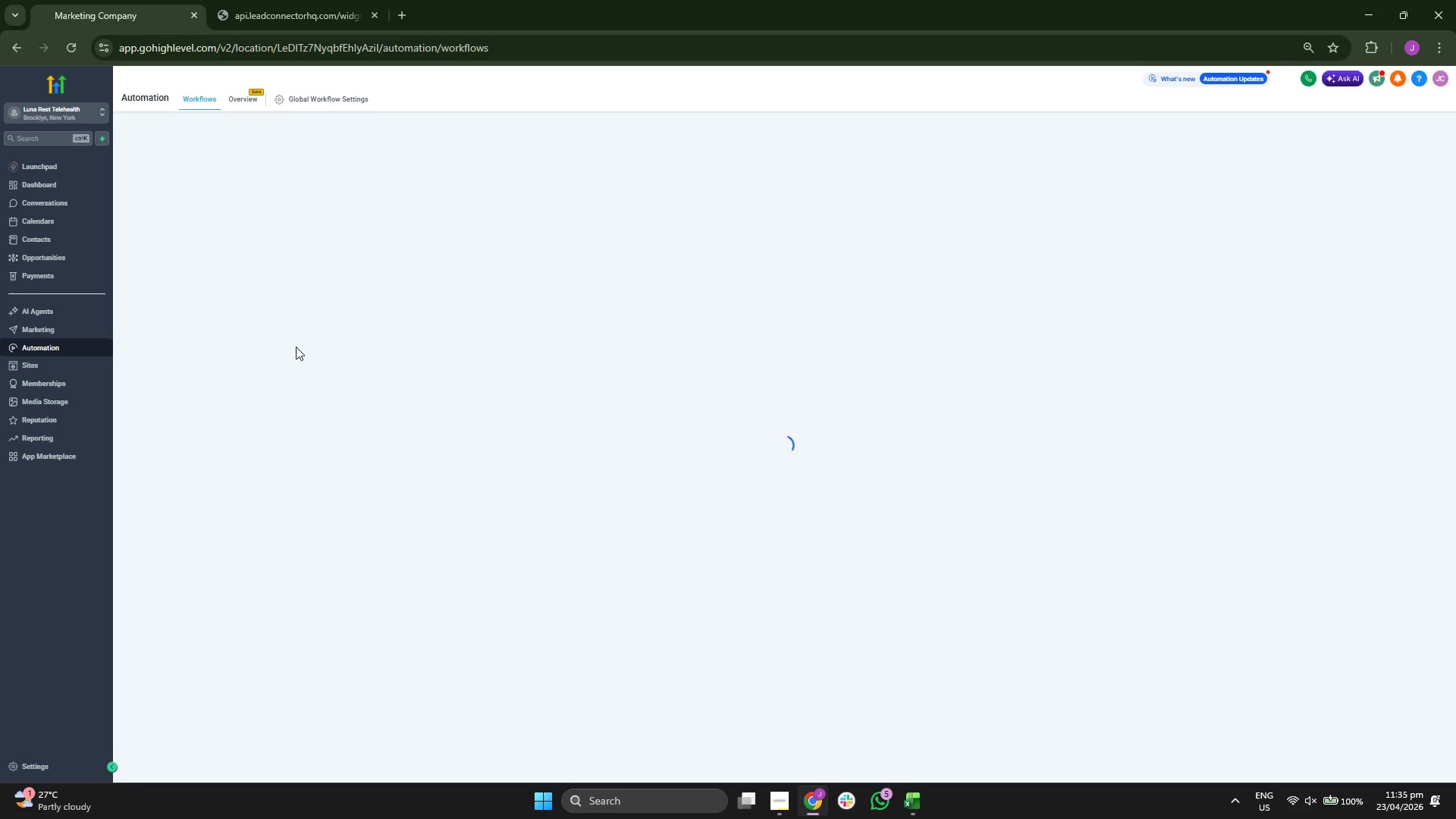 
left_click([61, 364])
 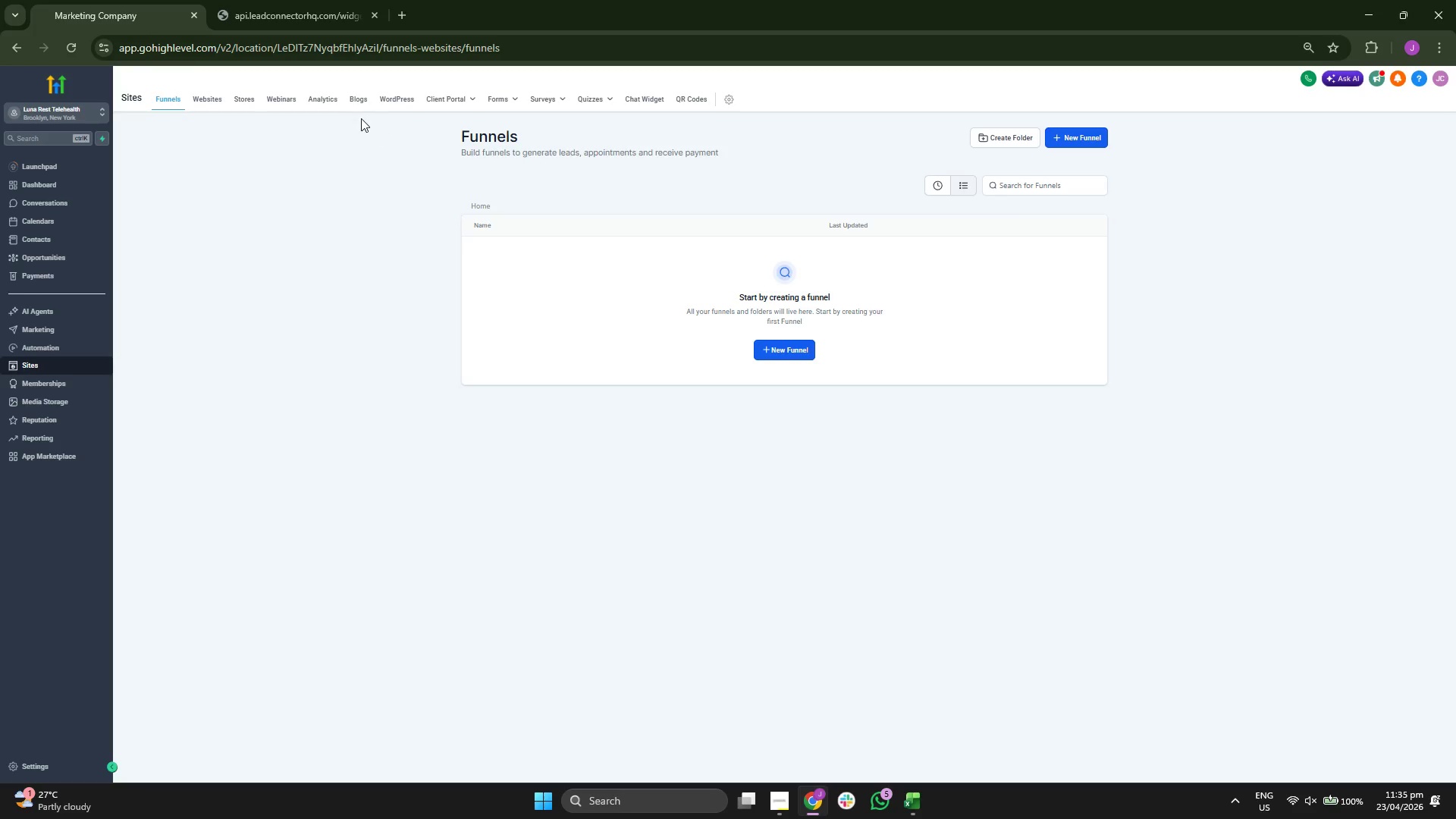 
left_click([557, 98])
 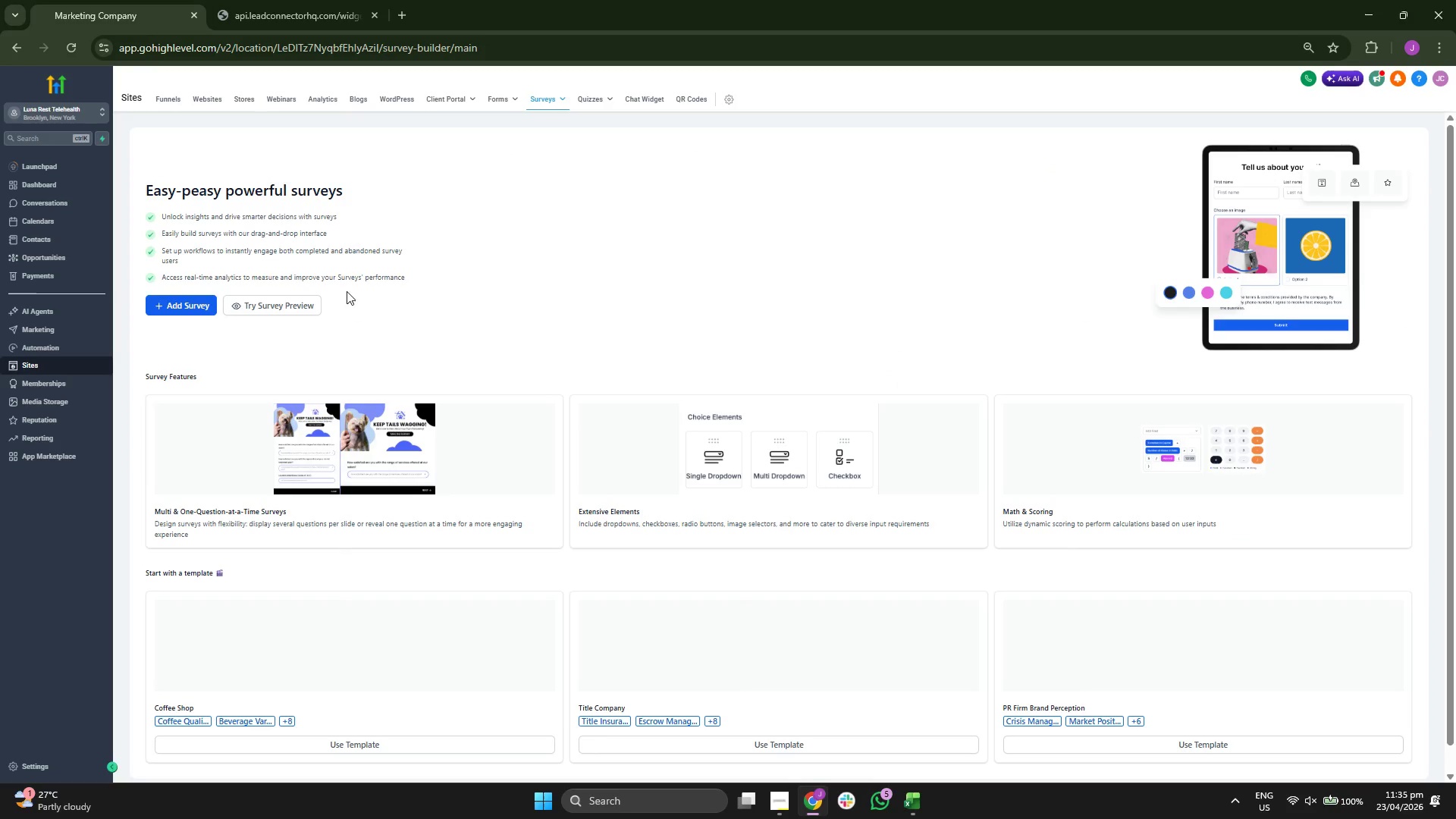 
left_click([171, 300])
 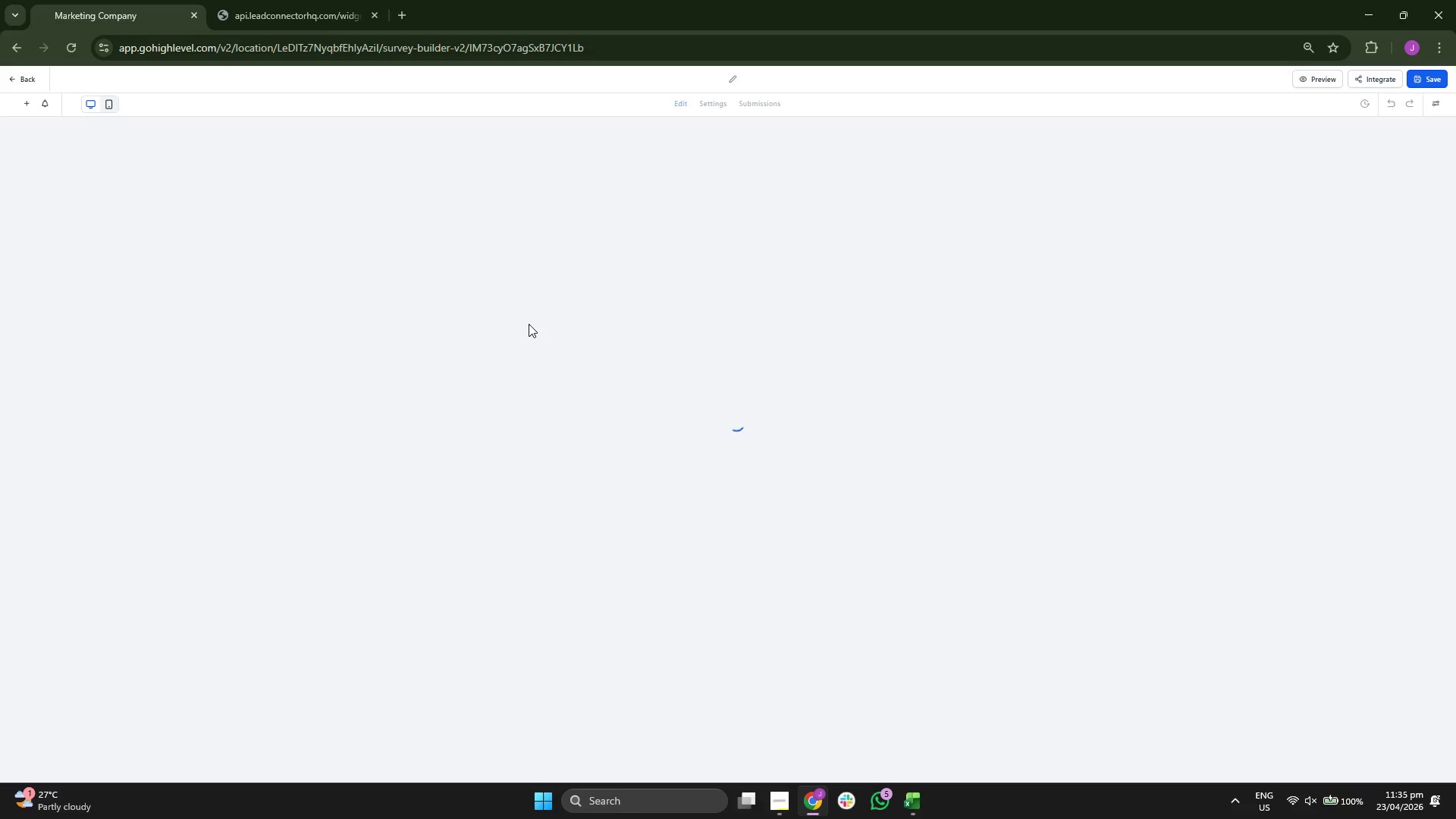 
wait(12.67)
 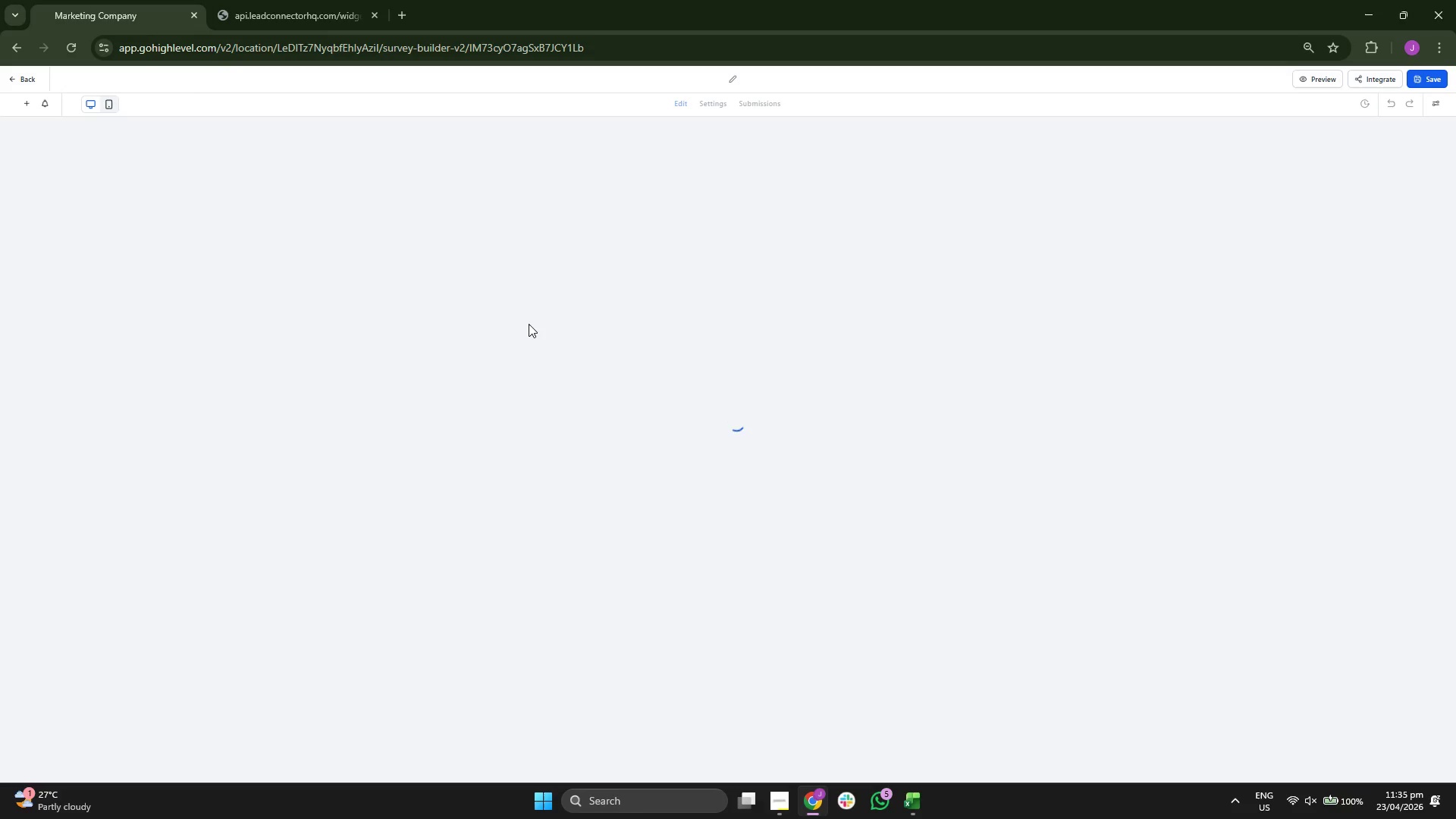 
left_click([735, 224])
 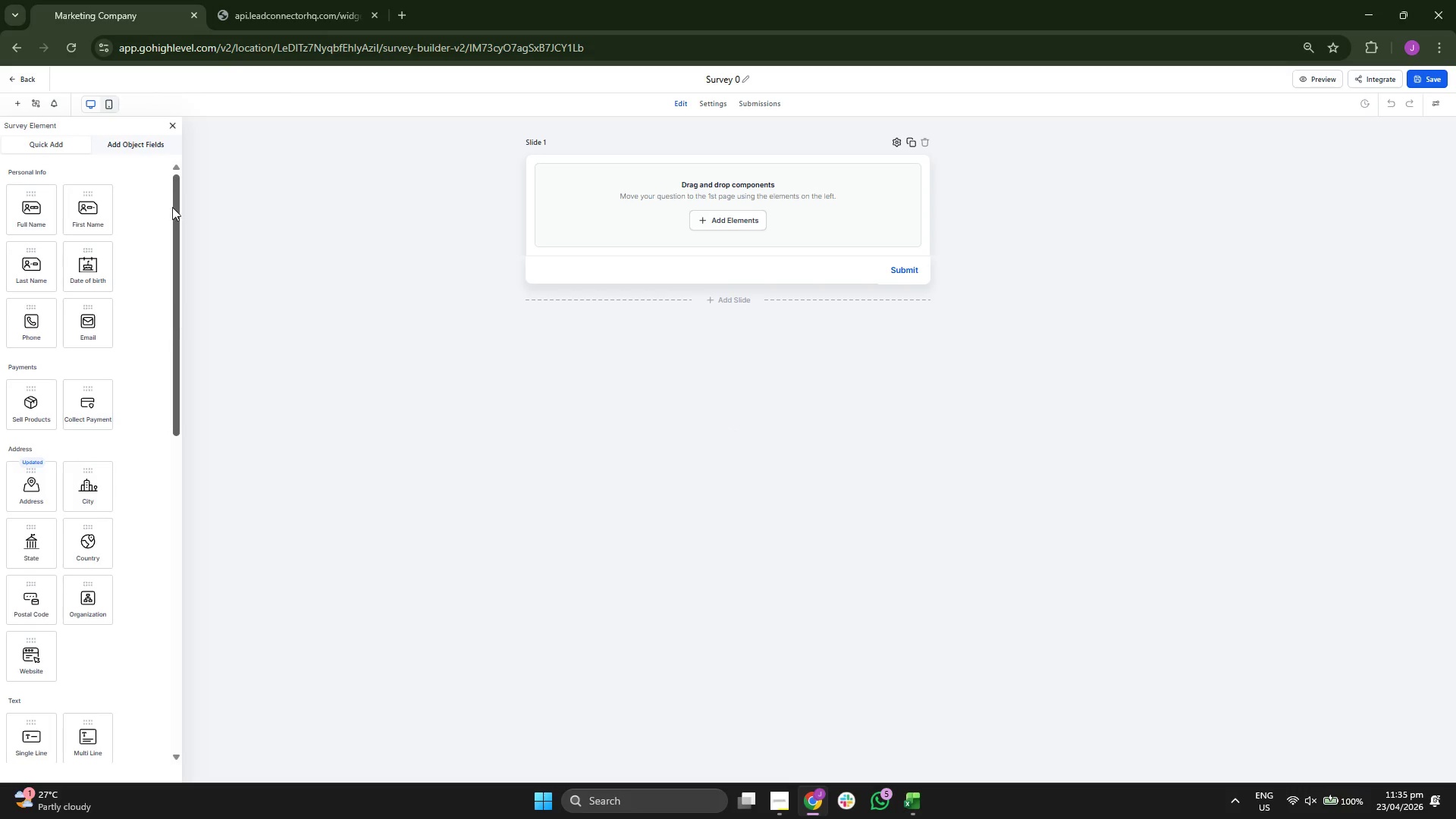 
left_click([143, 143])
 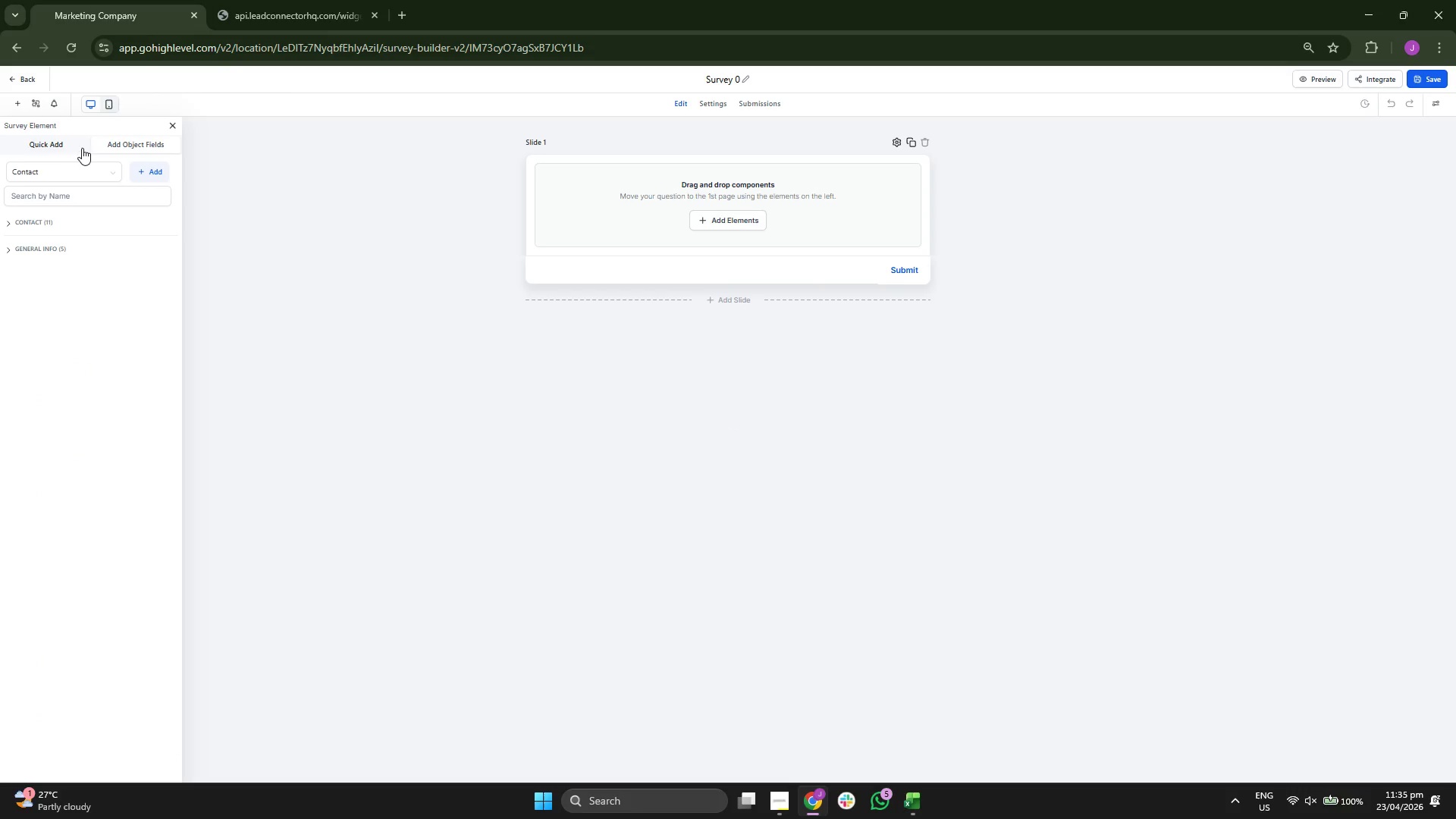 
left_click([73, 145])
 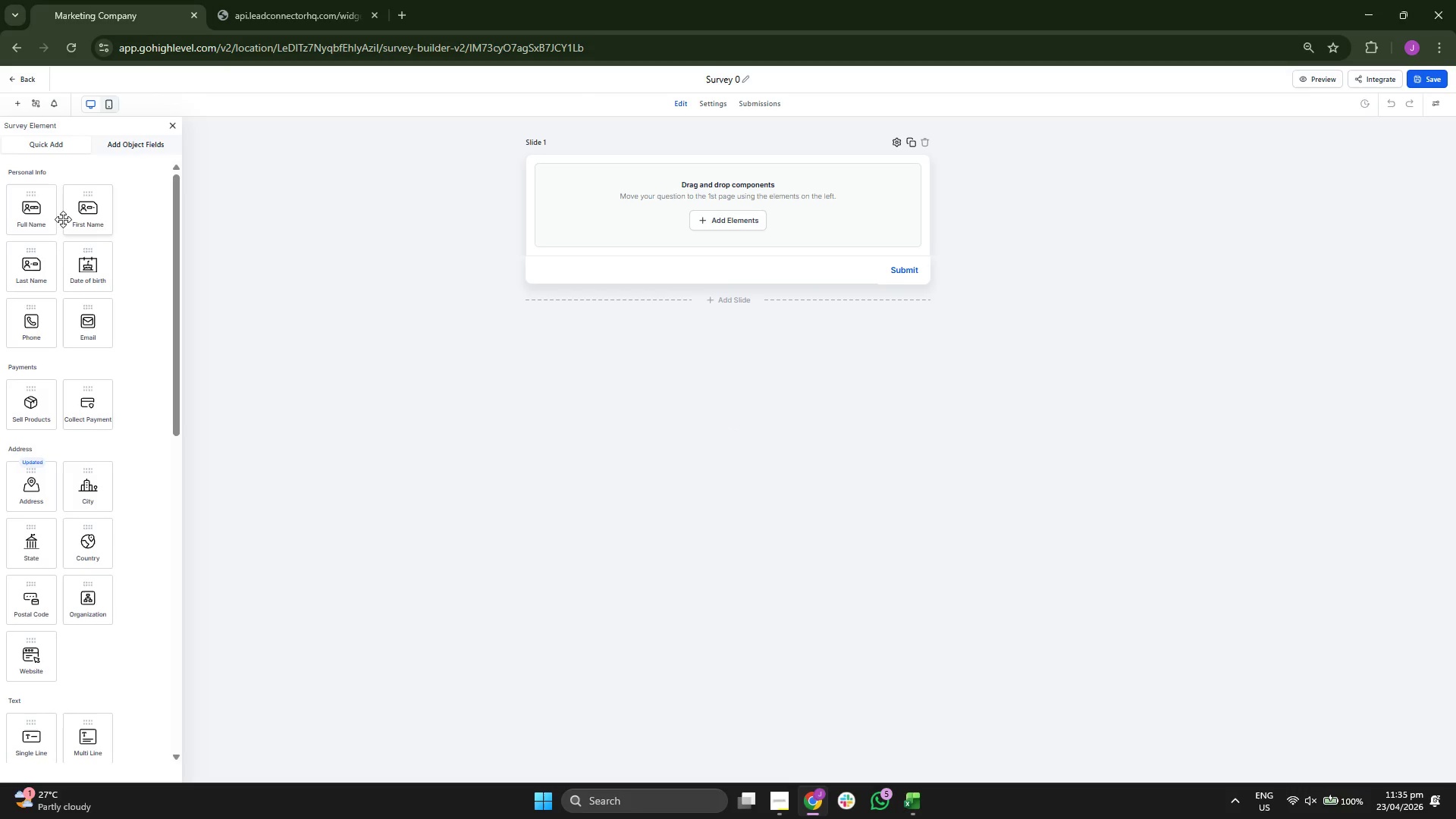 
left_click_drag(start_coordinate=[41, 218], to_coordinate=[674, 216])
 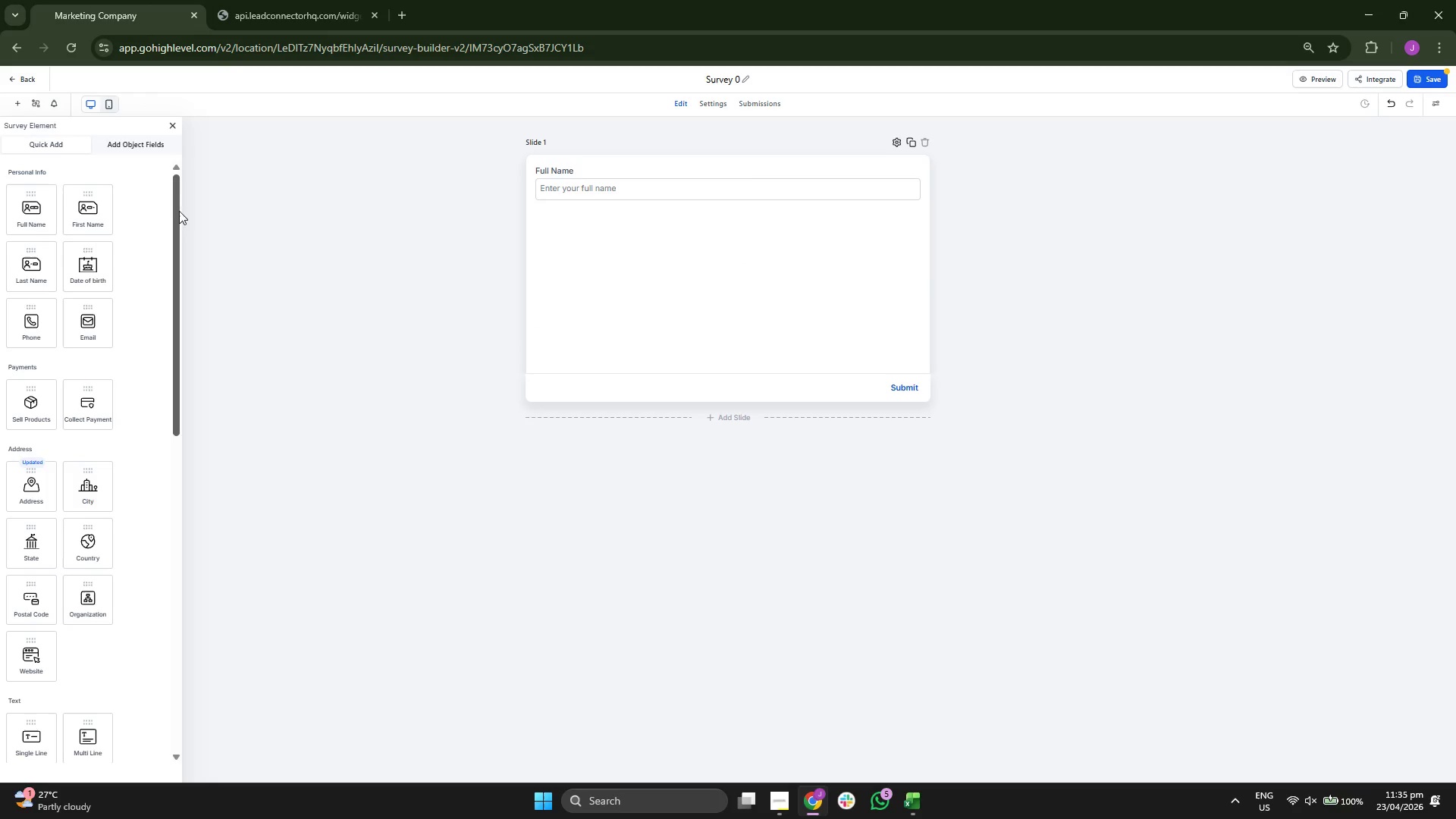 
left_click([146, 146])
 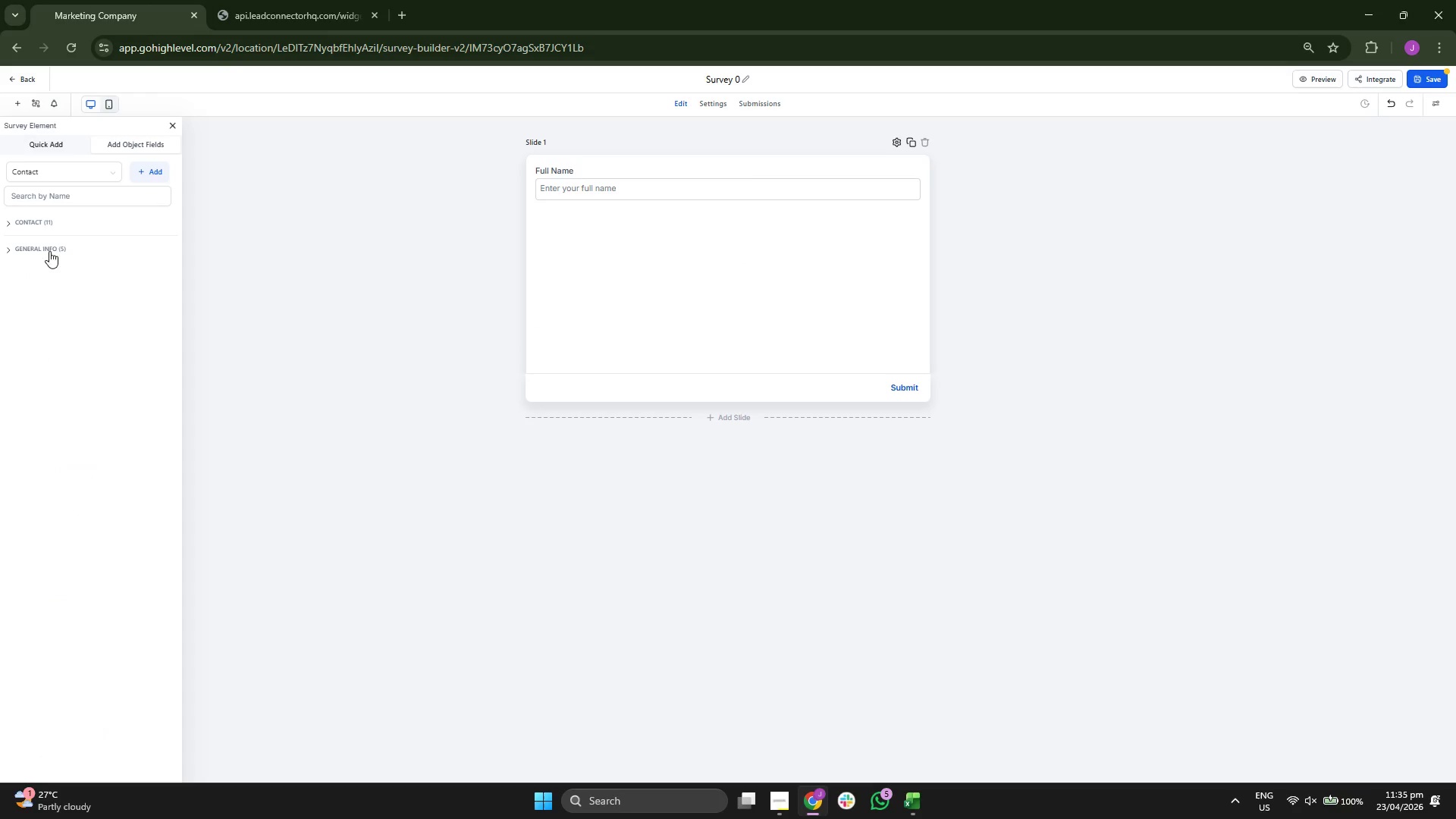 
left_click([46, 224])
 